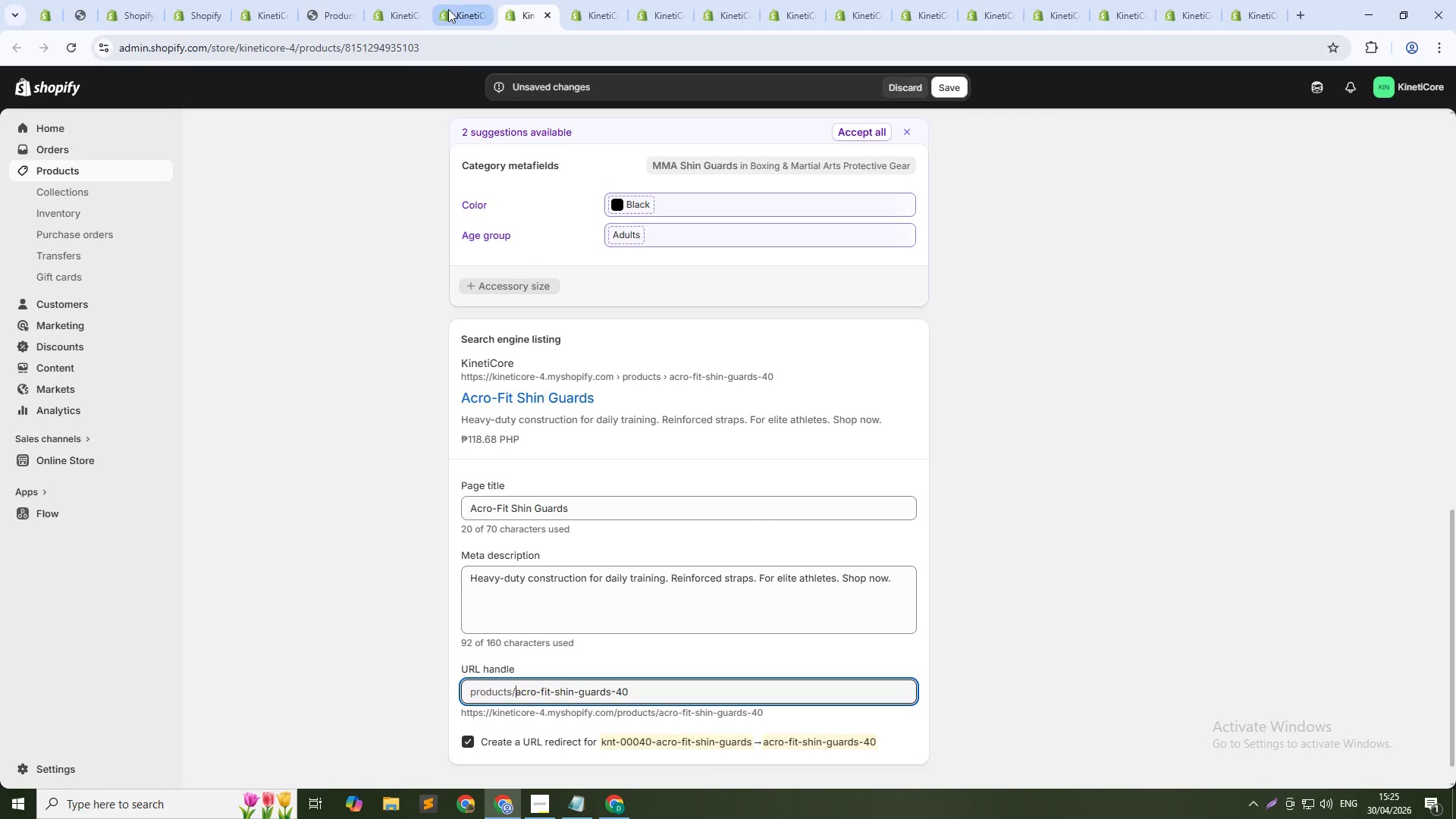 
middle_click([448, 9])
 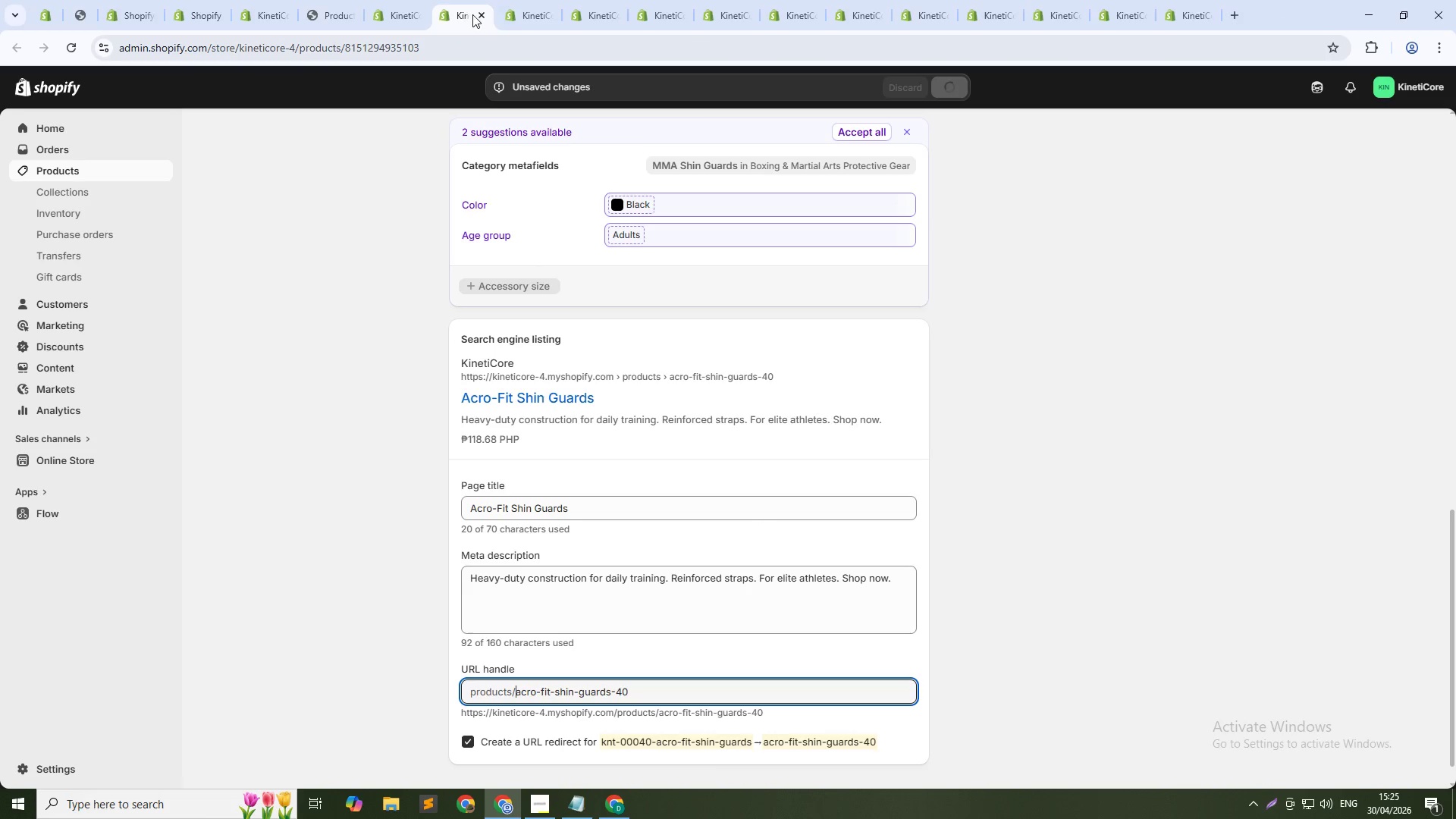 
left_click([520, 14])
 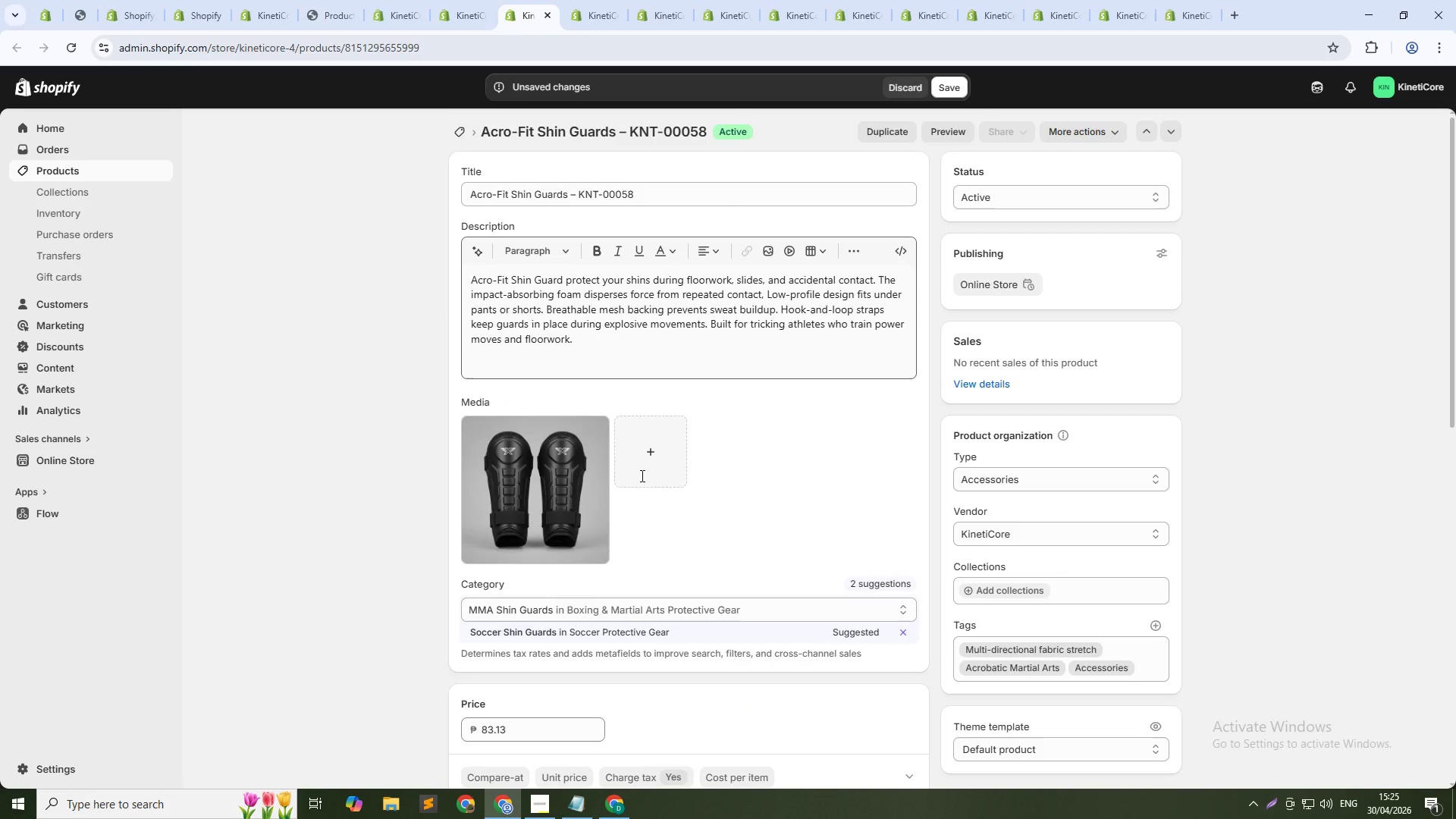 
scroll: coordinate [832, 723], scroll_direction: down, amount: 38.0
 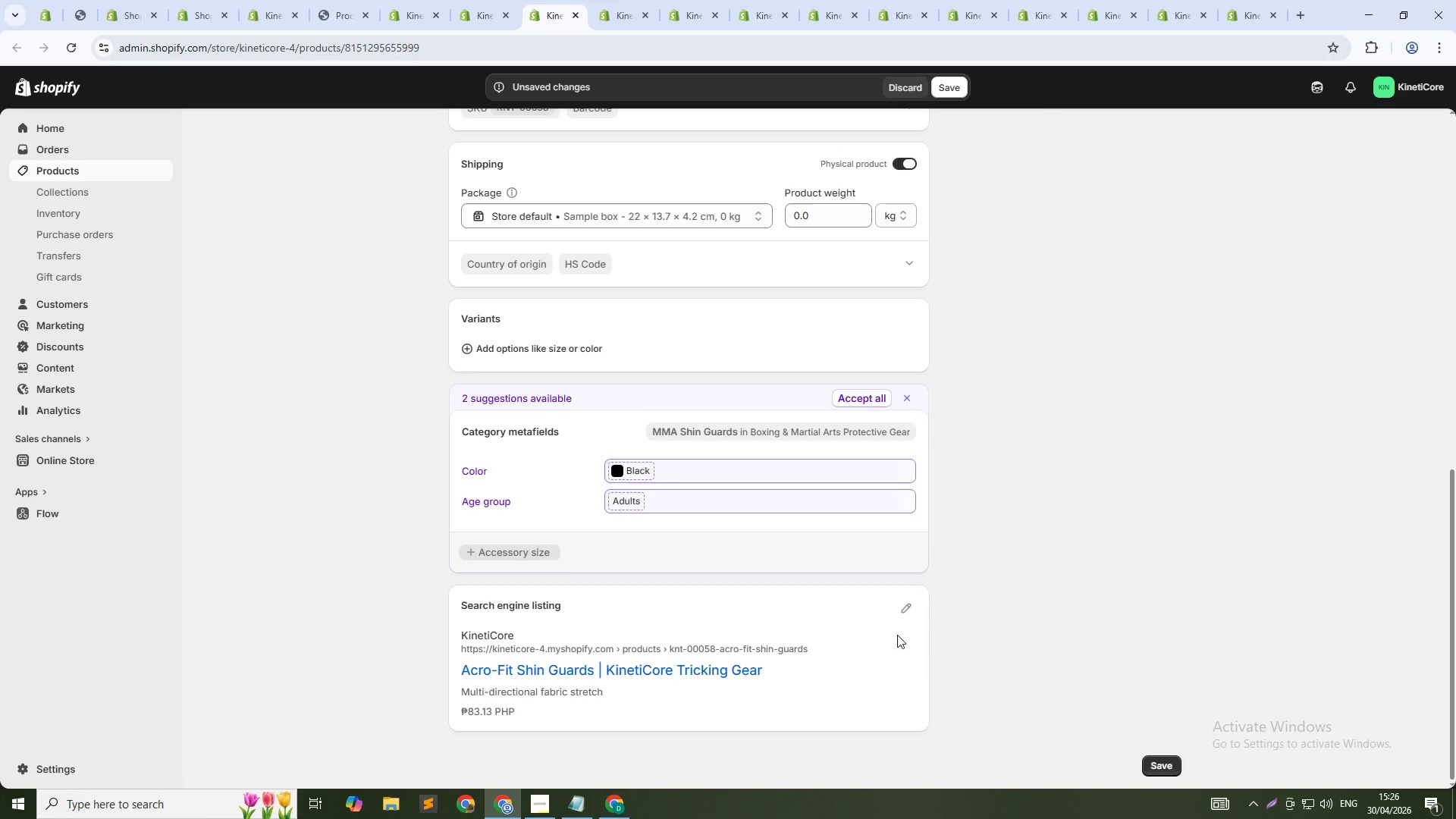 
left_click([904, 606])
 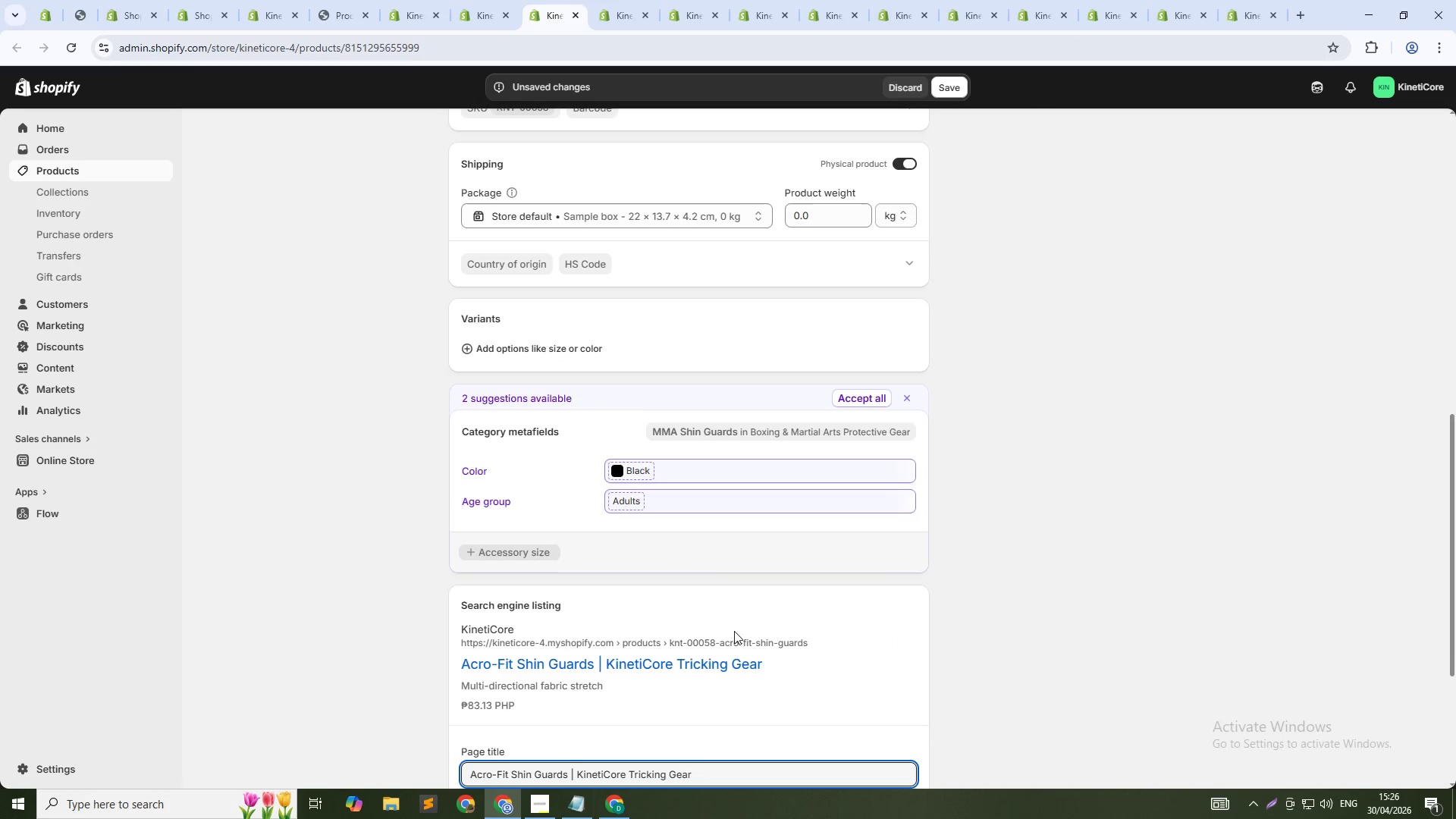 
scroll: coordinate [717, 633], scroll_direction: down, amount: 3.0
 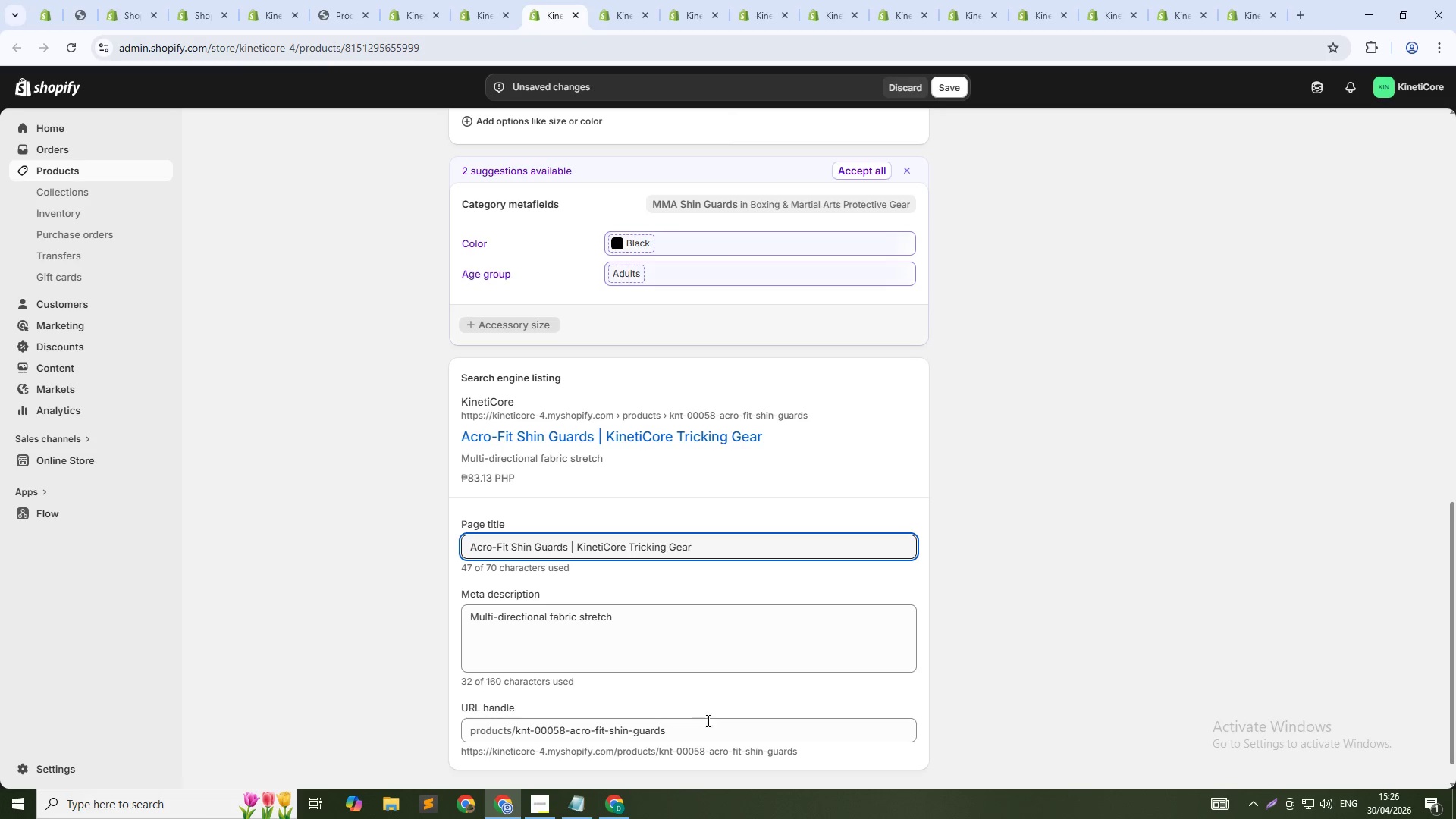 
left_click([710, 729])
 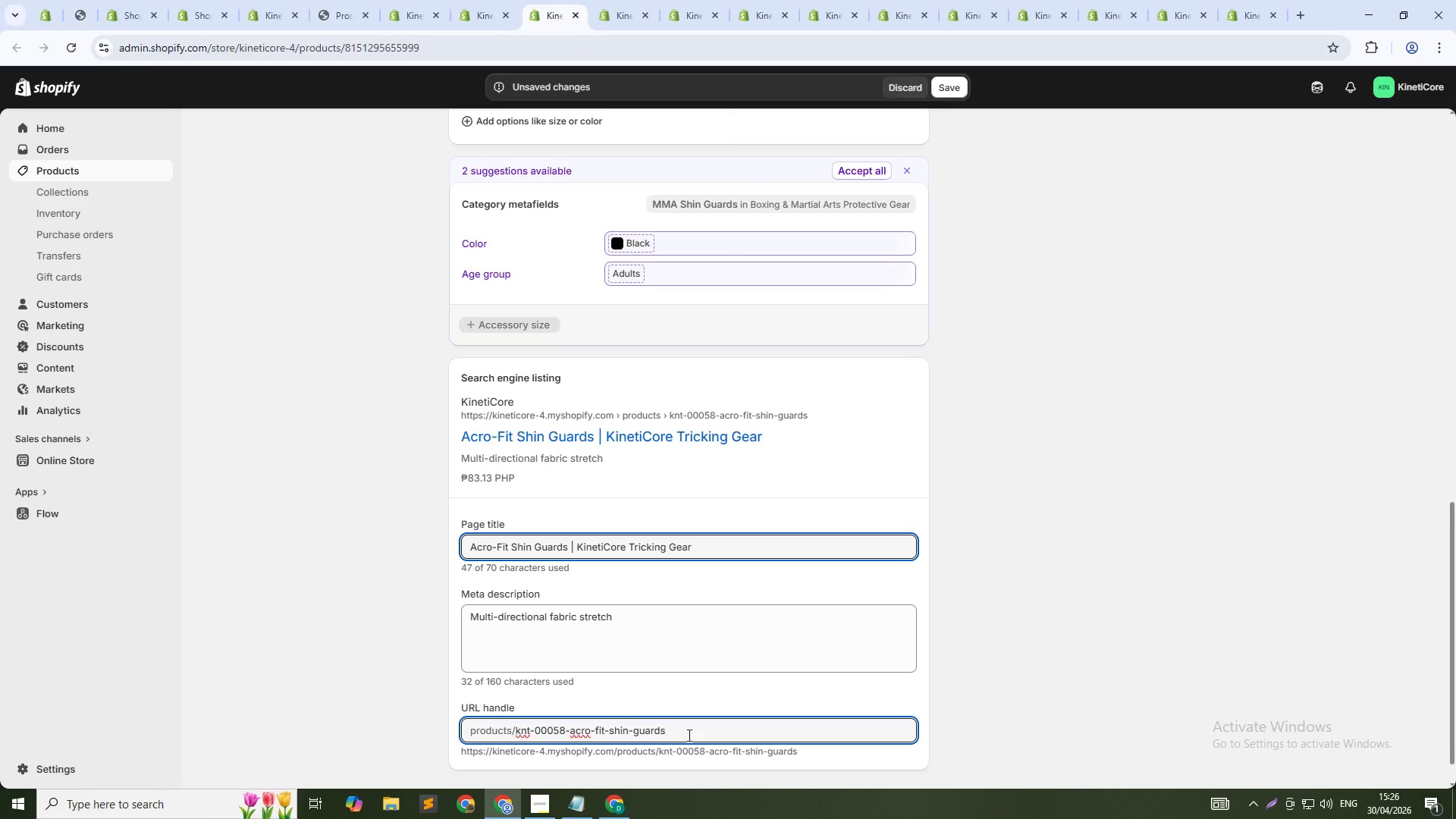 
key(NumpadSubtract)
 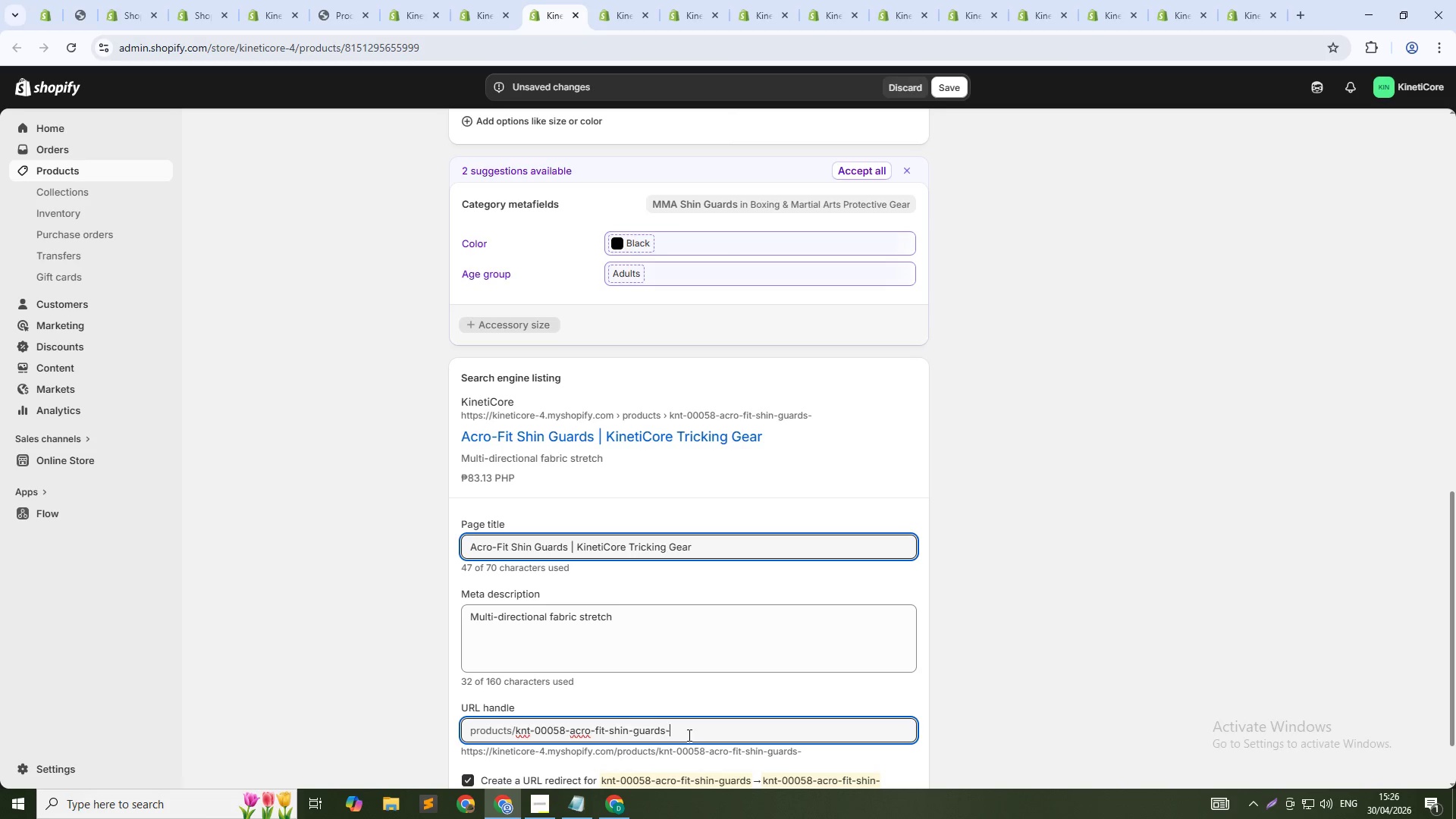 
key(Numpad5)
 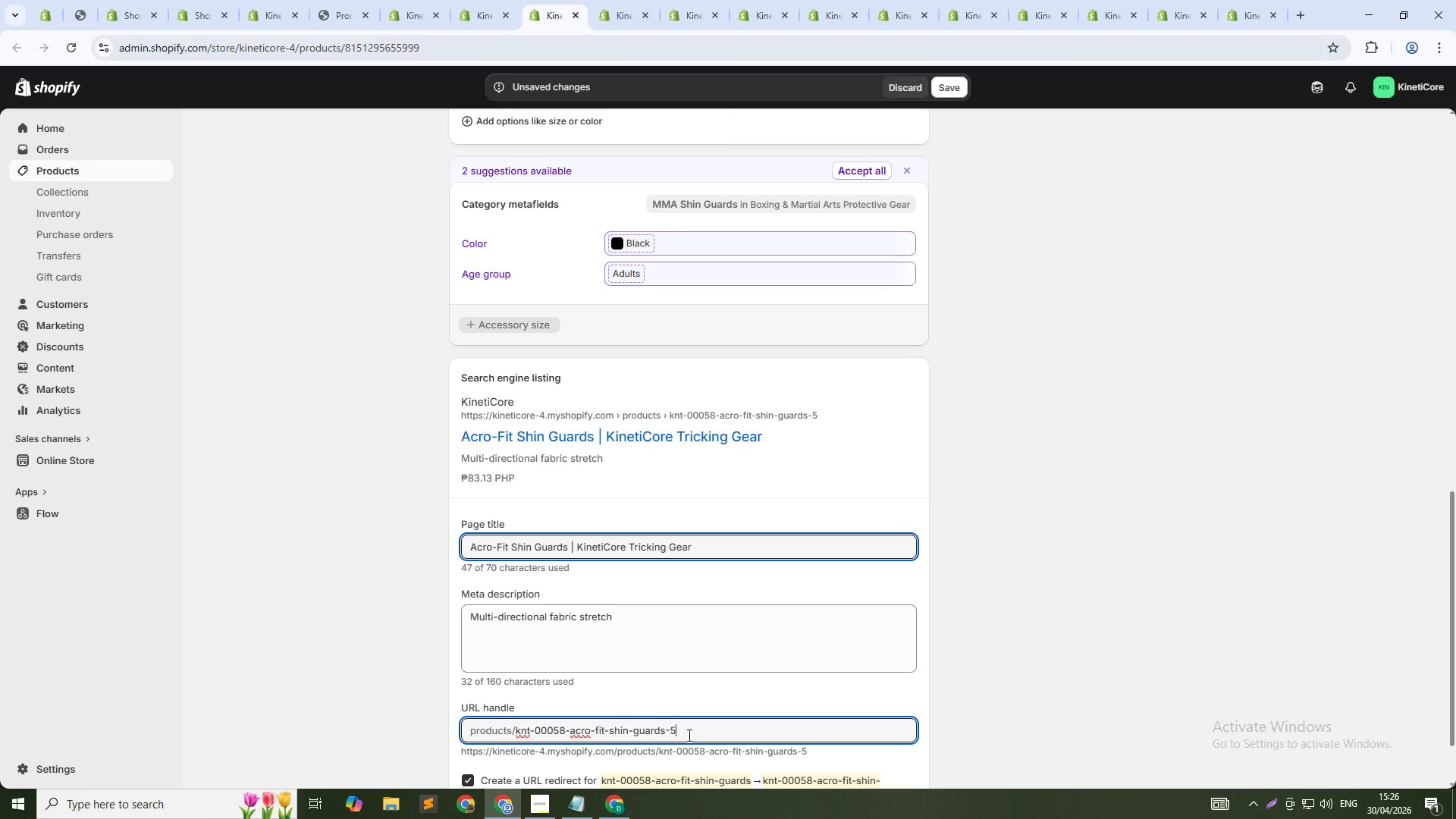 
key(Numpad8)
 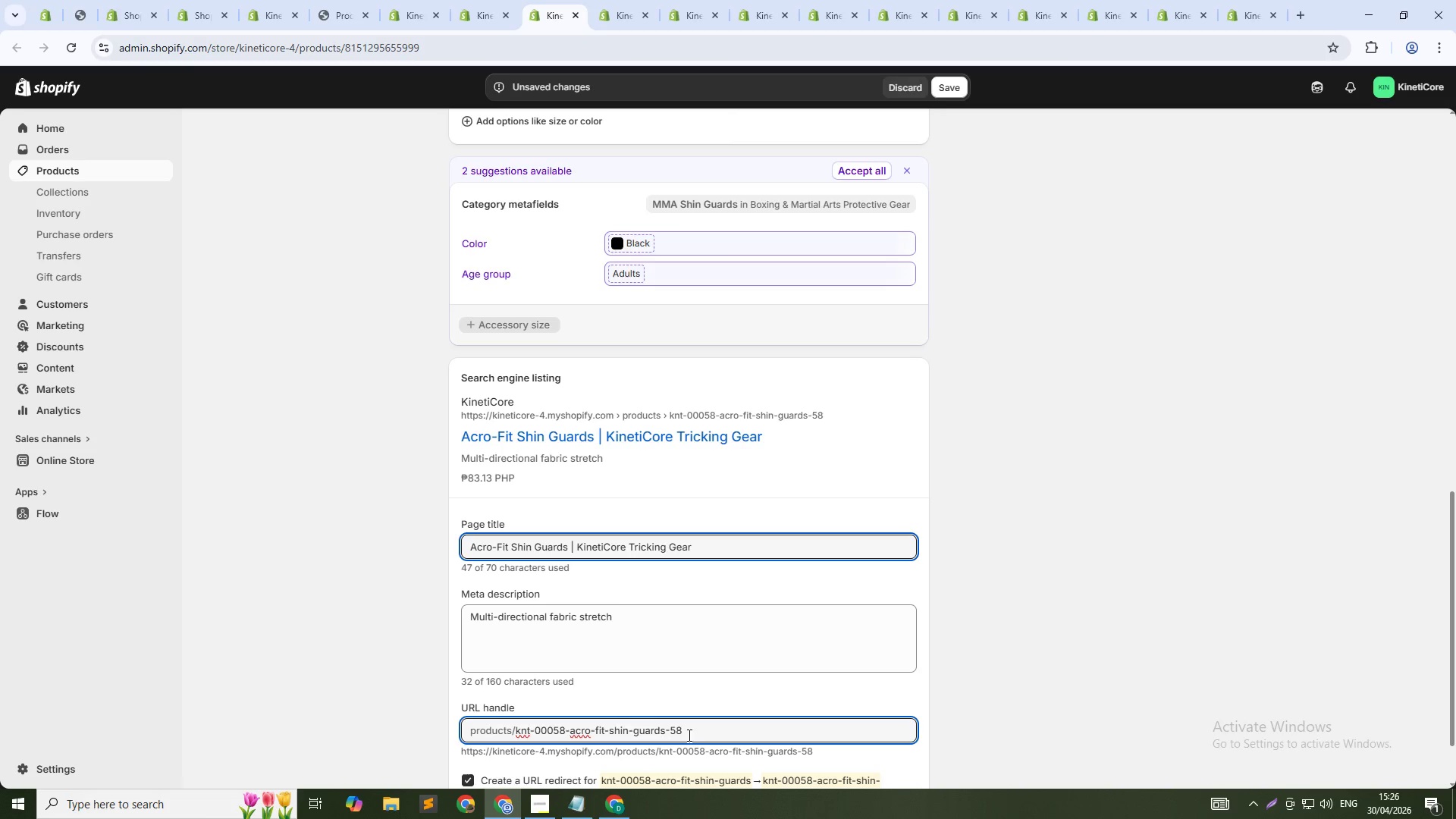 
key(ArrowUp)
 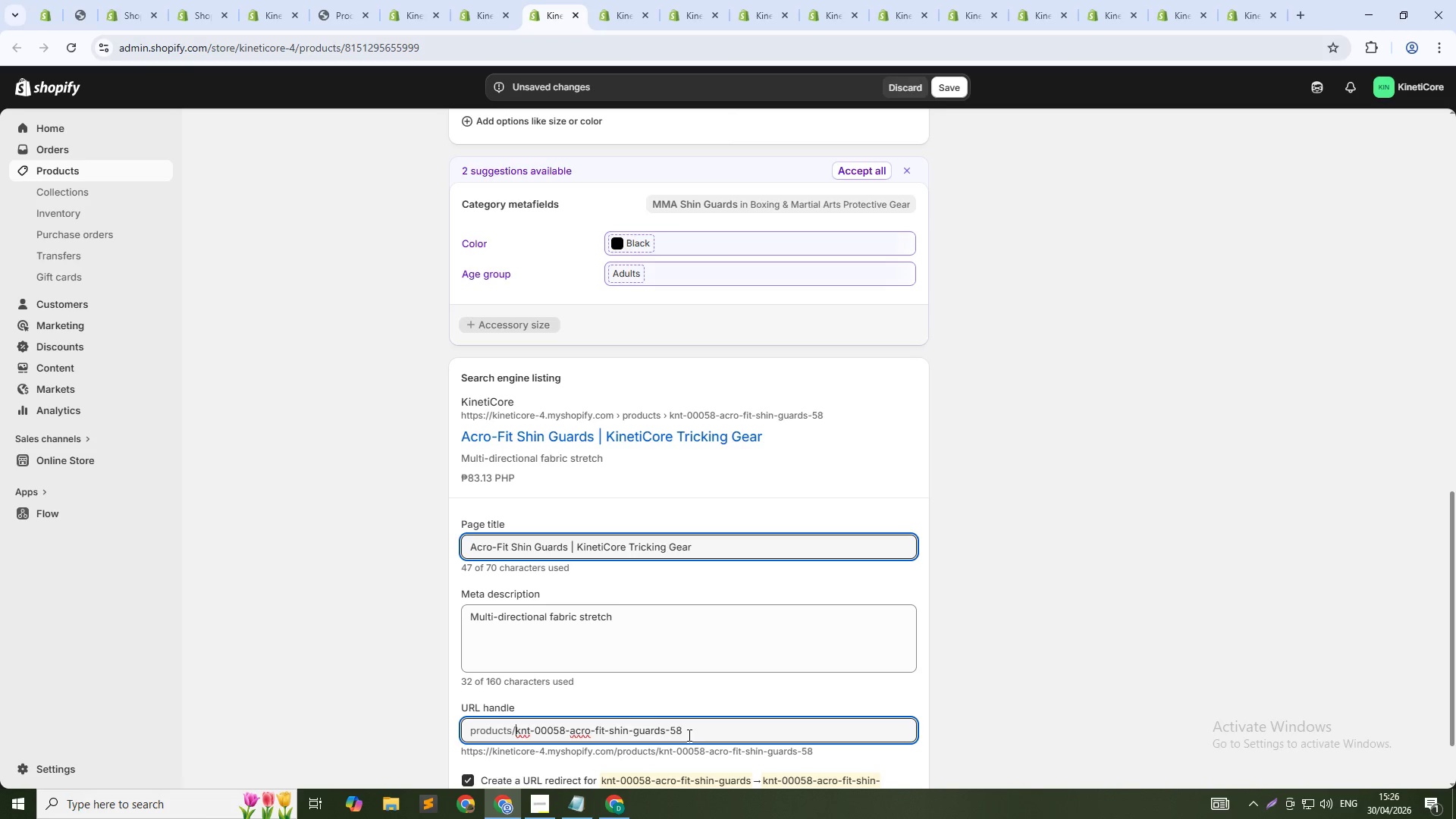 
key(Control+Shift+ArrowRight)
 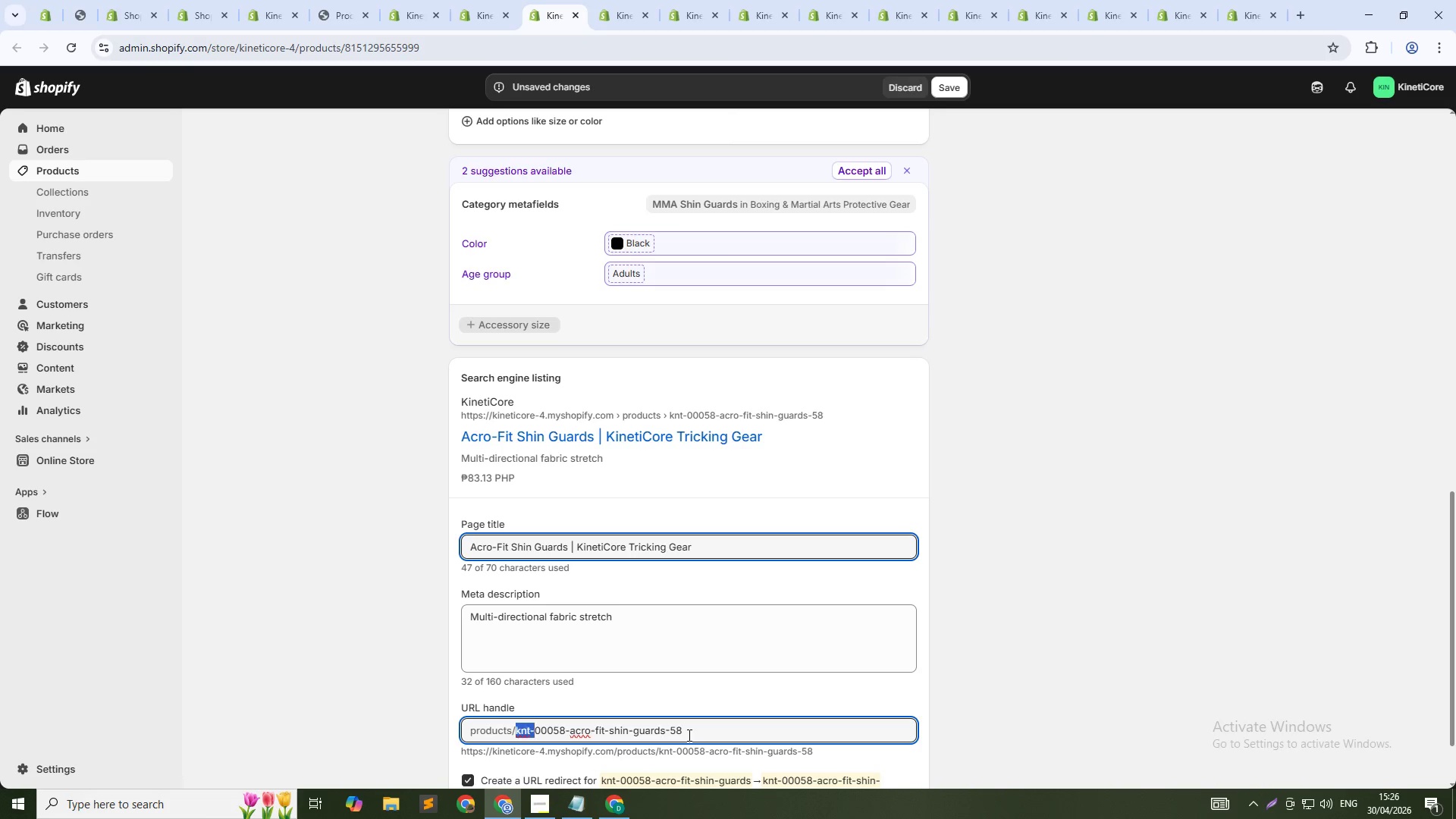 
key(Control+Shift+ArrowRight)
 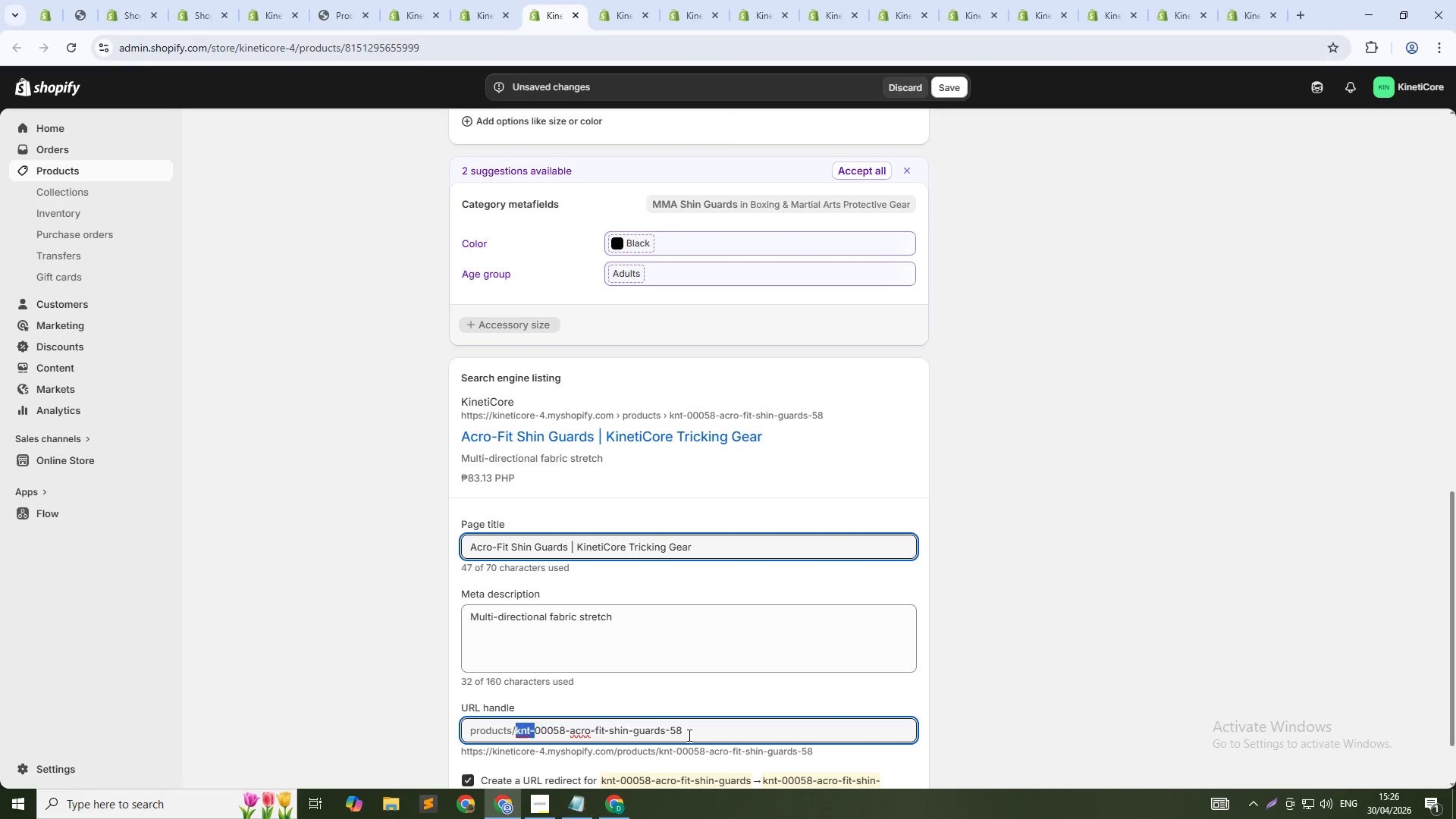 
key(Control+Shift+ArrowRight)
 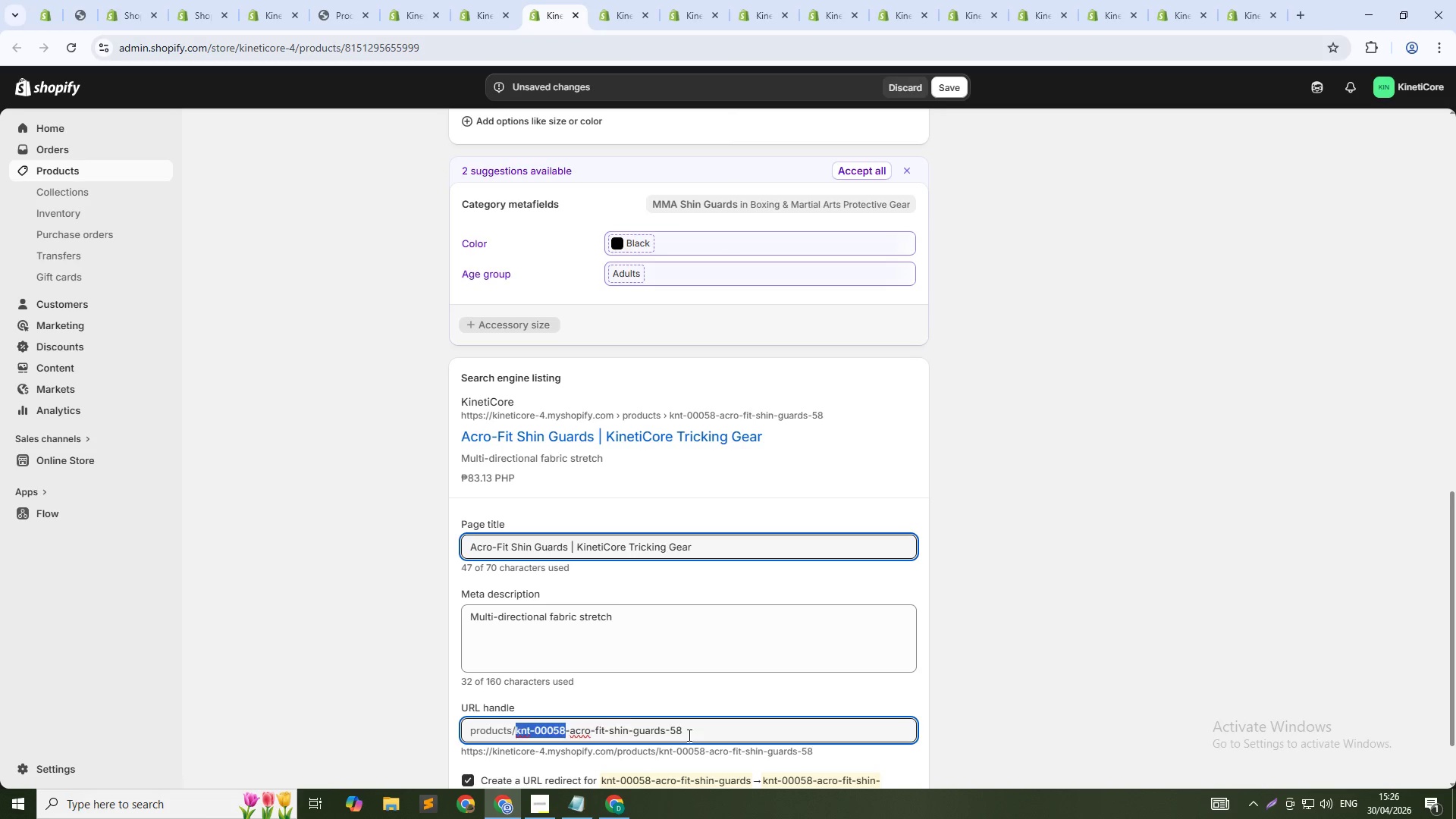 
key(Backspace)
 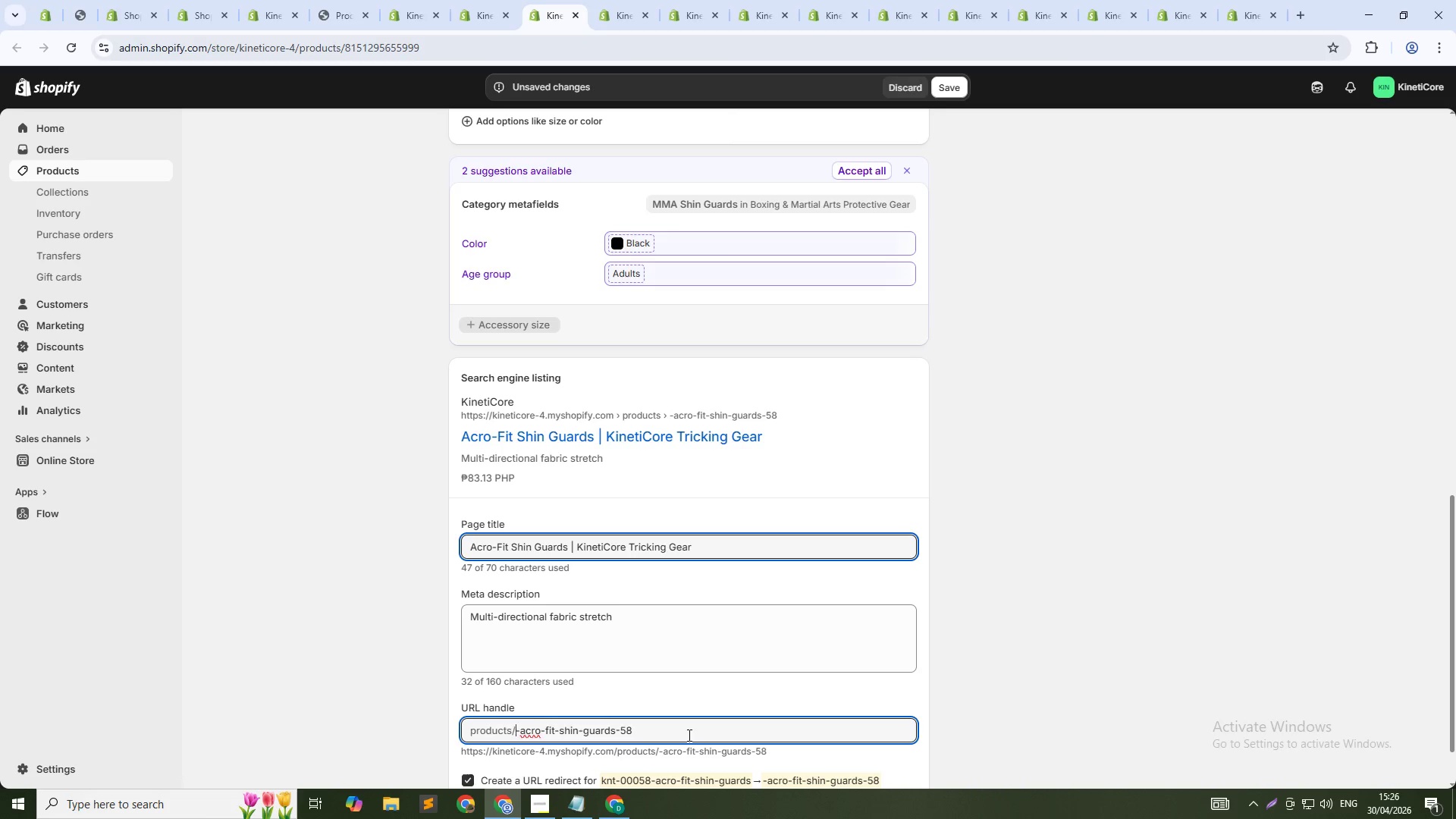 
key(Delete)
 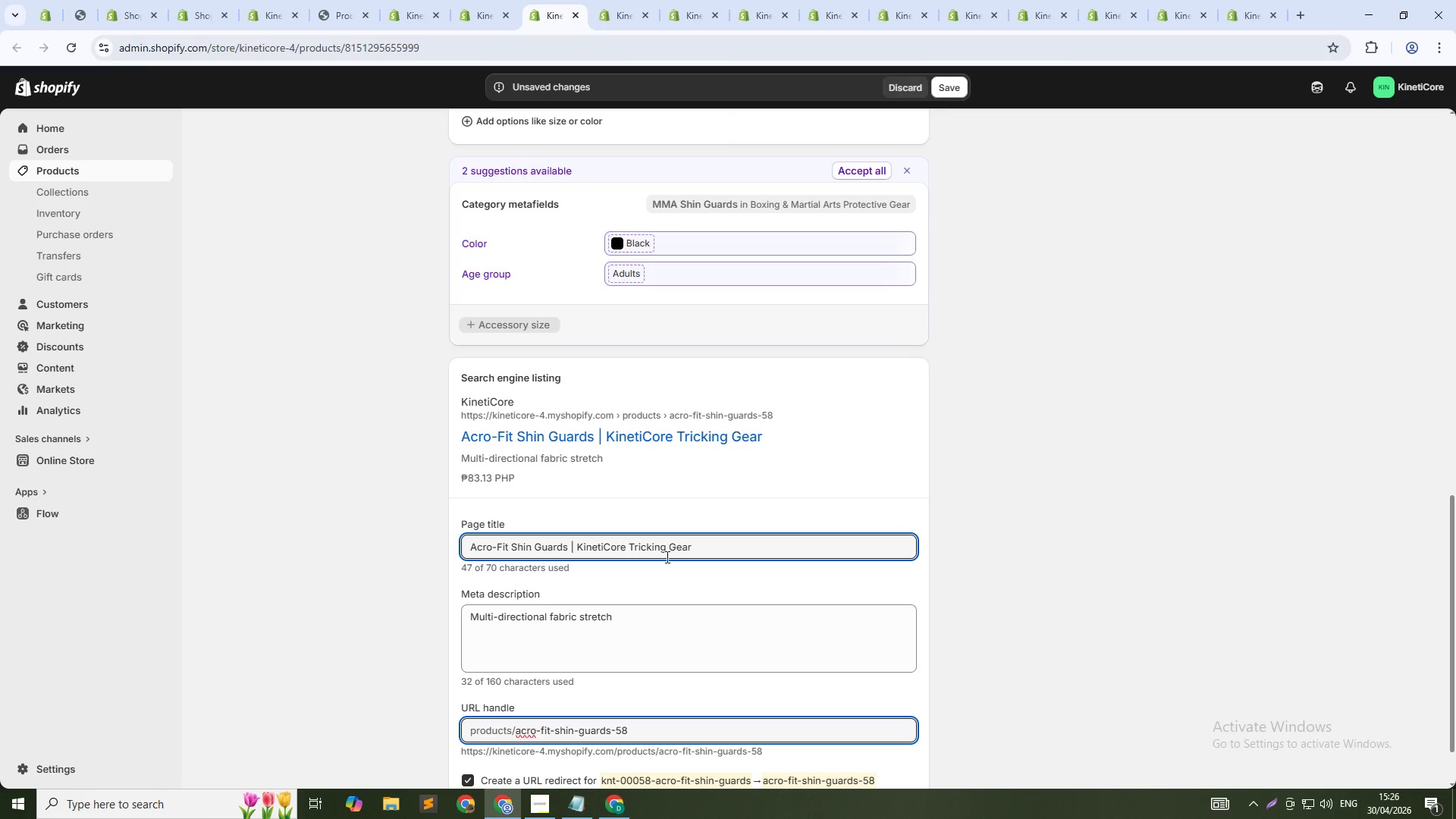 
left_click([703, 541])
 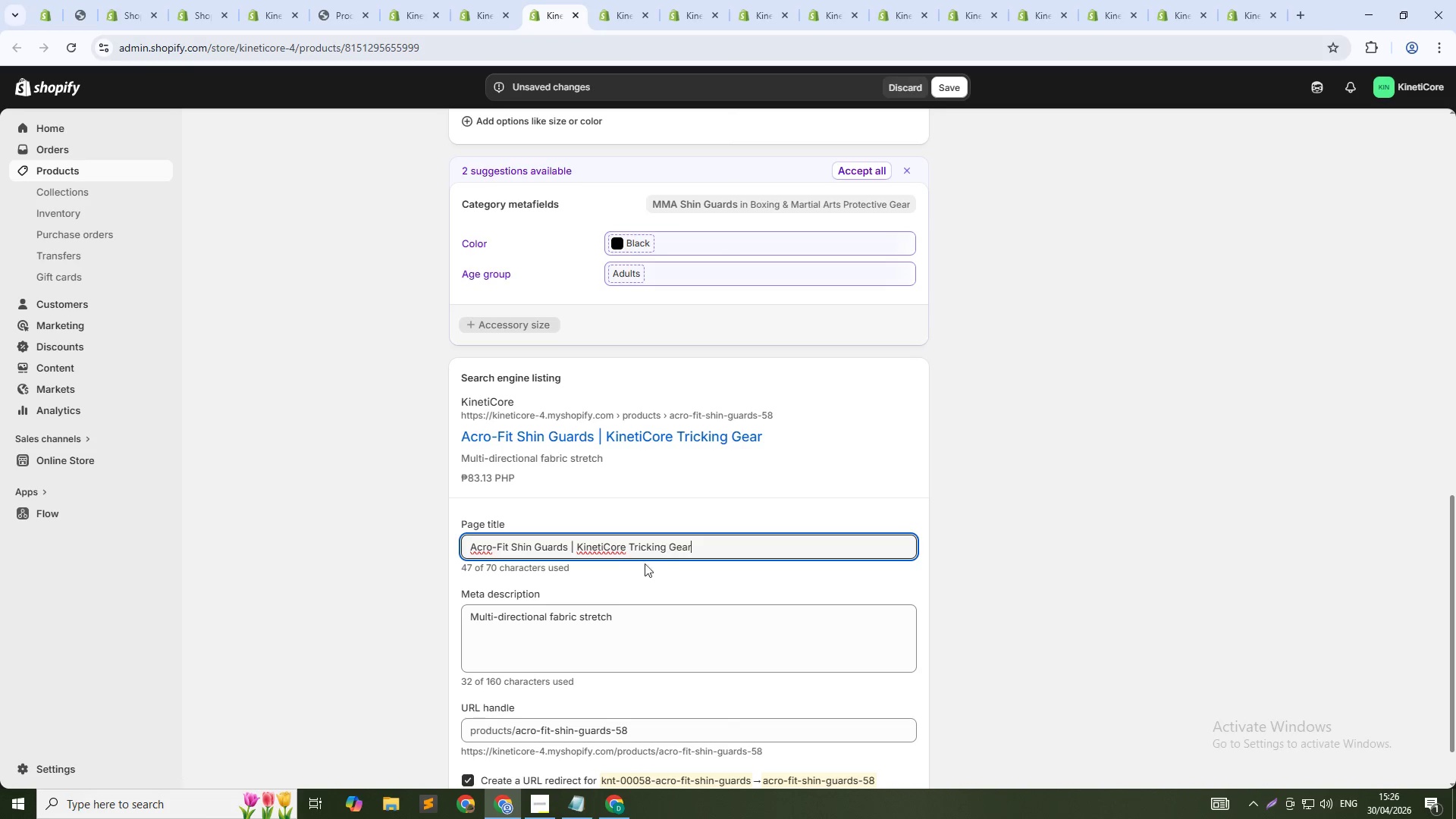 
hold_key(key=ControlLeft, duration=0.98)
hold_key(key=ShiftLeft, duration=0.92)
left_click([560, 551])
 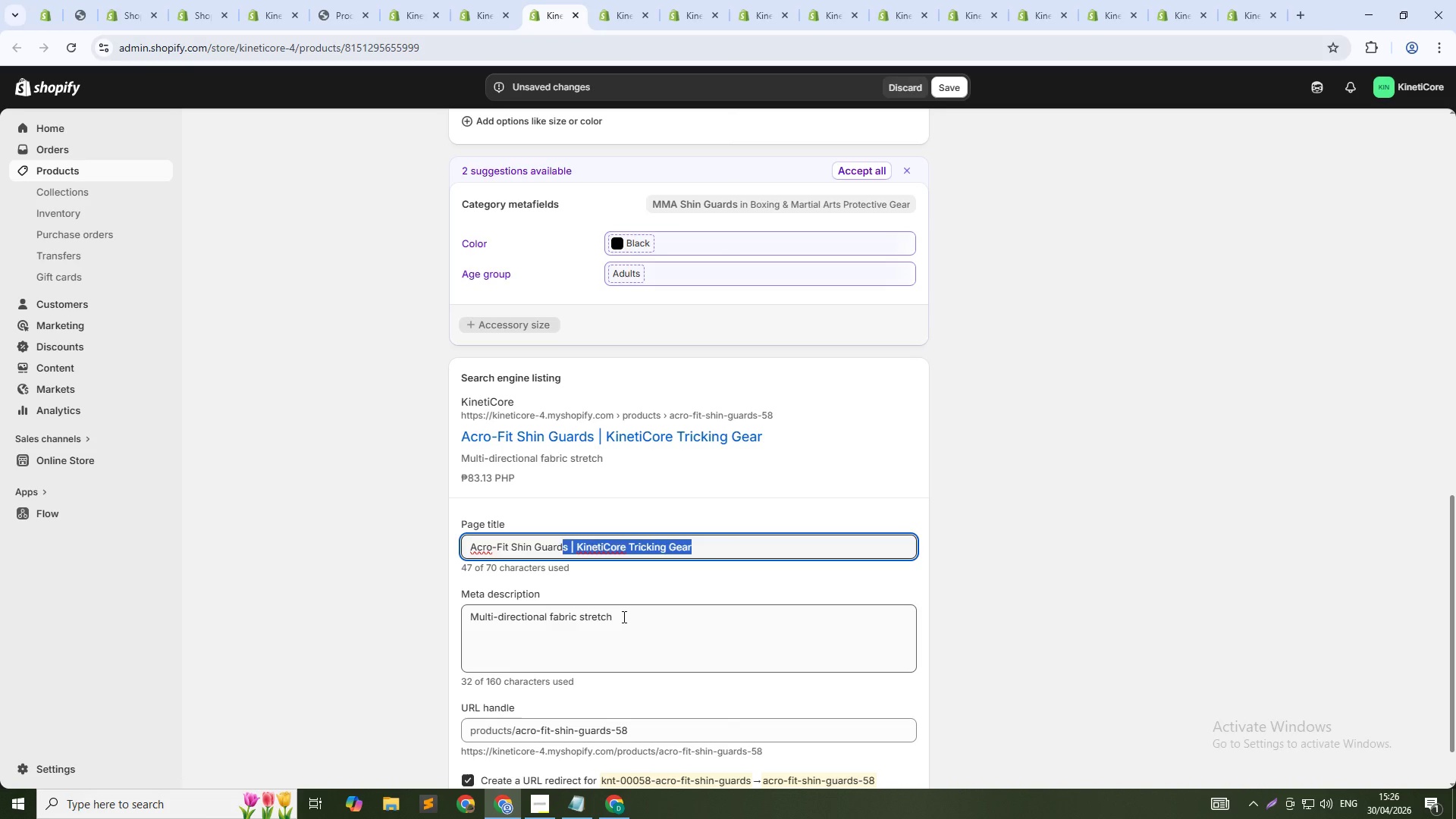 
key(Backspace)
 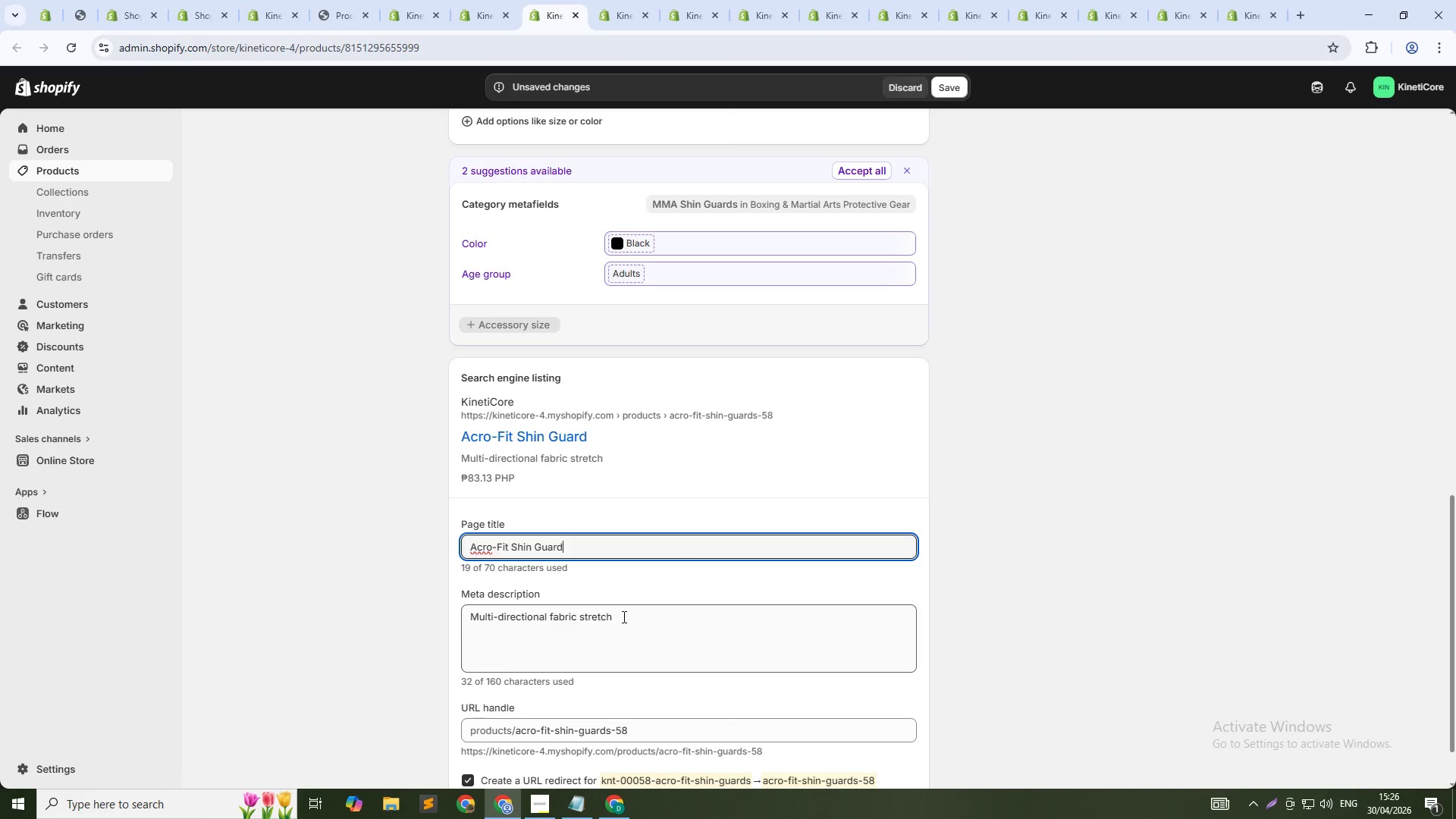 
key(S)
 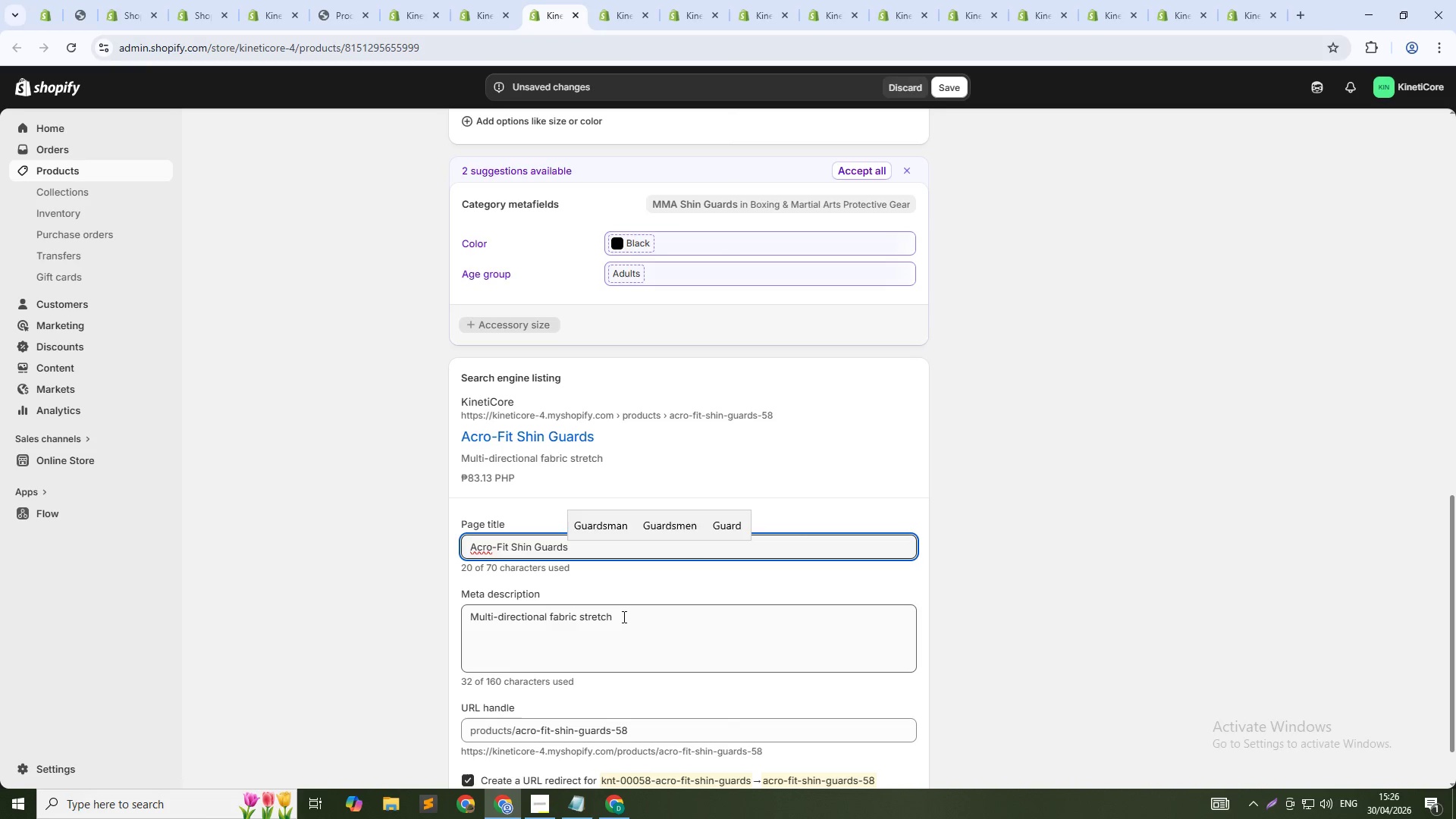 
key(Tab)
 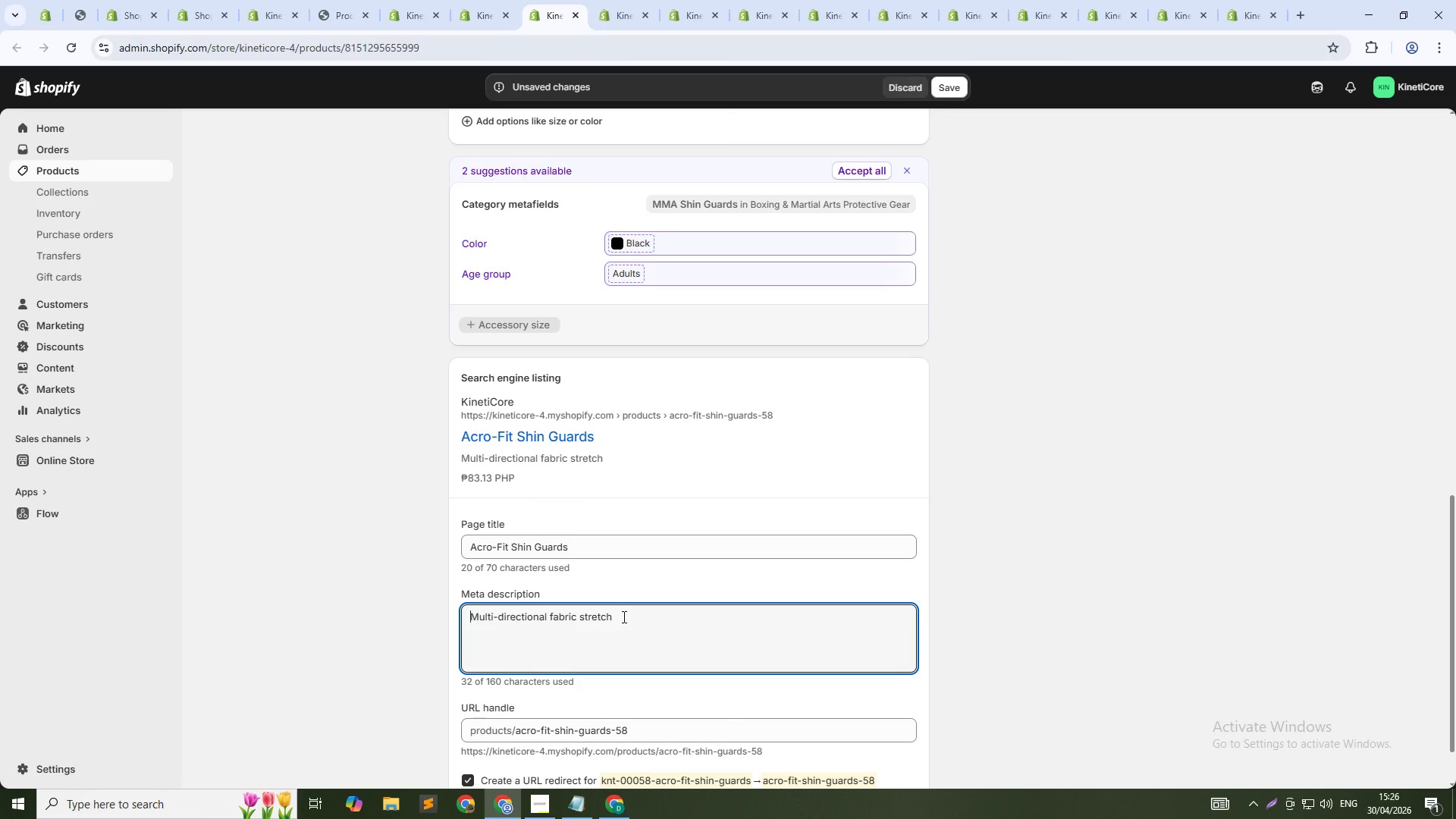 
key(Control+A)
 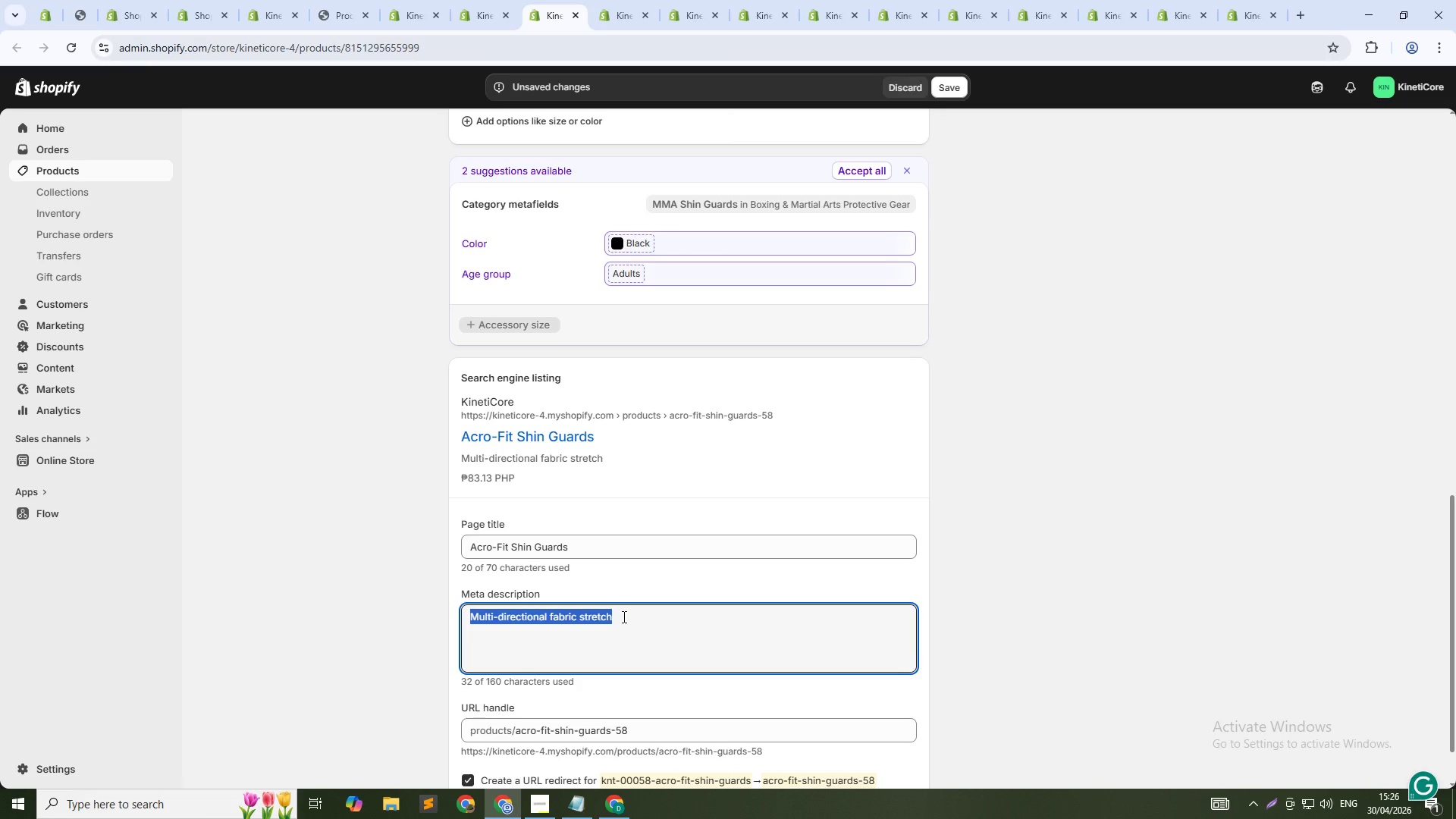 
type(Low-profile design fits under pants. Impact protection. For martial arts training. Shop now.)
 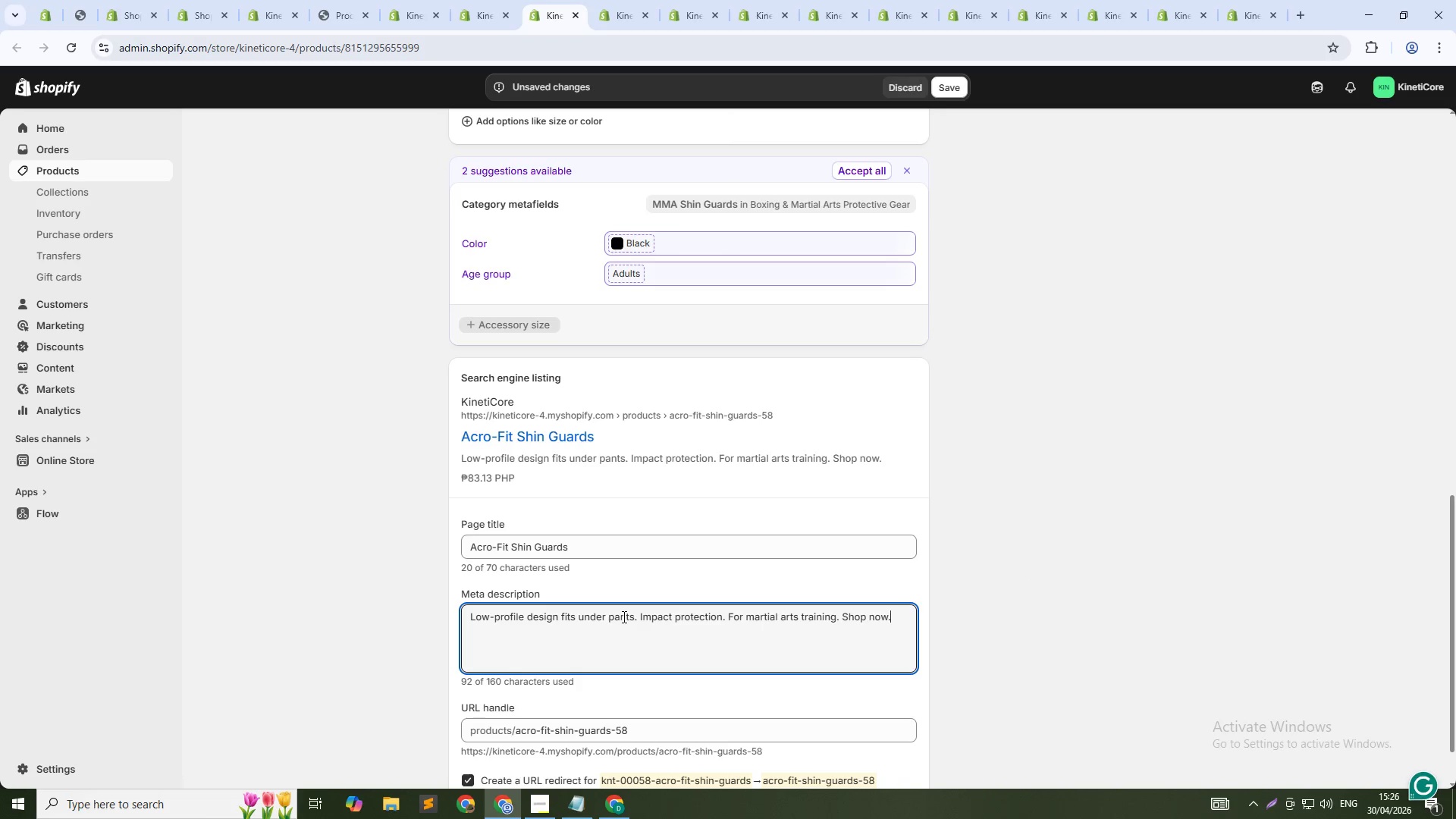 
left_click([950, 93])
 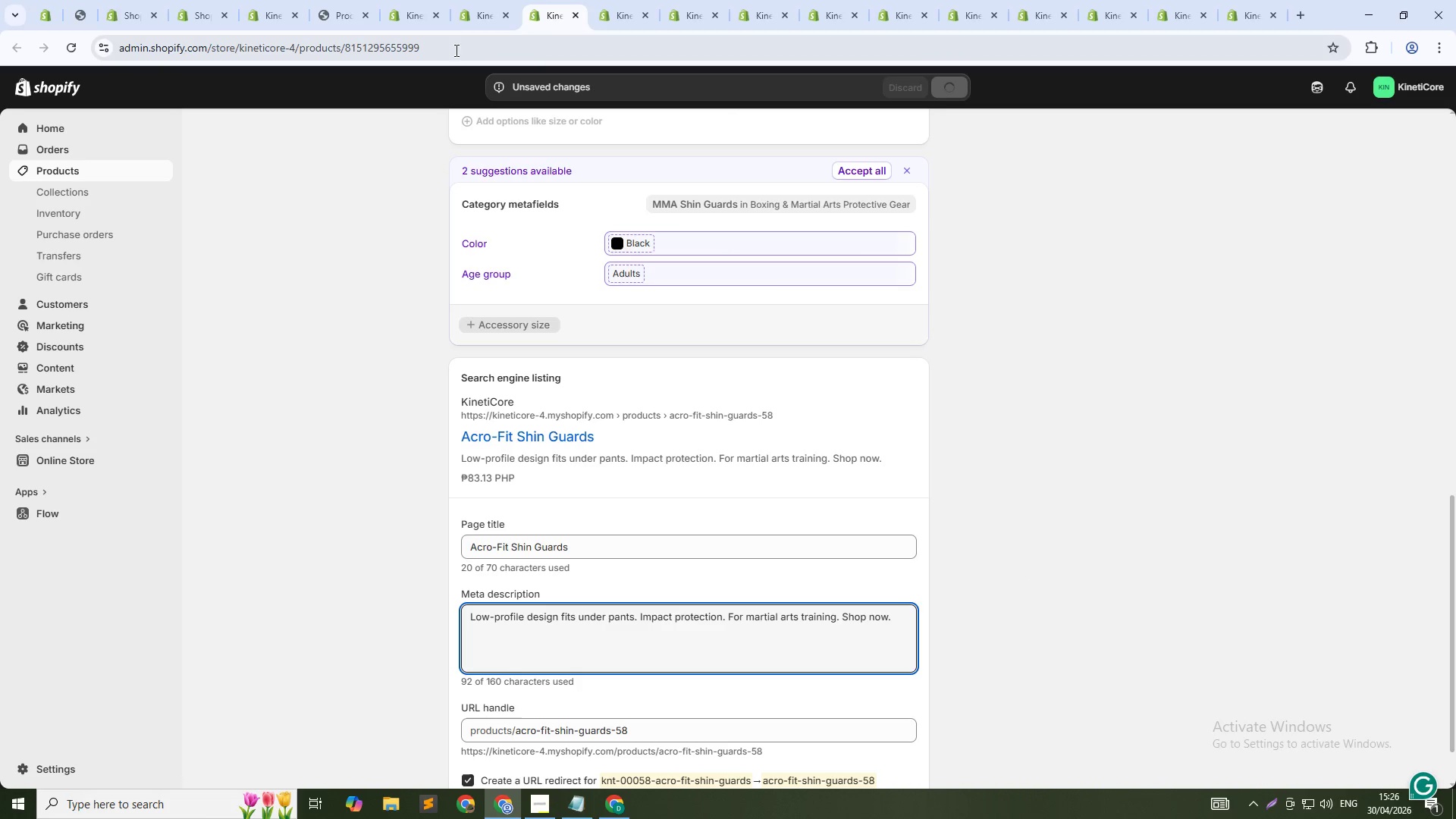 
middle_click([472, 15])
 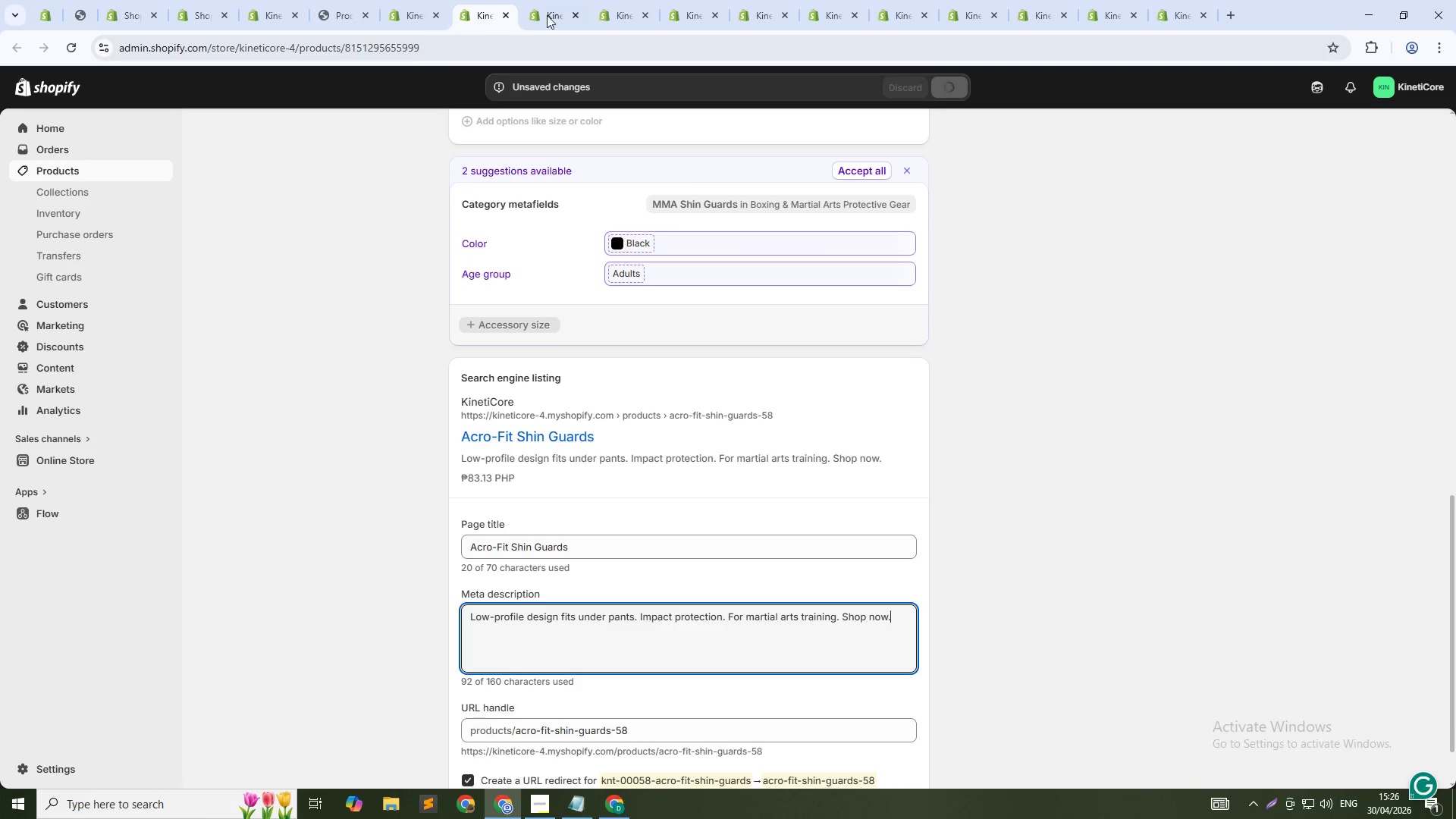 
left_click([552, 15])
 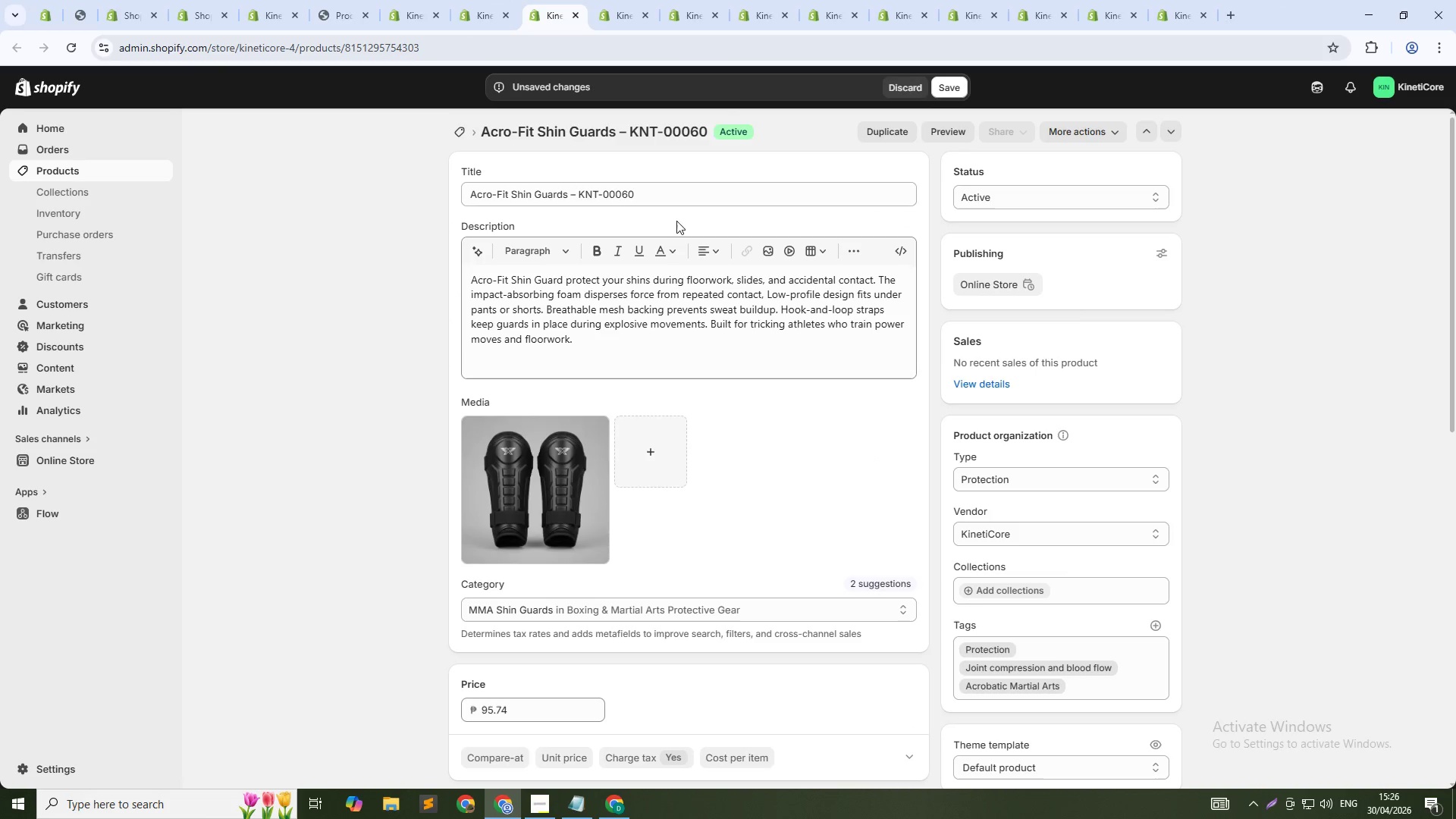 
scroll: coordinate [858, 533], scroll_direction: down, amount: 33.0
 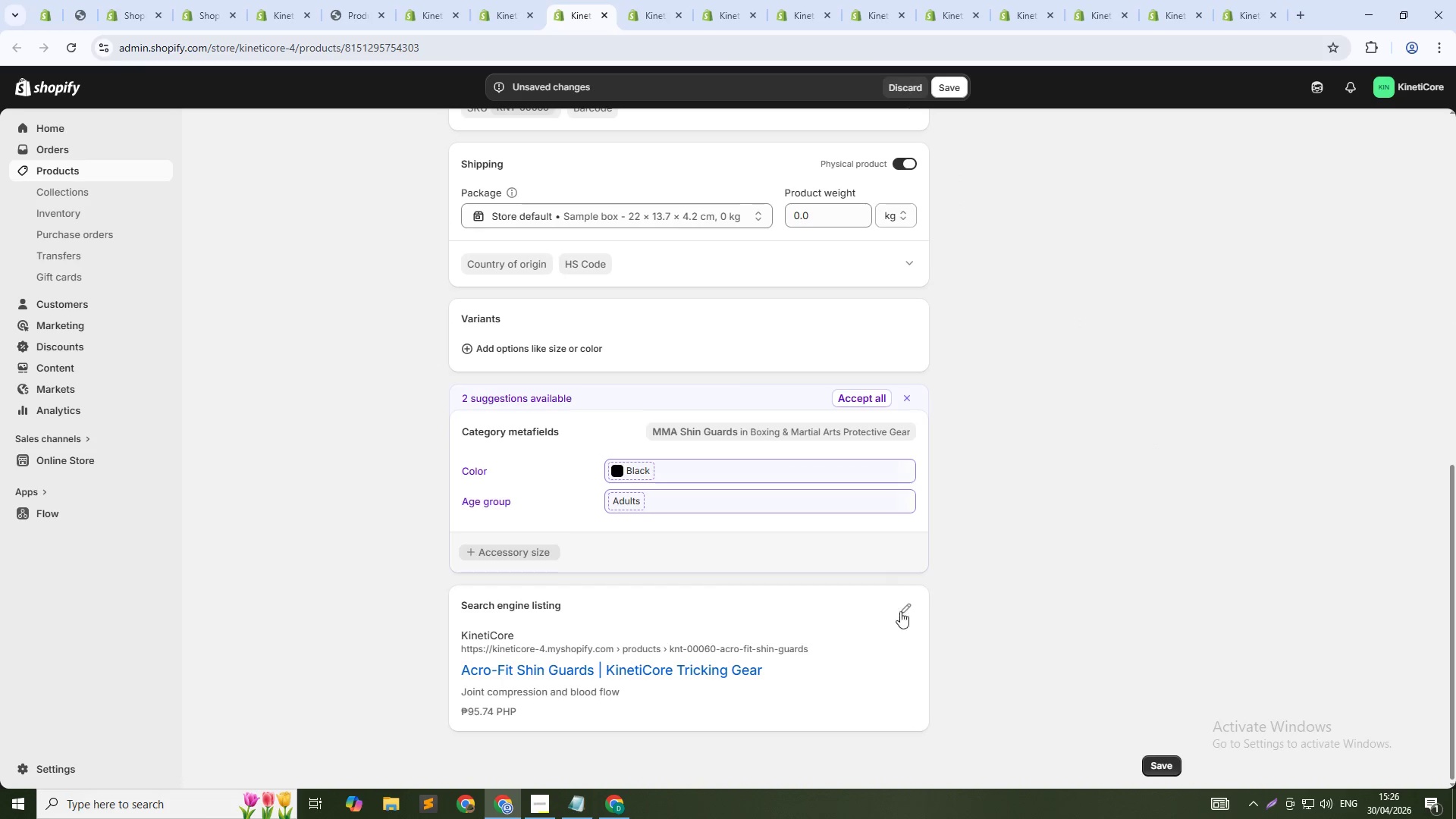 
left_click([918, 616])
 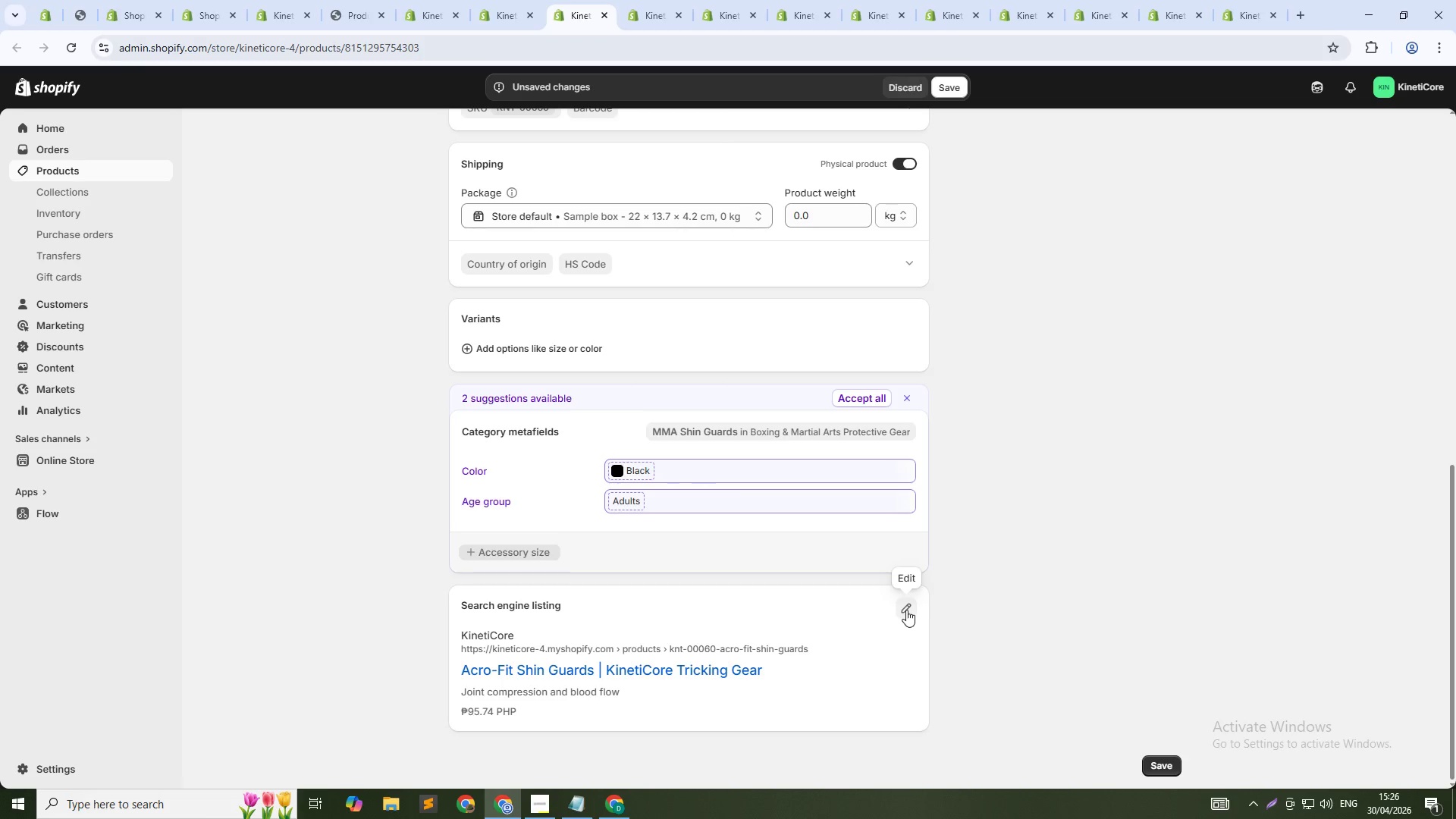 
left_click([903, 609])
 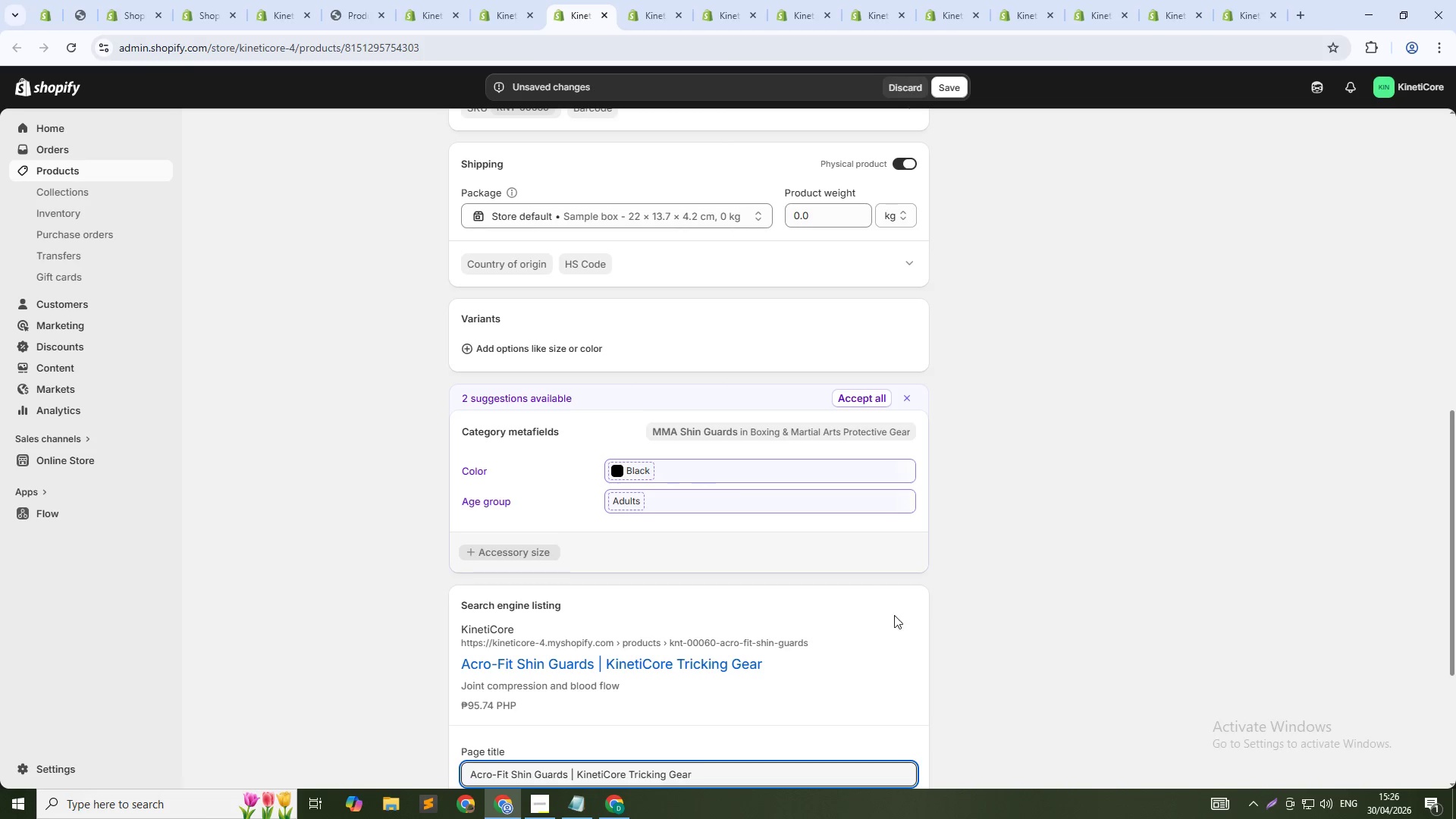 
scroll: coordinate [819, 653], scroll_direction: down, amount: 5.0
 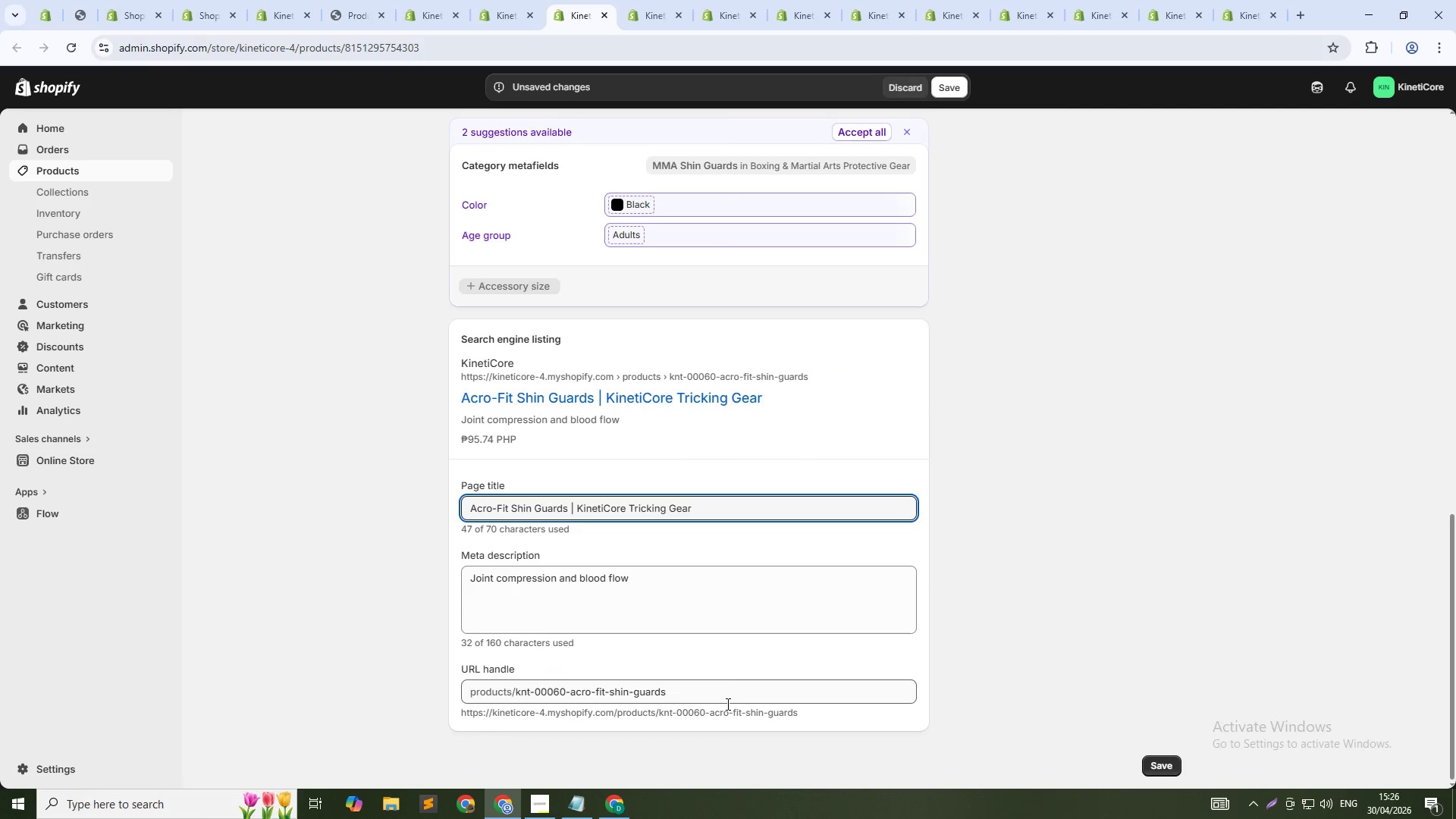 
left_click([725, 695])
 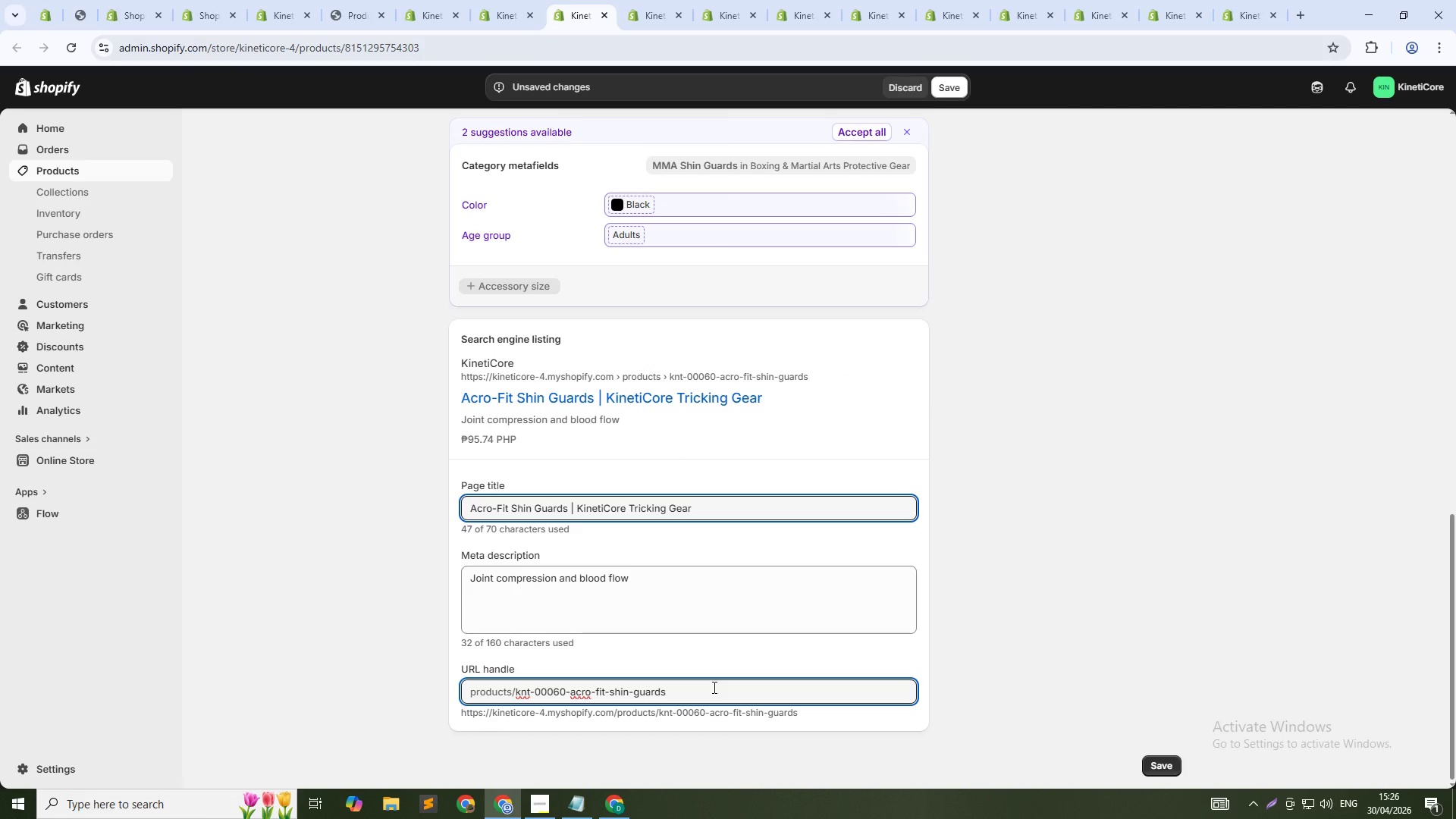 
key(NumpadSubtract)
 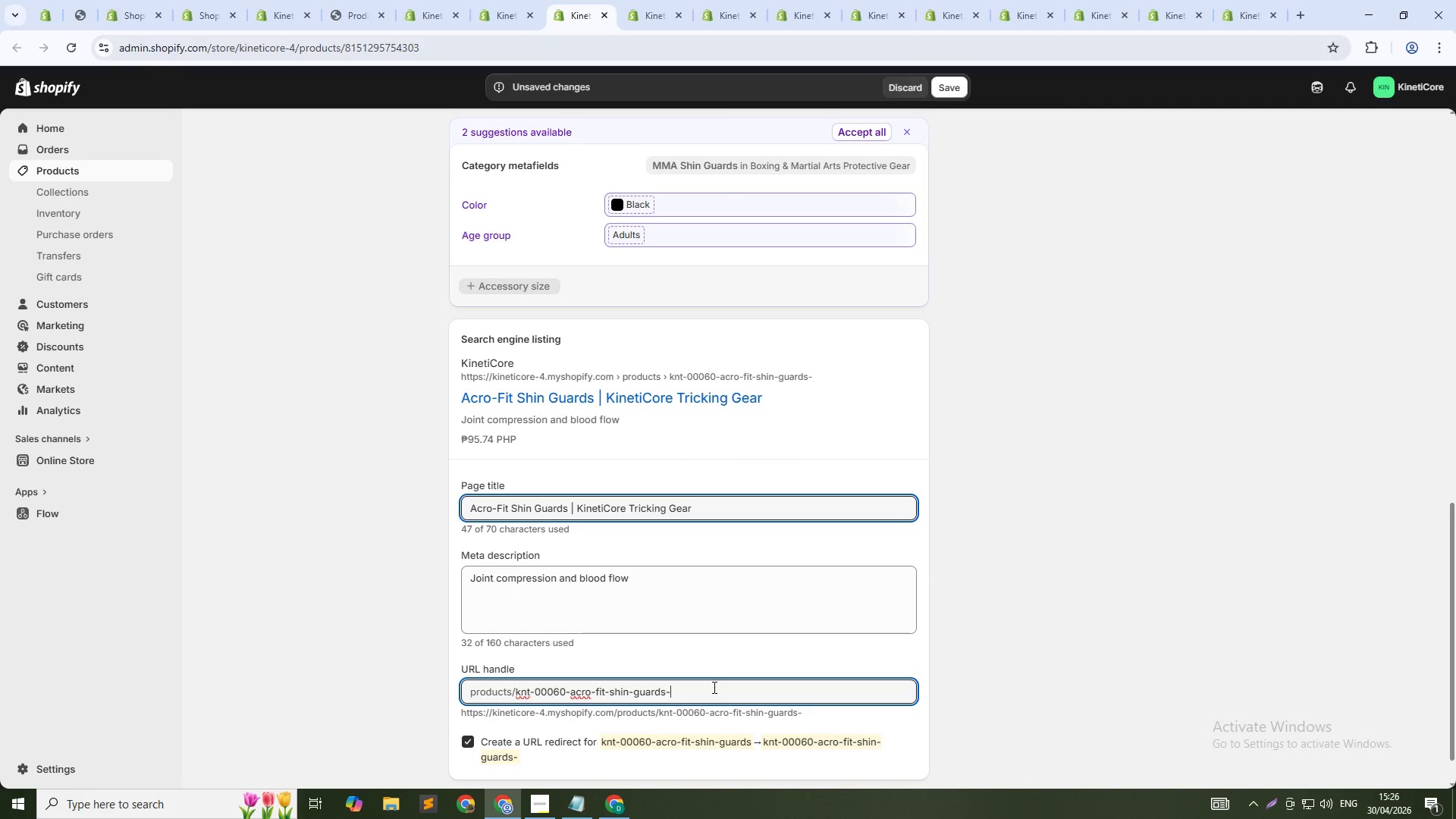 
key(Numpad6)
 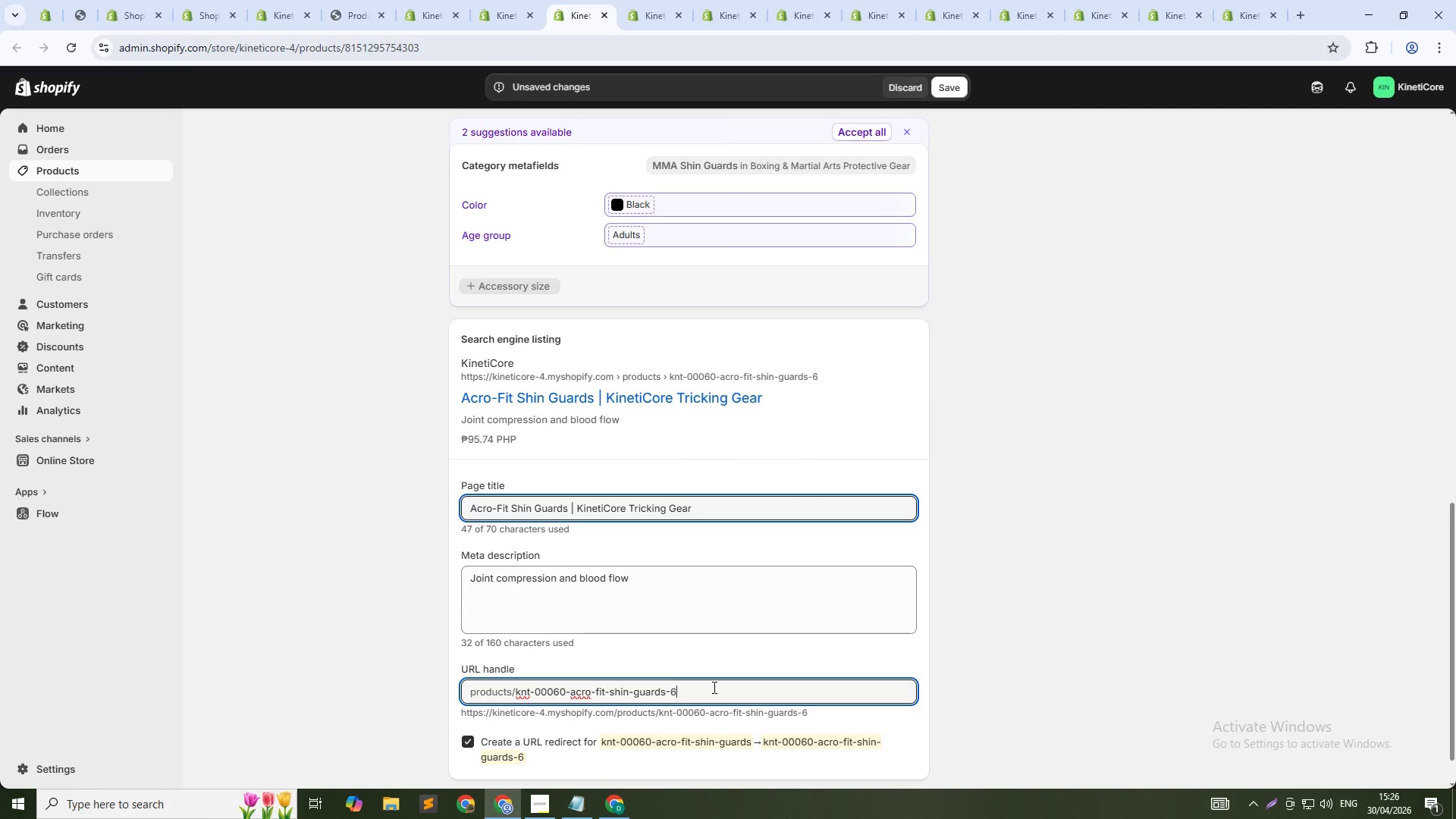 
key(Numpad0)
 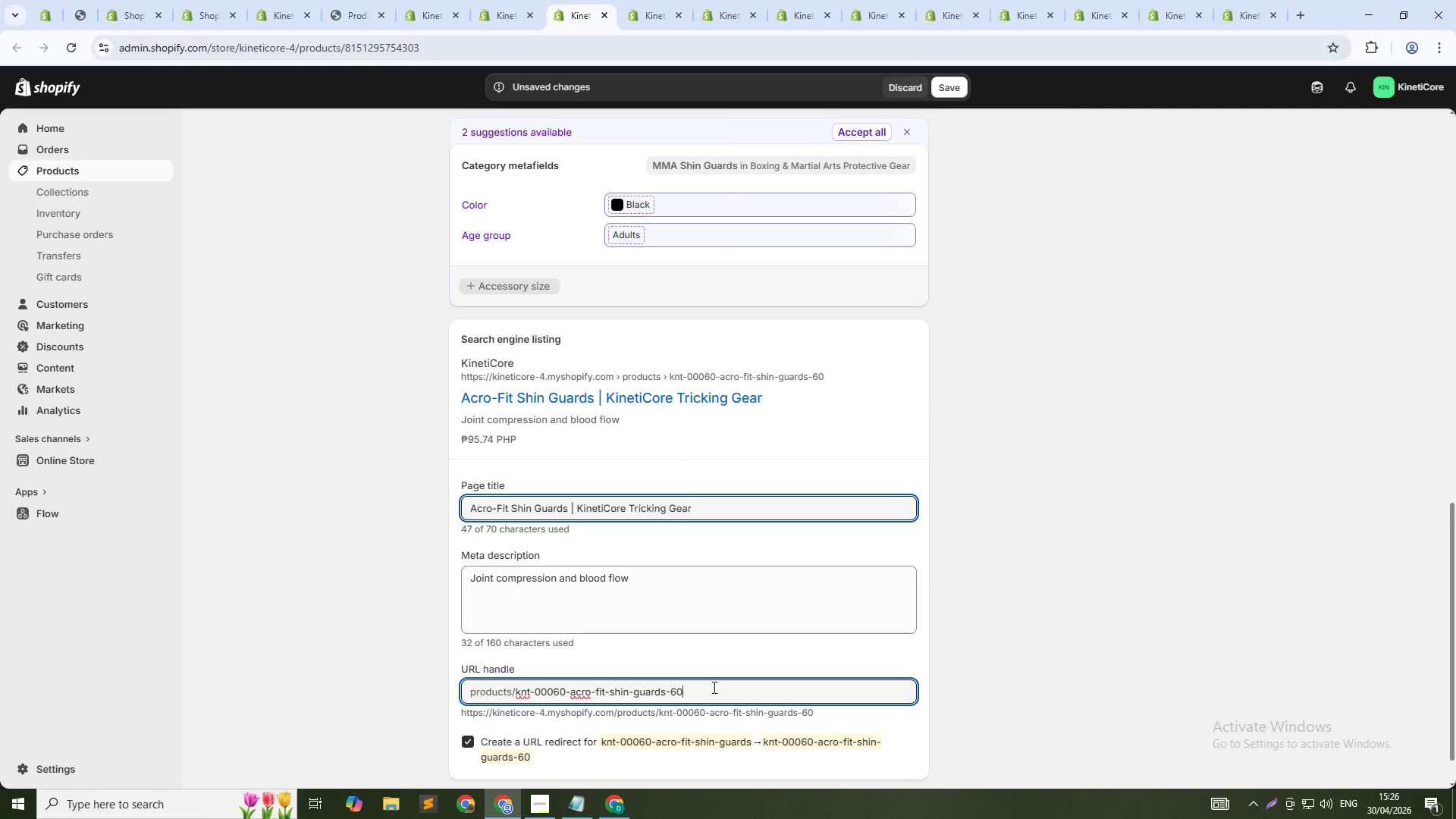 
key(ArrowUp)
 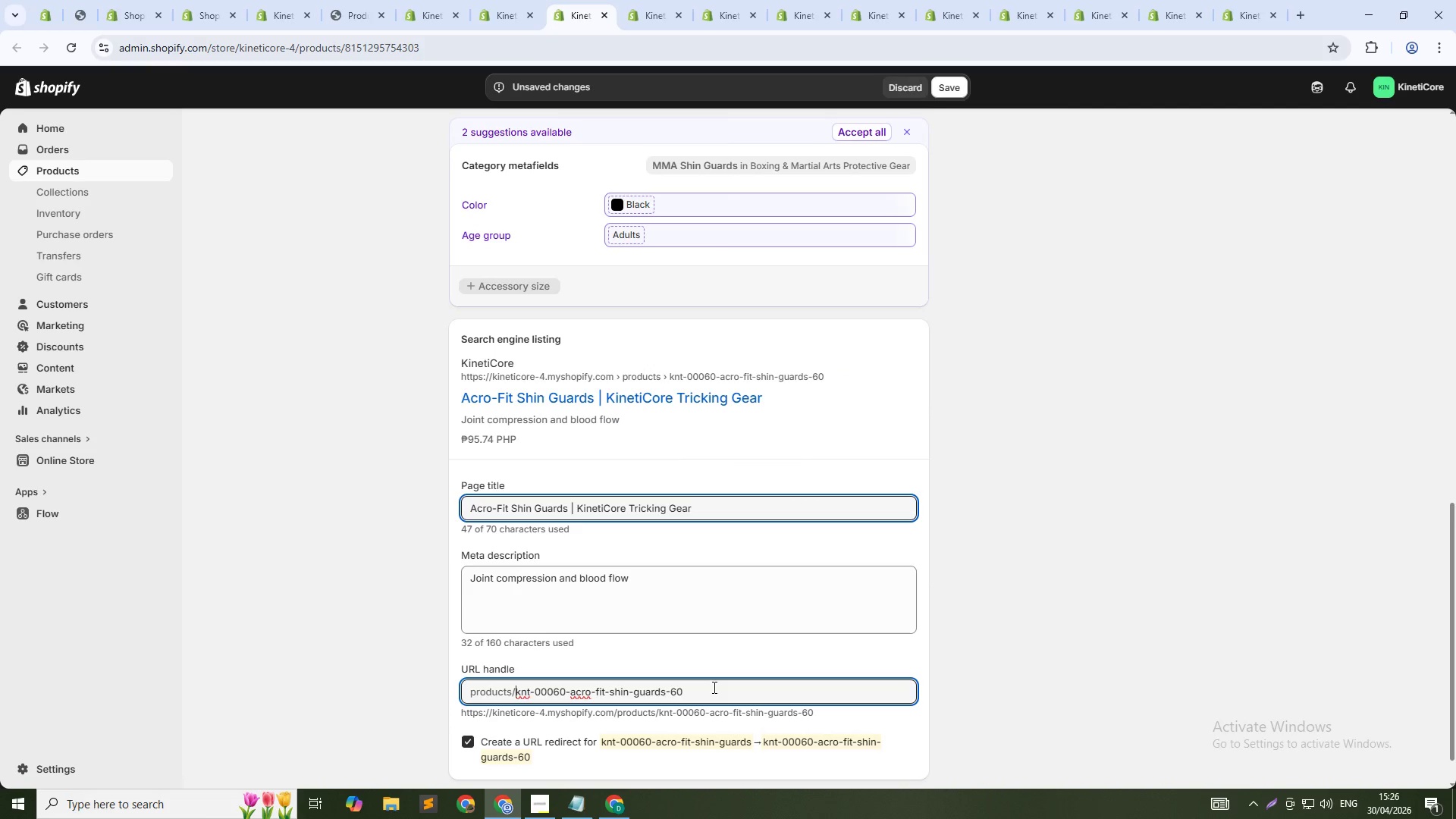 
key(Control+Shift+ArrowRight)
 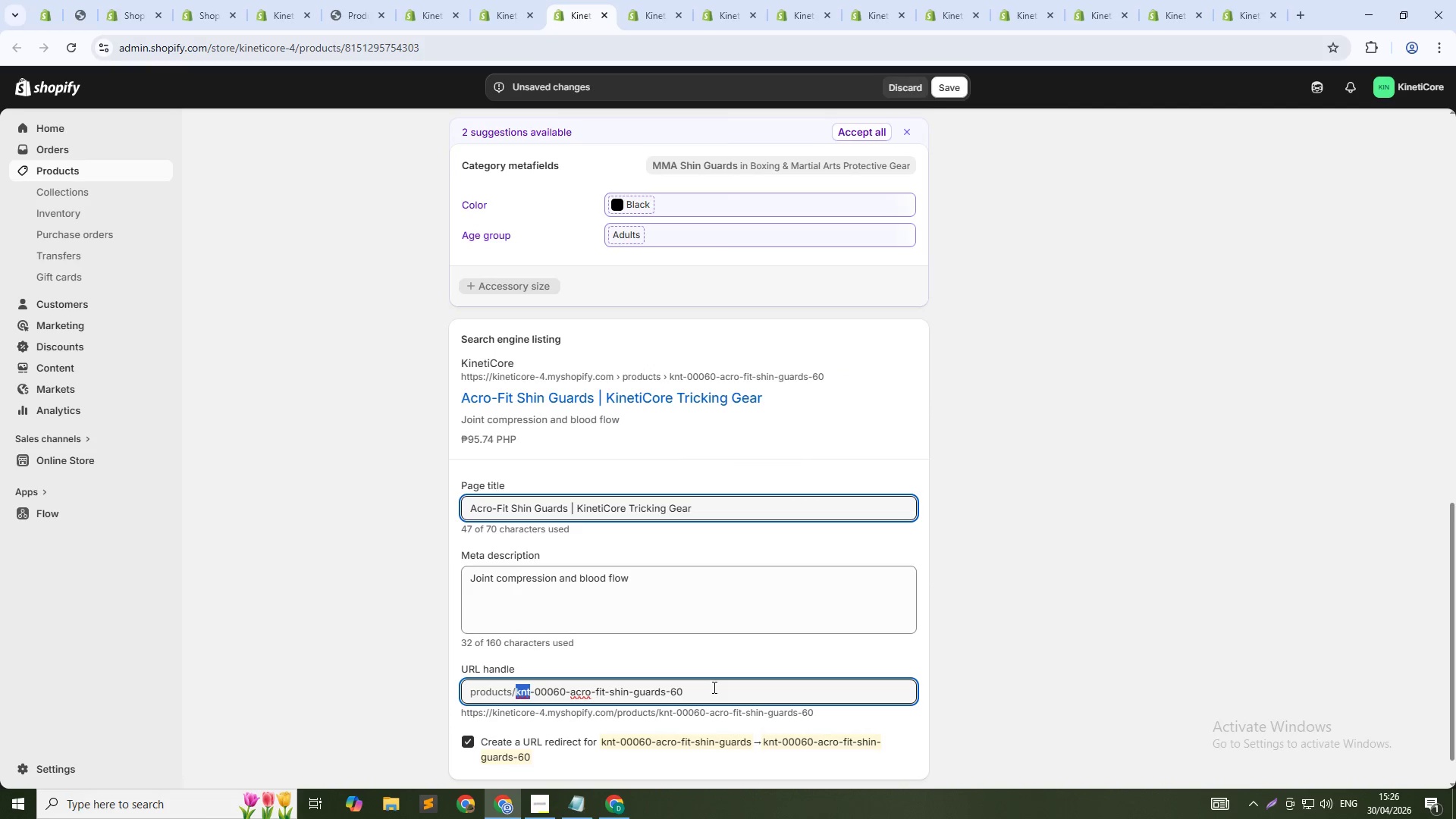 
key(Control+Shift+ArrowRight)
 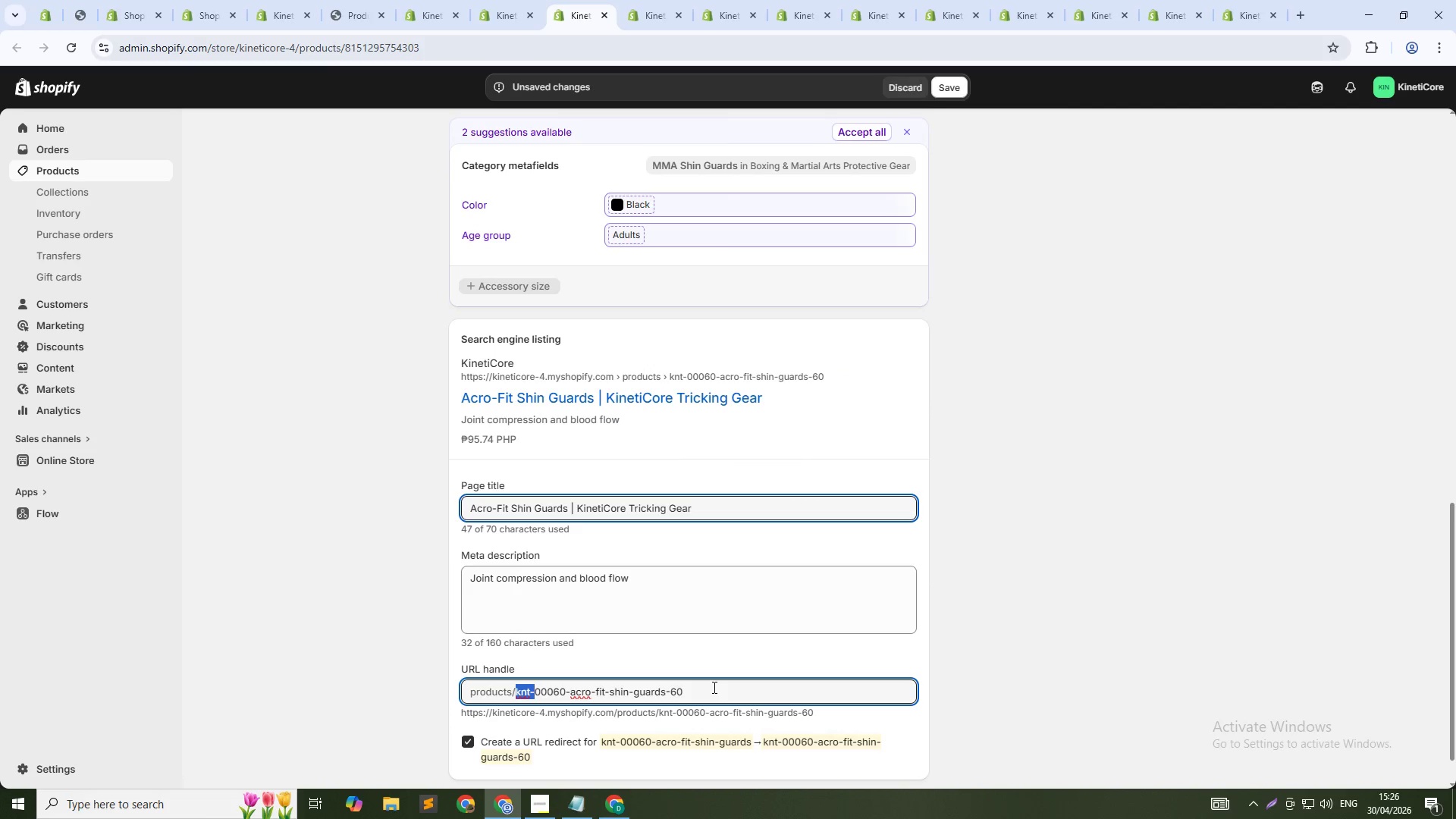 
key(Control+Shift+ArrowRight)
 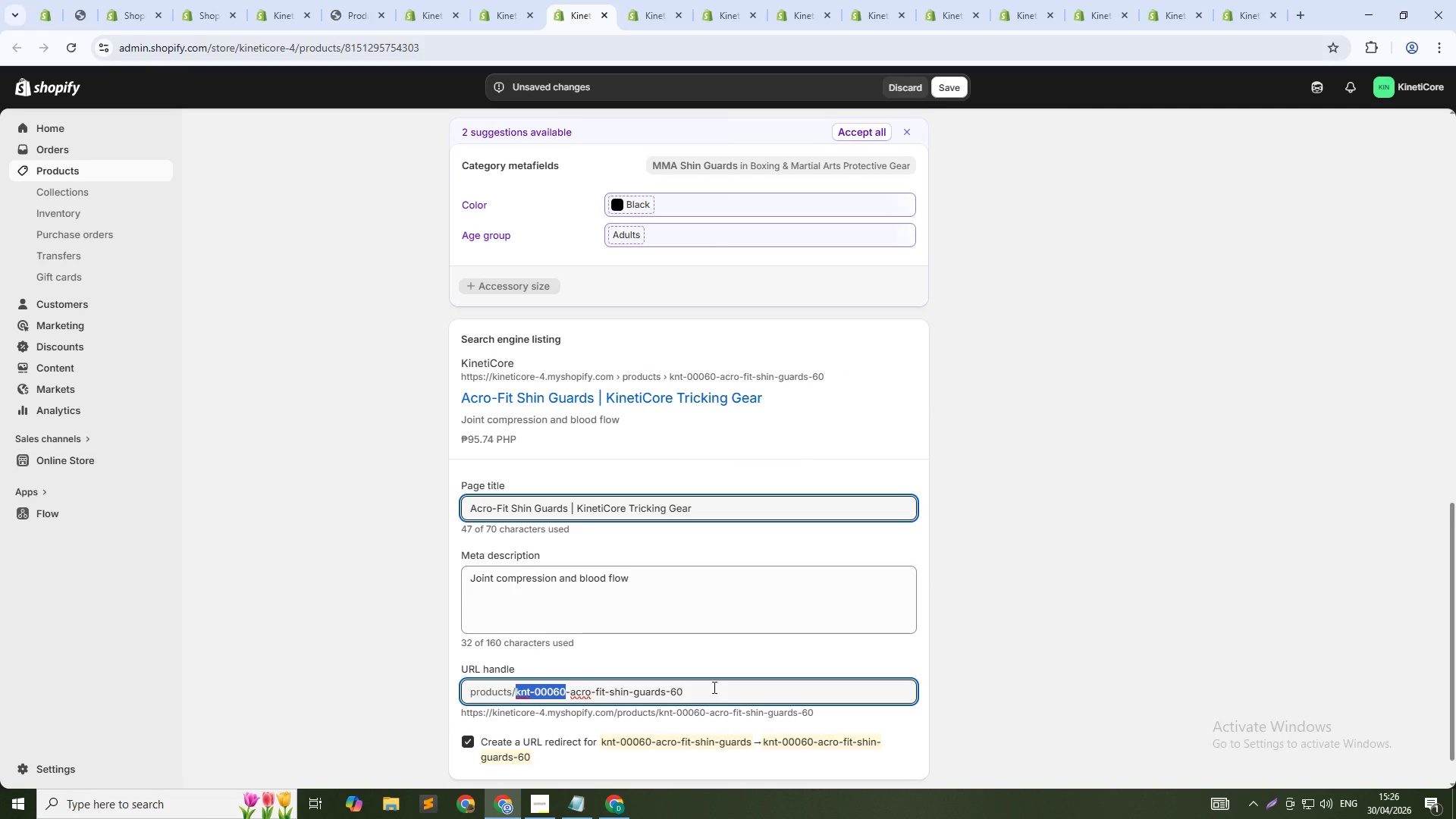 
key(Backspace)
 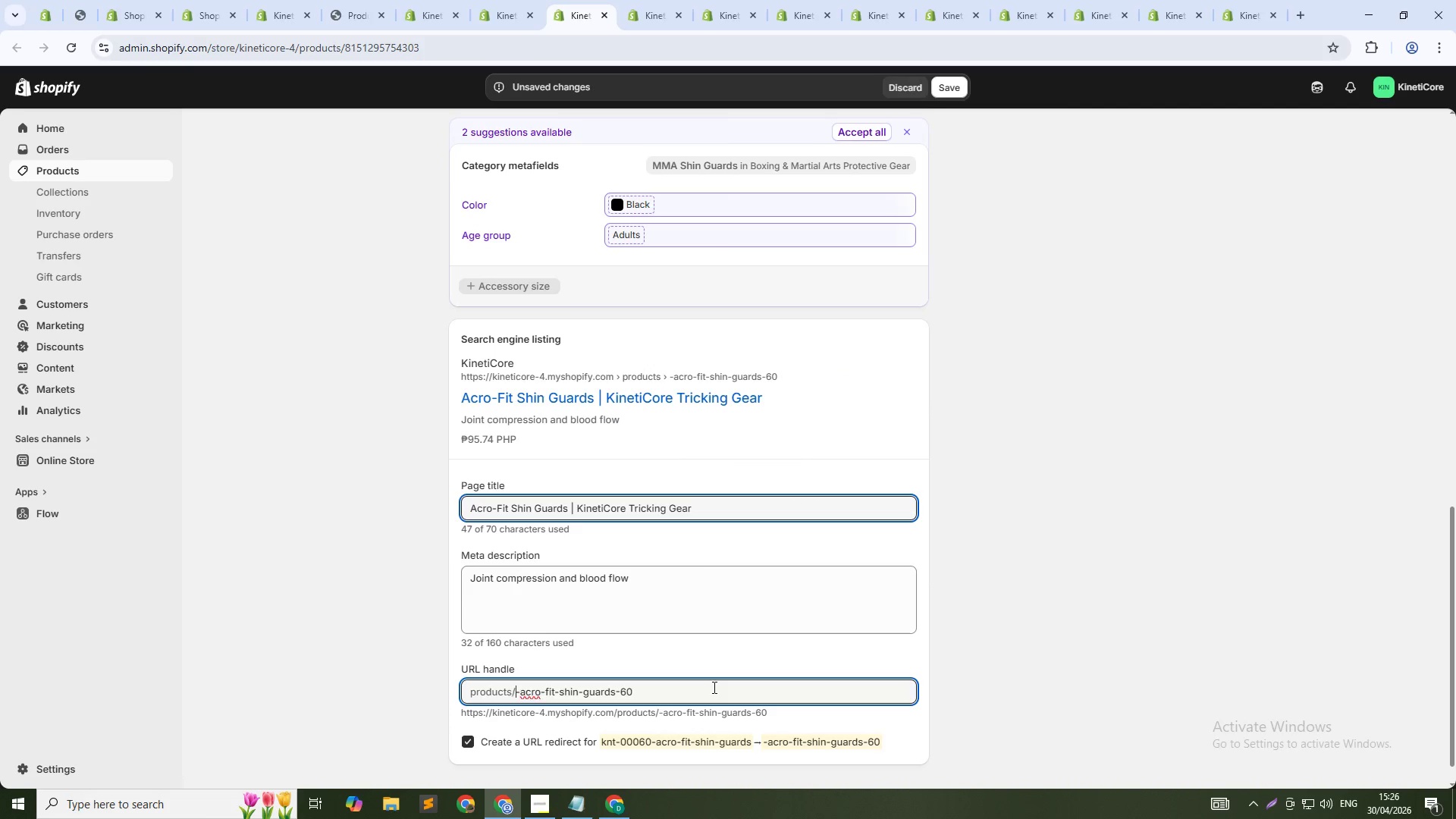 
key(Delete)
 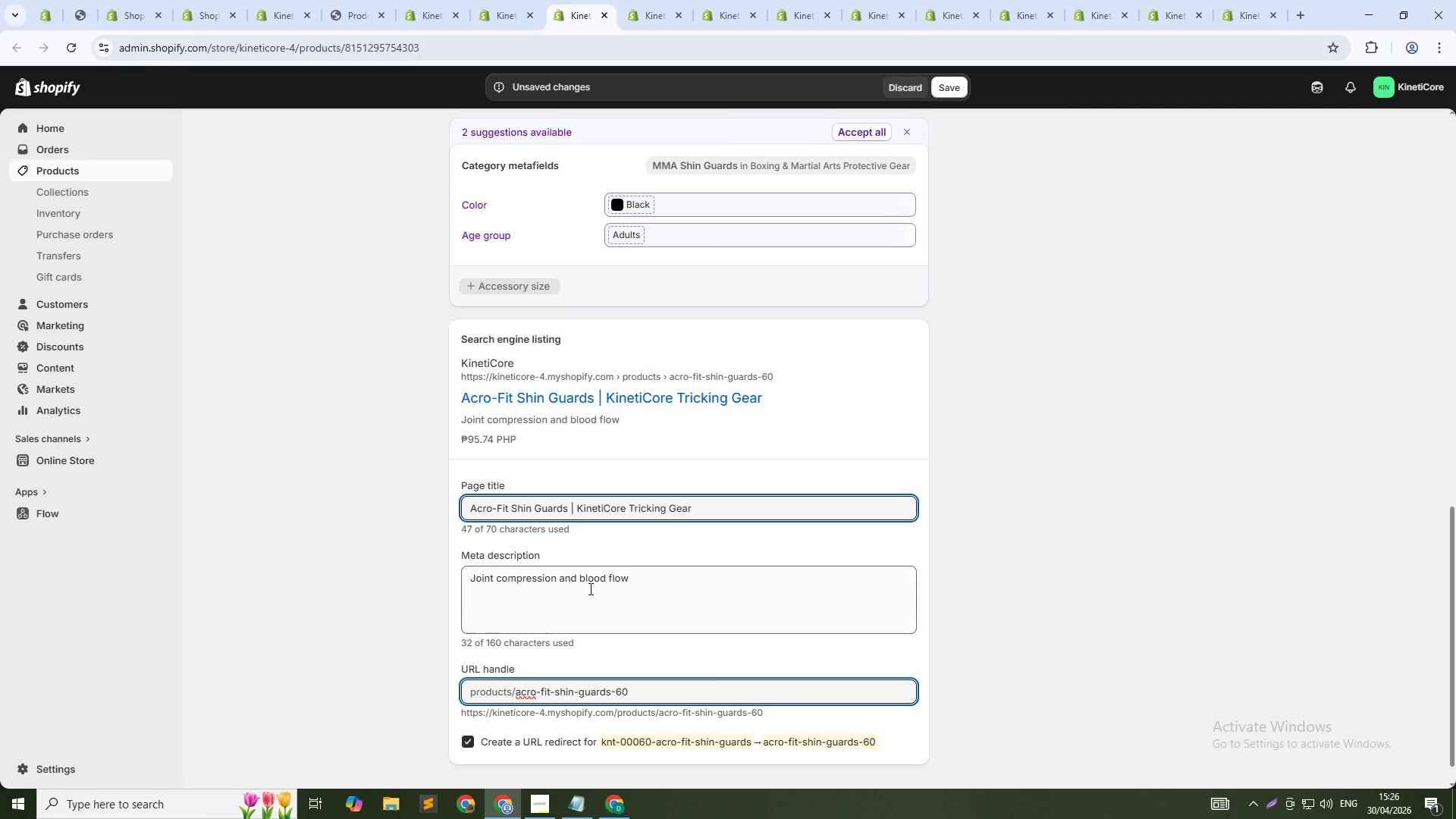 
left_click([589, 591])
 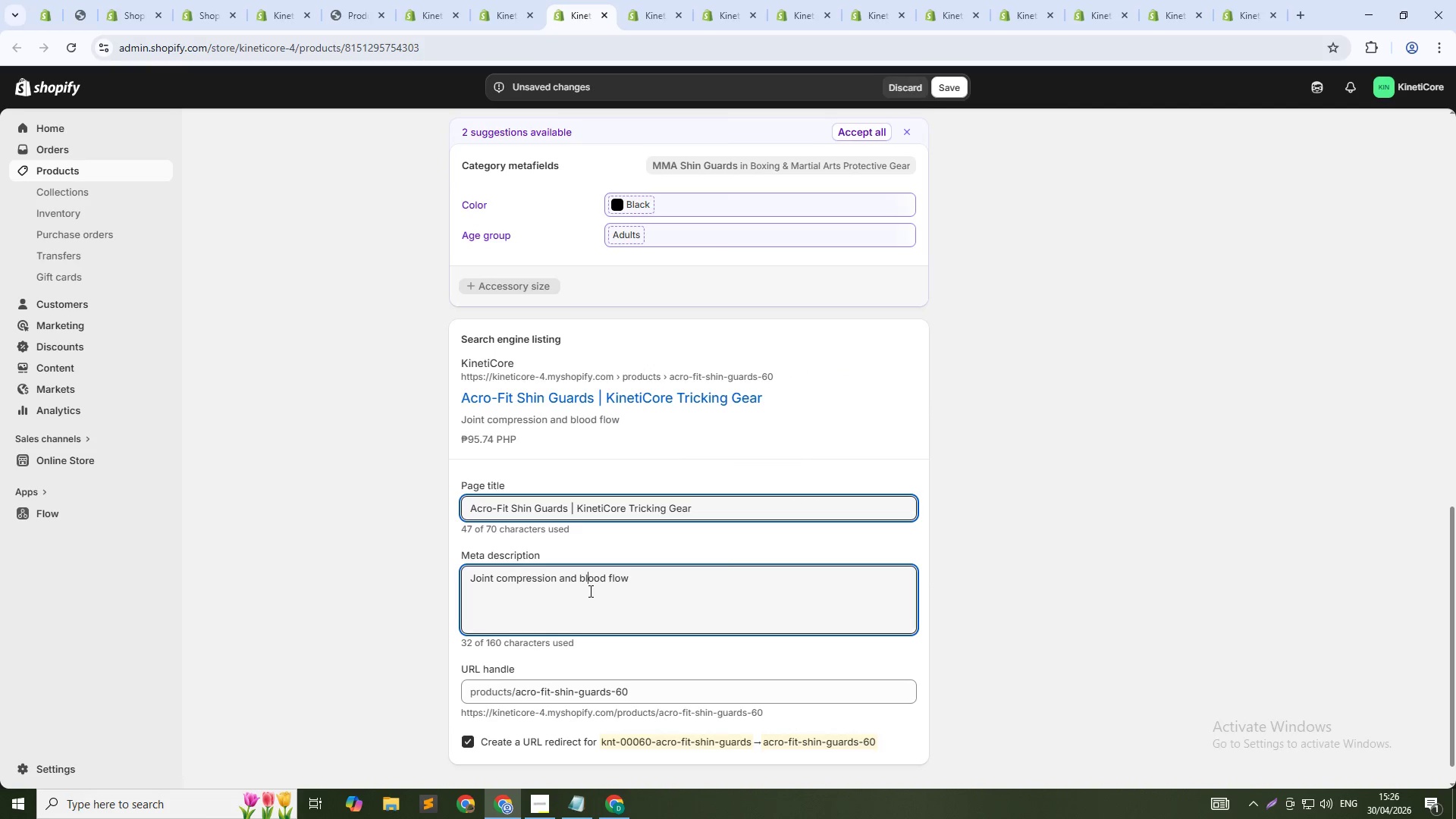 
hold_key(key=ControlLeft, duration=0.53)
 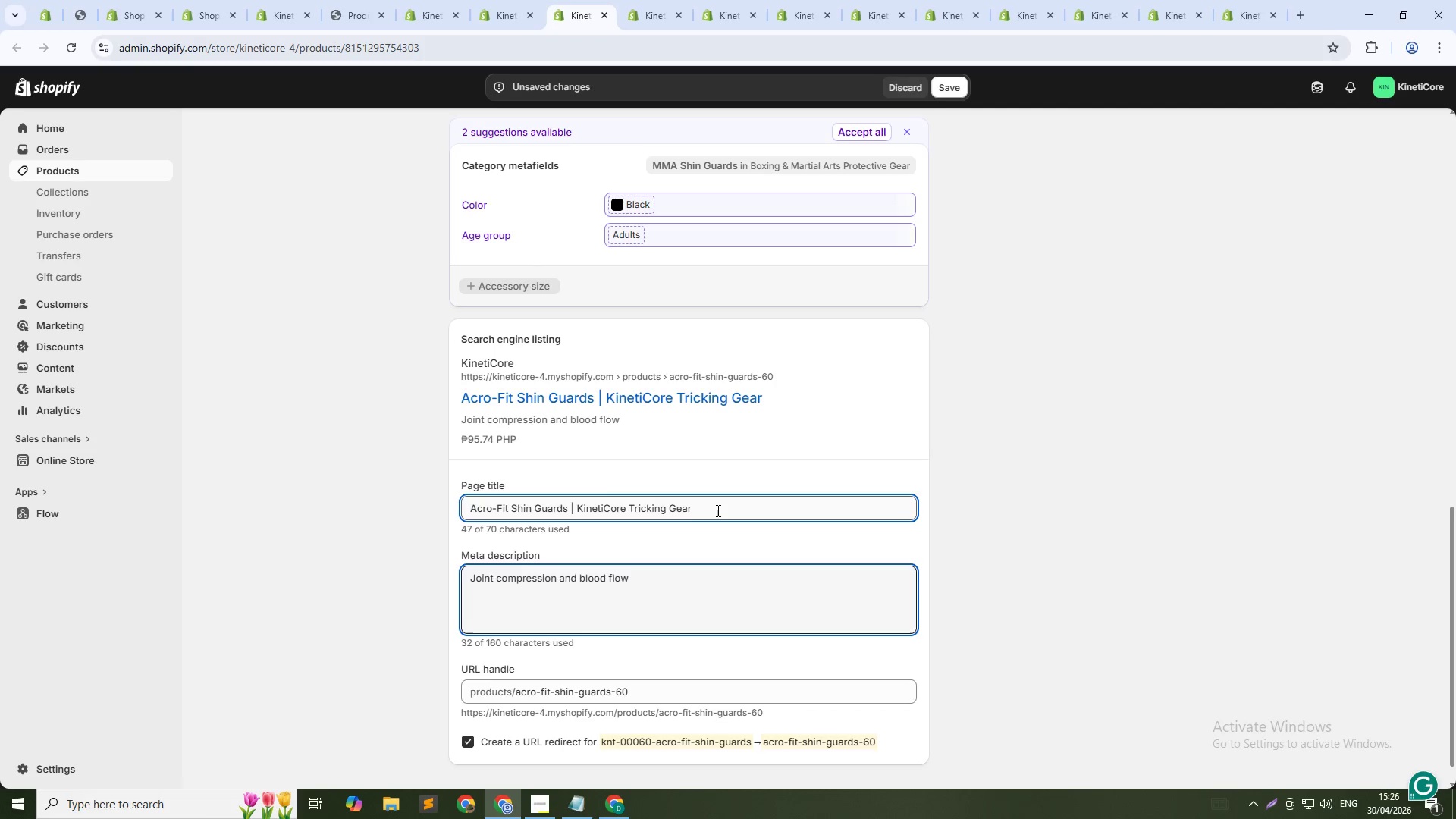 
left_click([717, 510])
 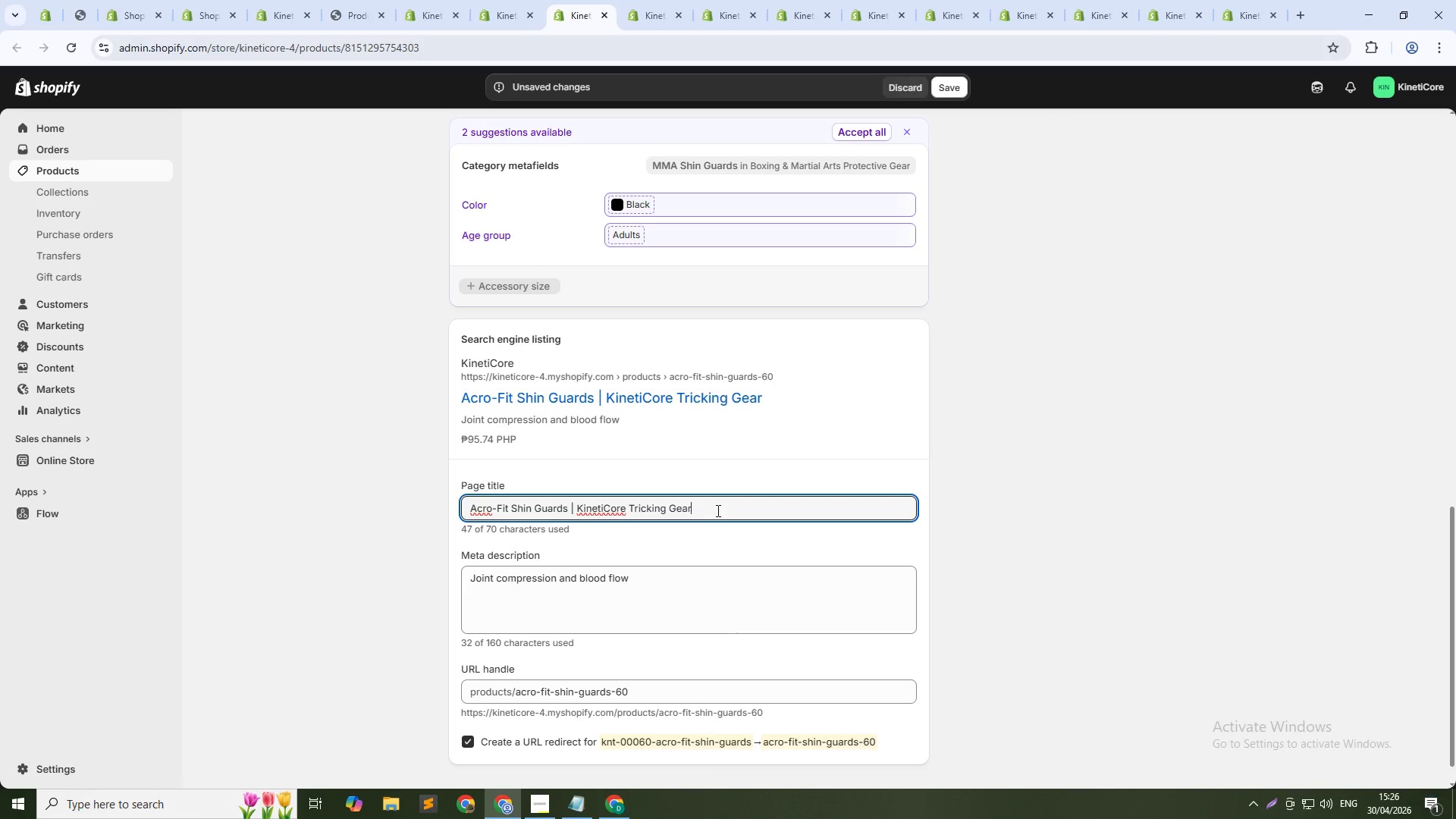 
hold_key(key=ControlLeft, duration=1.66)
hold_key(key=ShiftLeft, duration=1.5)
left_click([572, 510])
 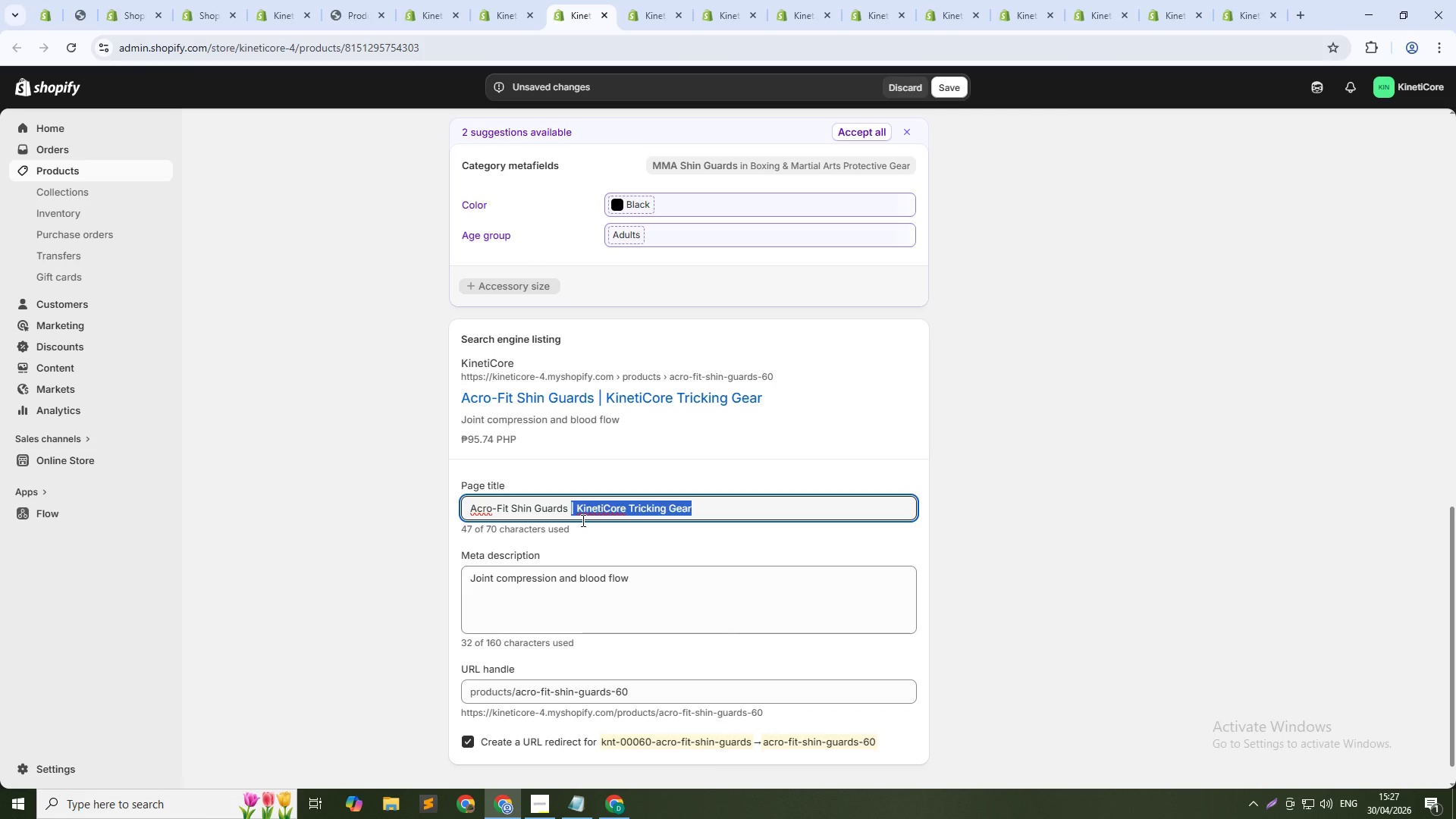 
key(Shift+ArrowLeft)
 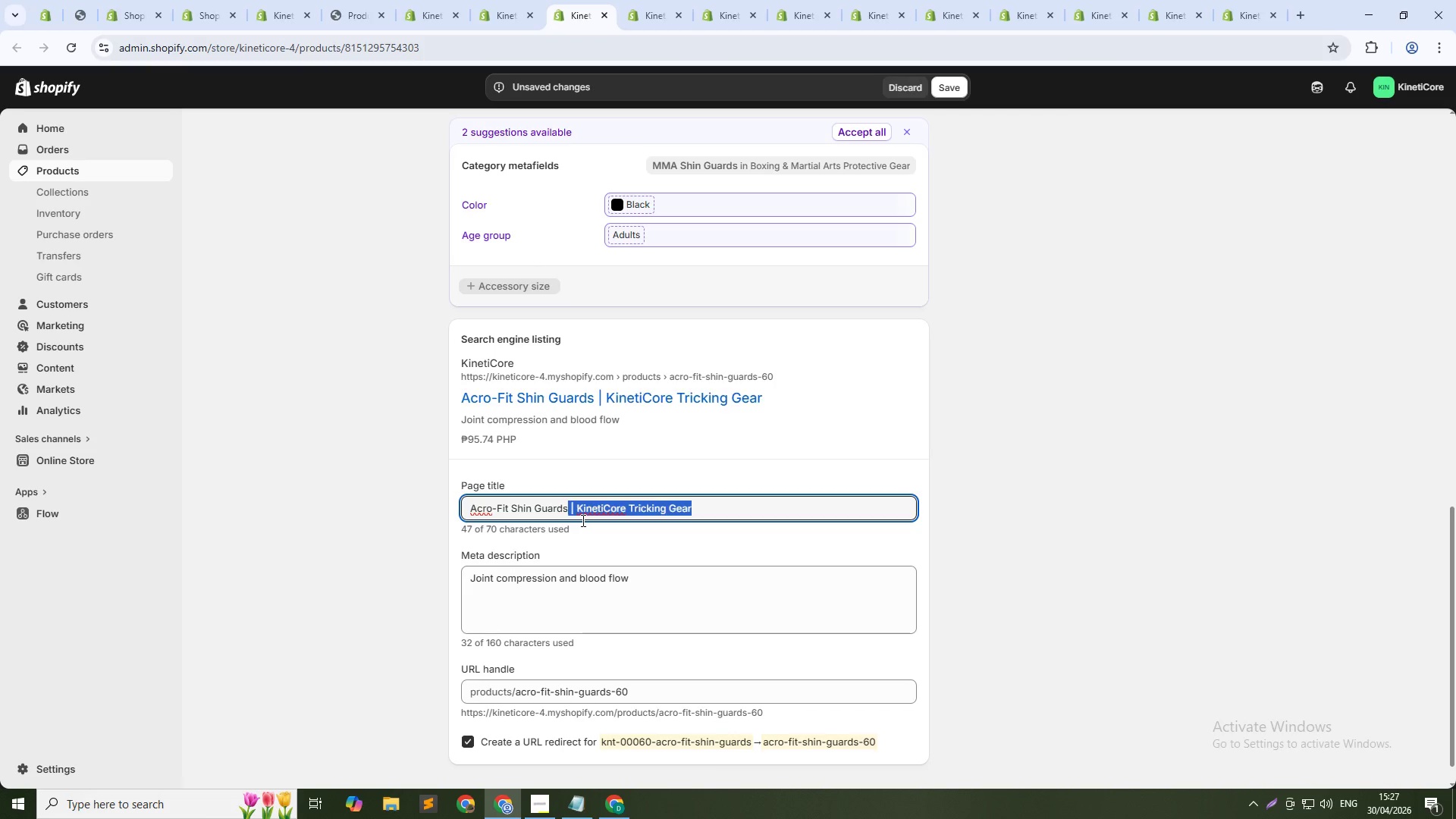 
key(Backspace)
 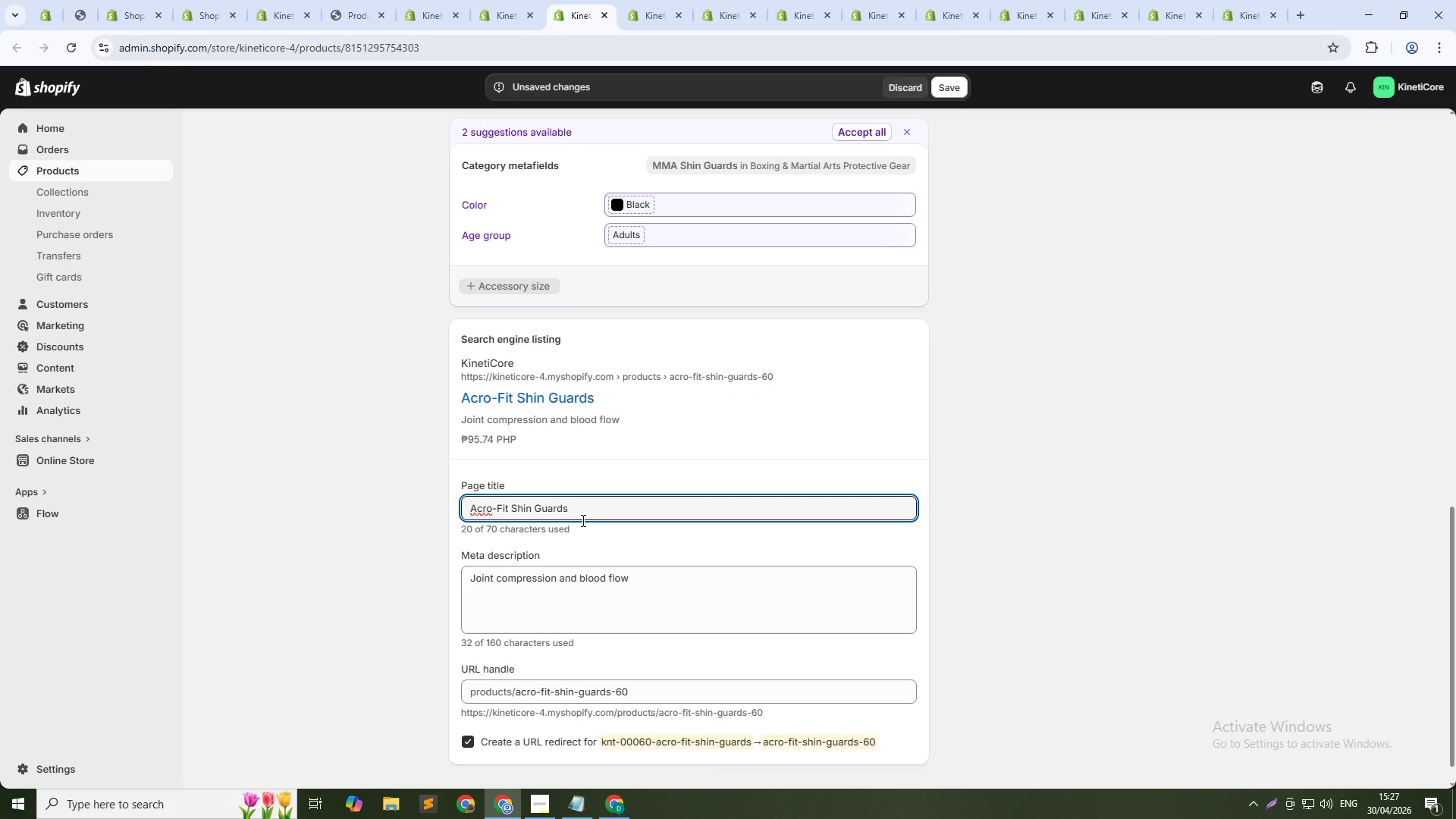 
key(Tab)
 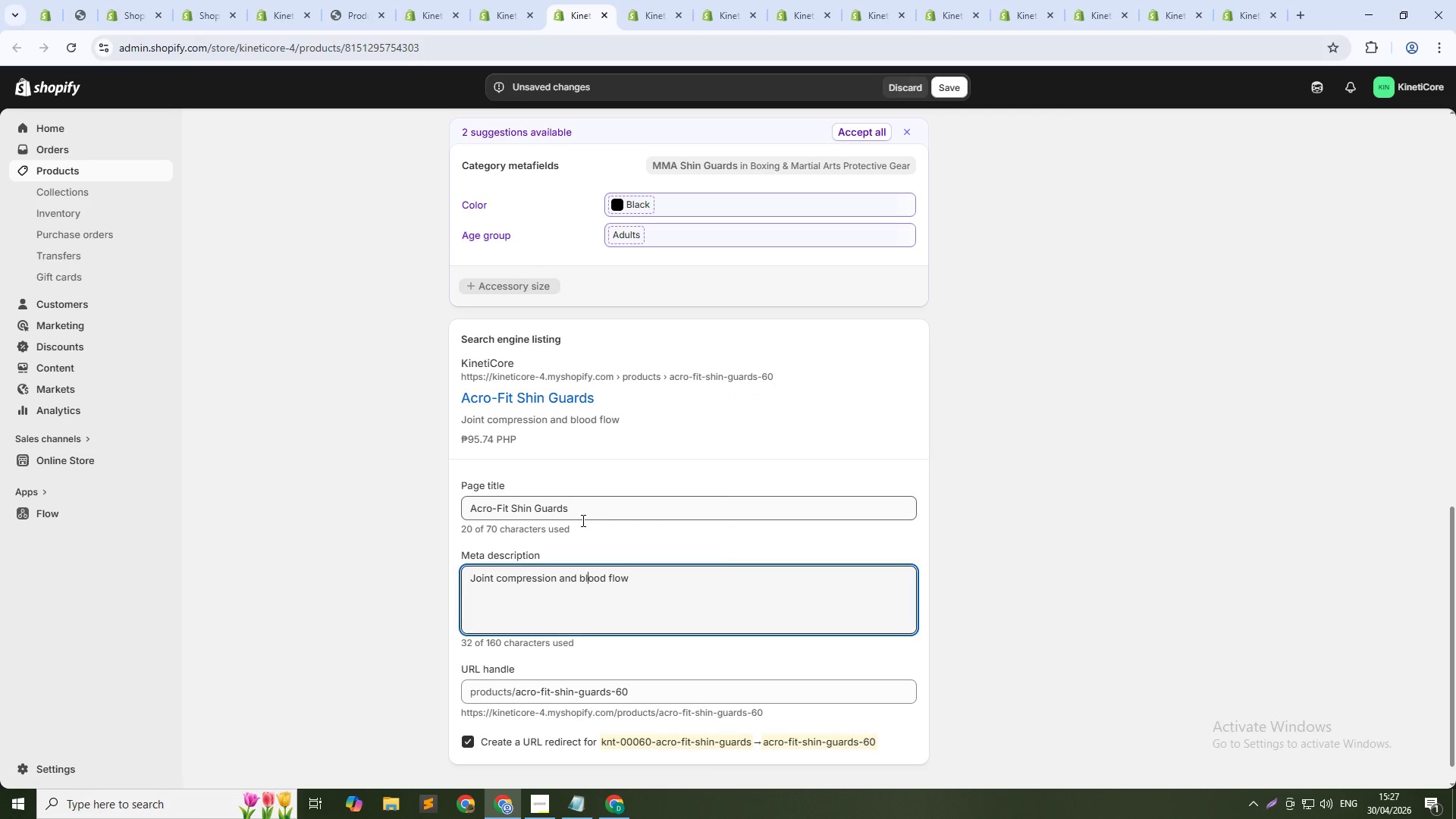 
key(Control+A)
 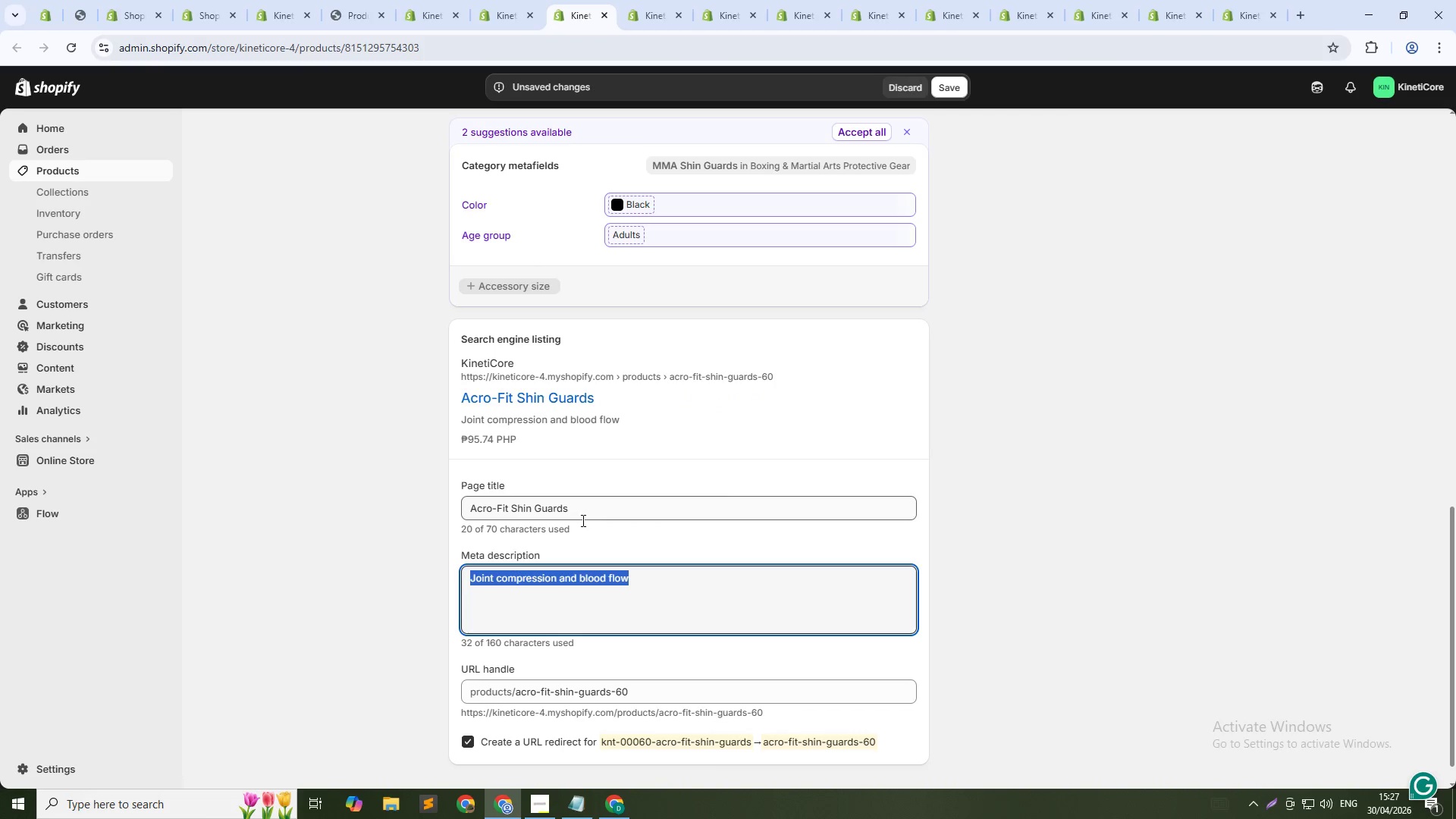 
type(Maximum cushioning fo )
key(Backspace)
type(r hard impacts. Disperses force effectively. For high-impact training. Shop o)
key(Backspace)
type(now.)
 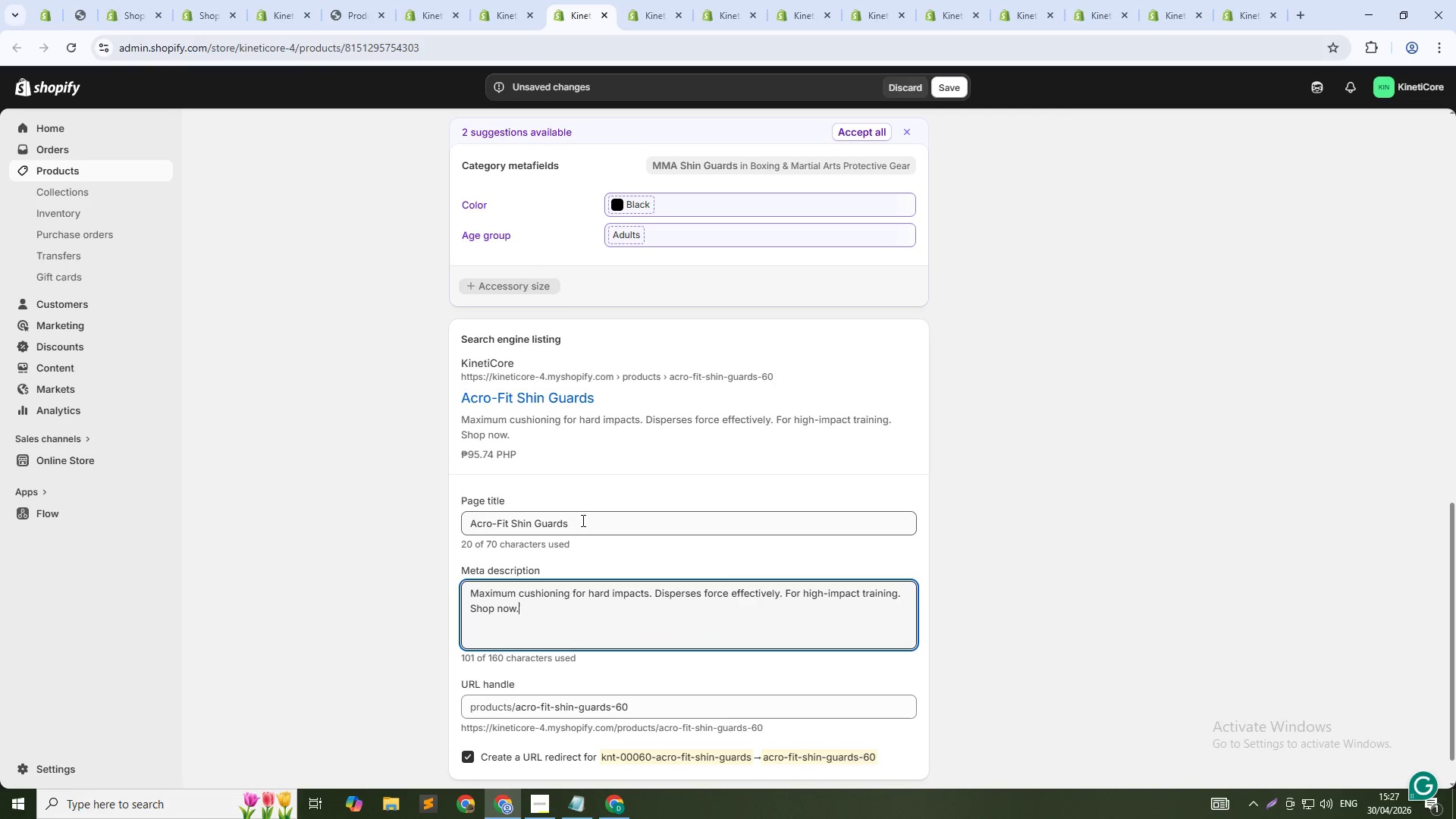 
left_click([956, 96])
 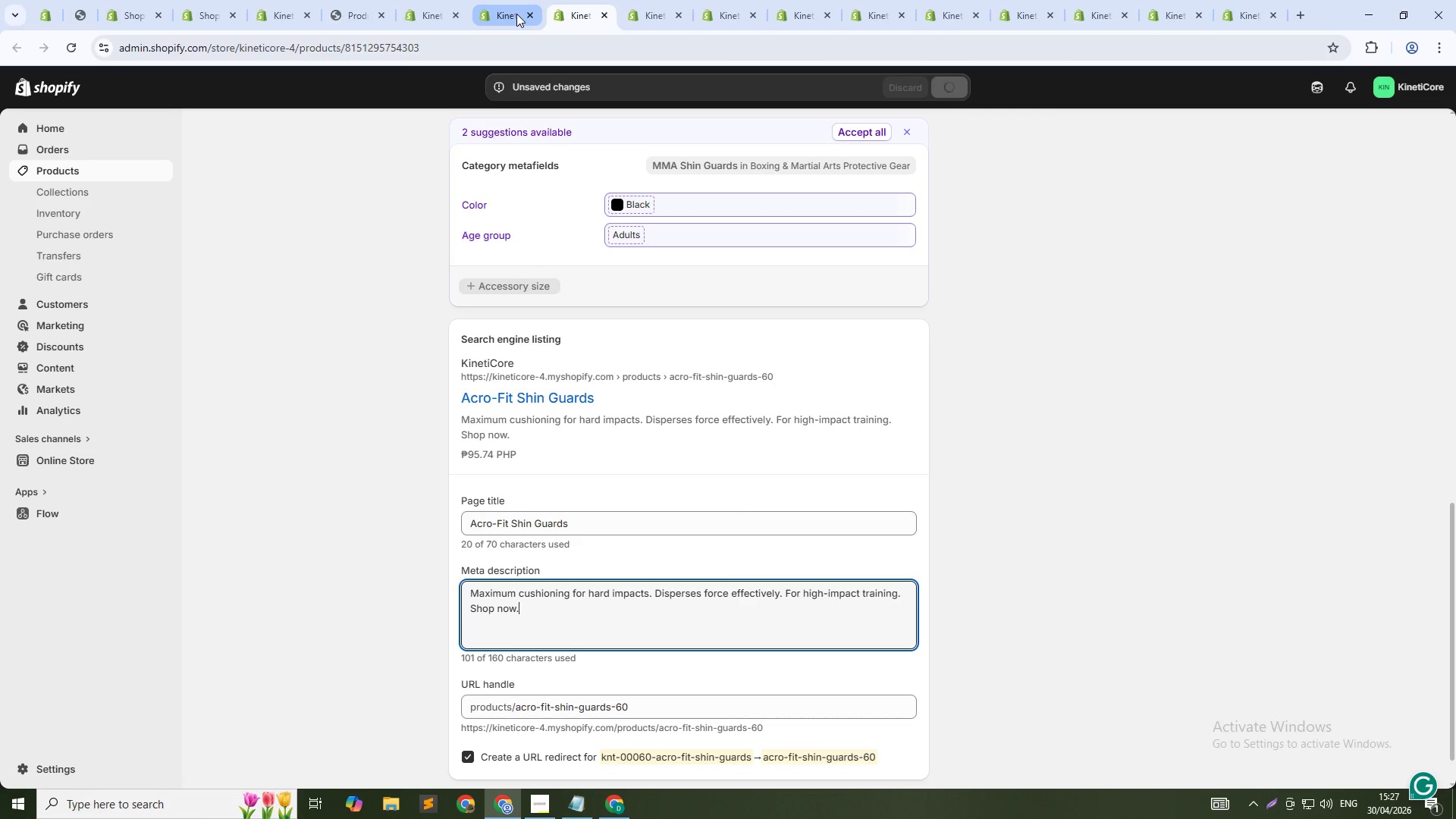 
left_click([574, 13])
 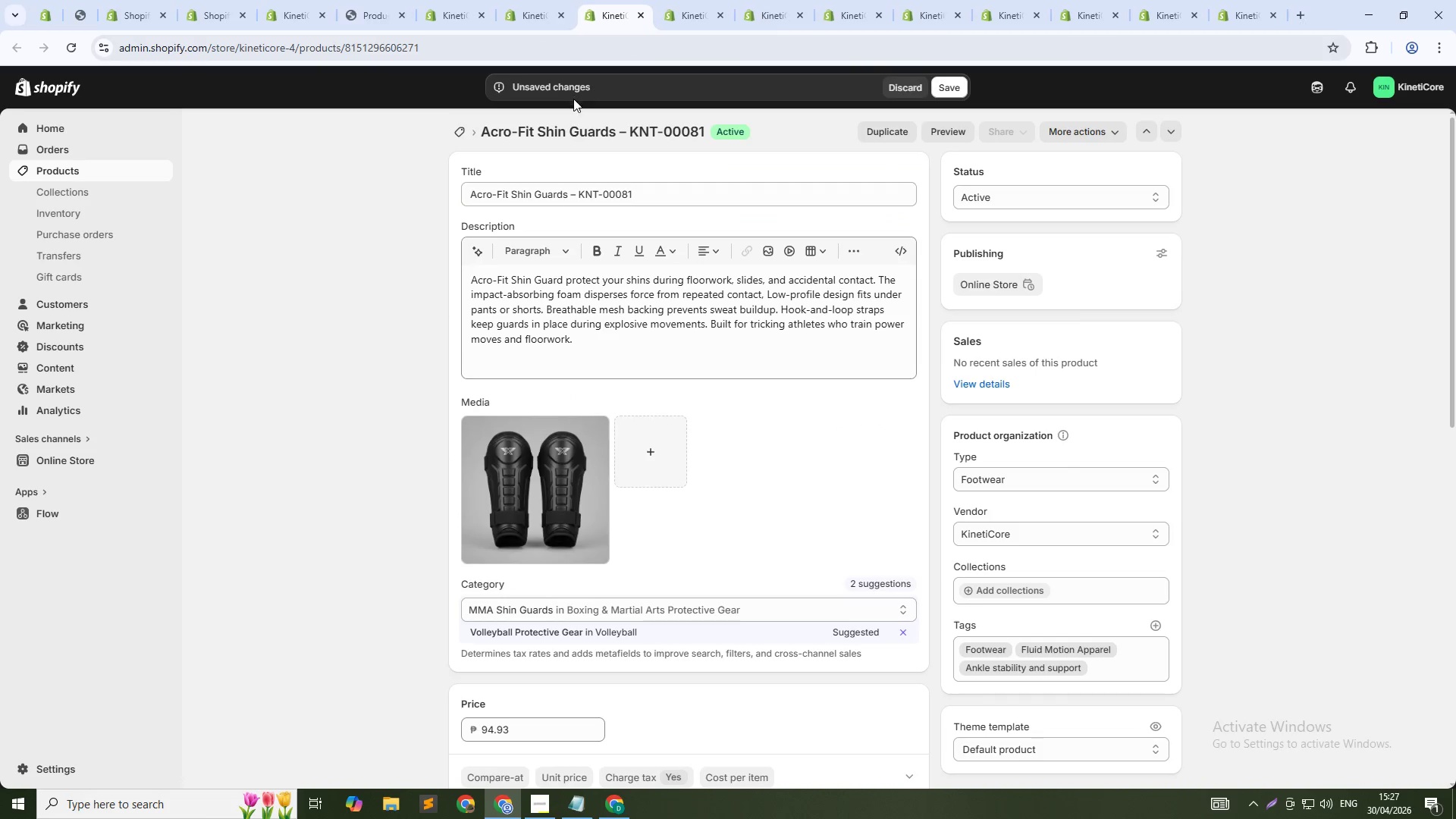 
scroll: coordinate [763, 507], scroll_direction: down, amount: 22.0
 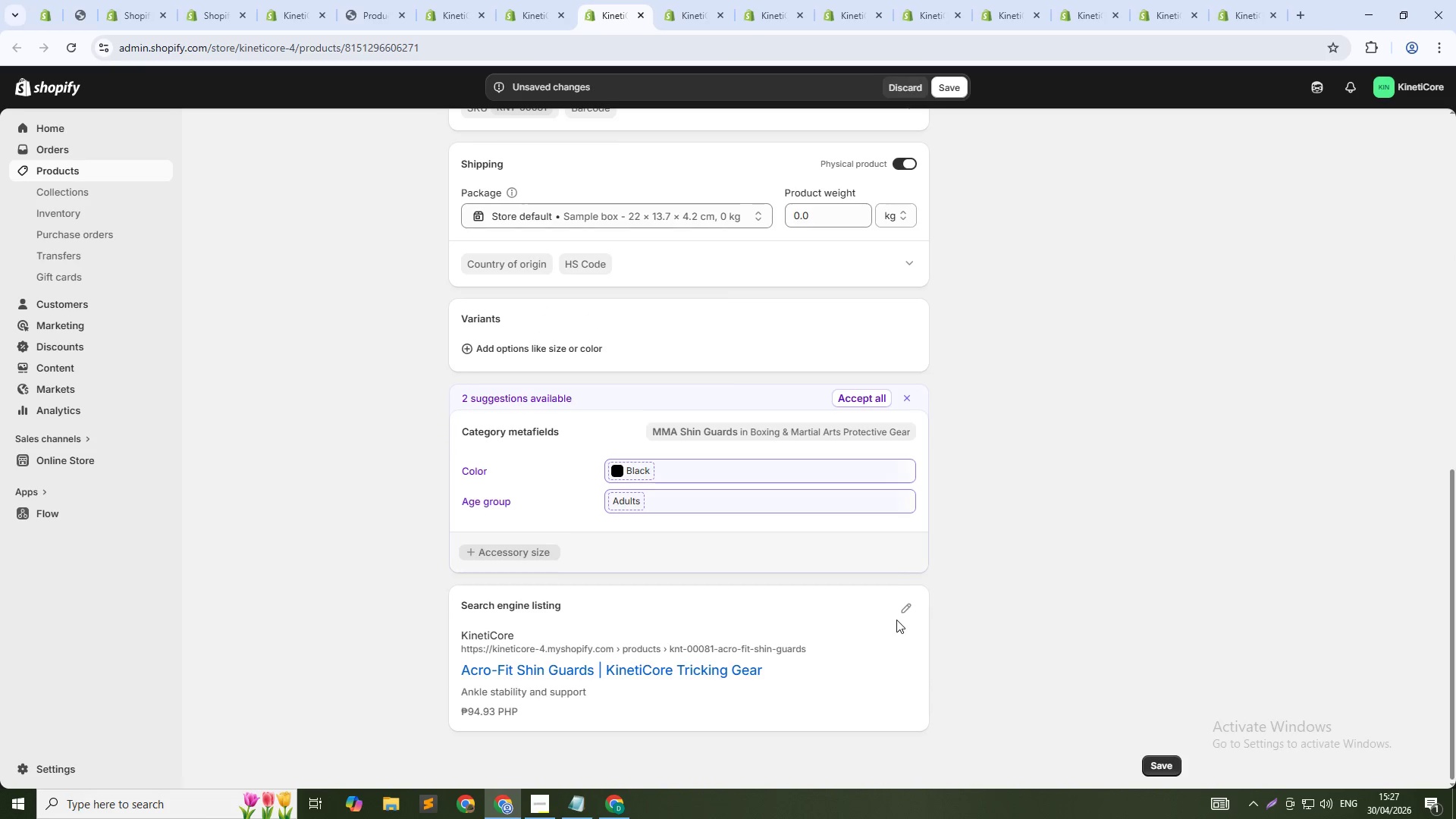 
left_click([904, 611])
 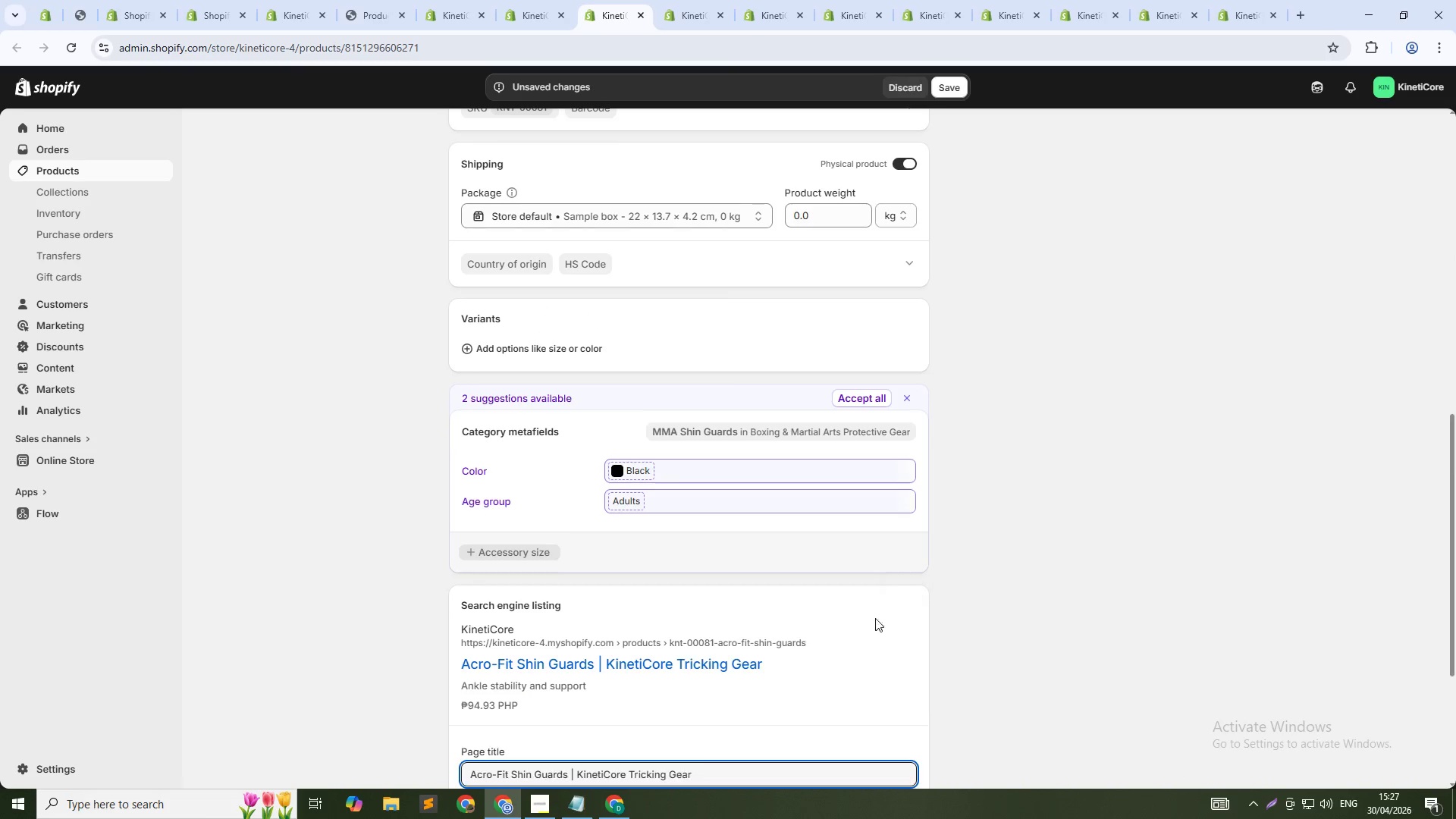 
scroll: coordinate [814, 661], scroll_direction: down, amount: 6.0
 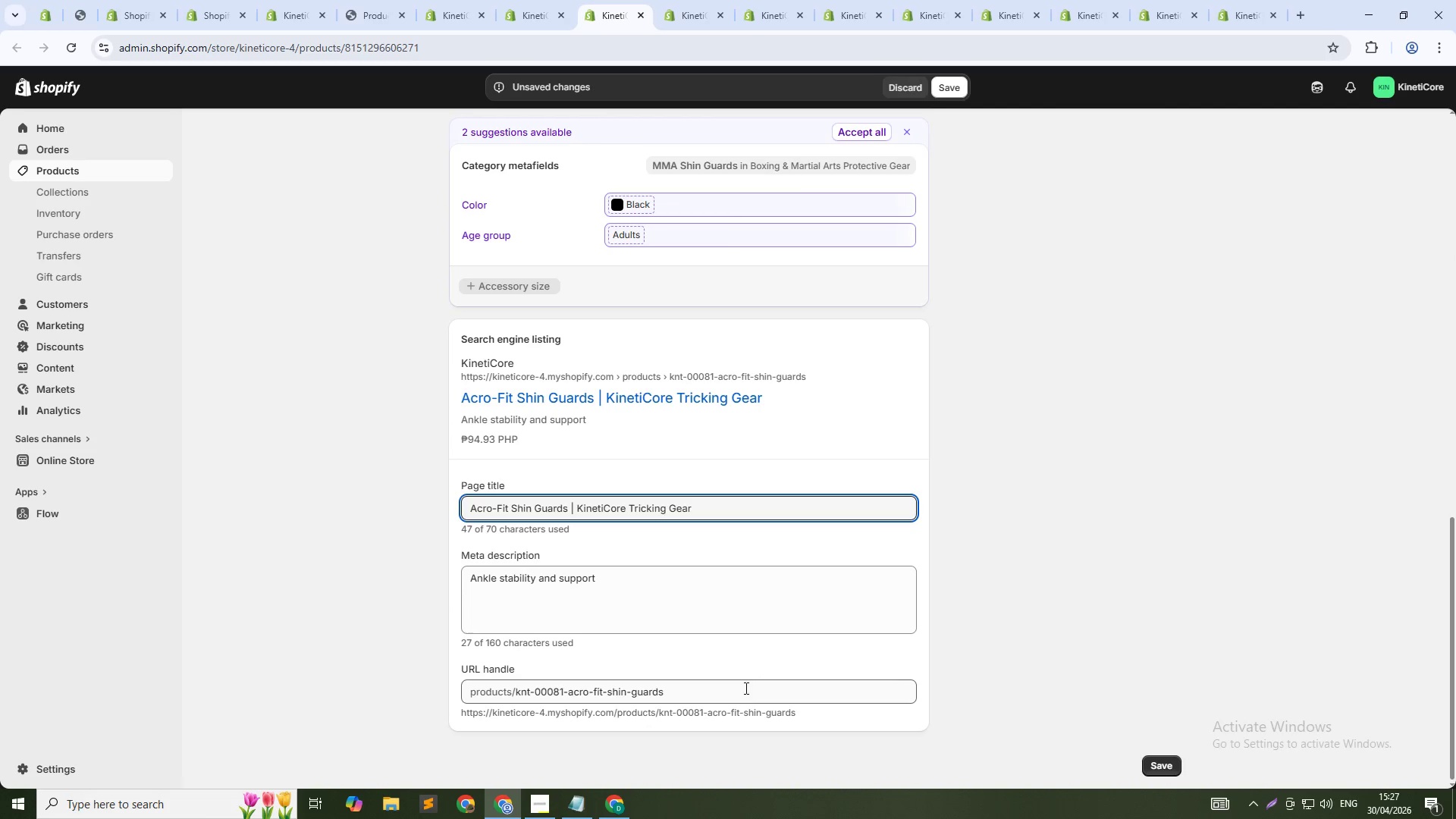 
left_click([731, 695])
 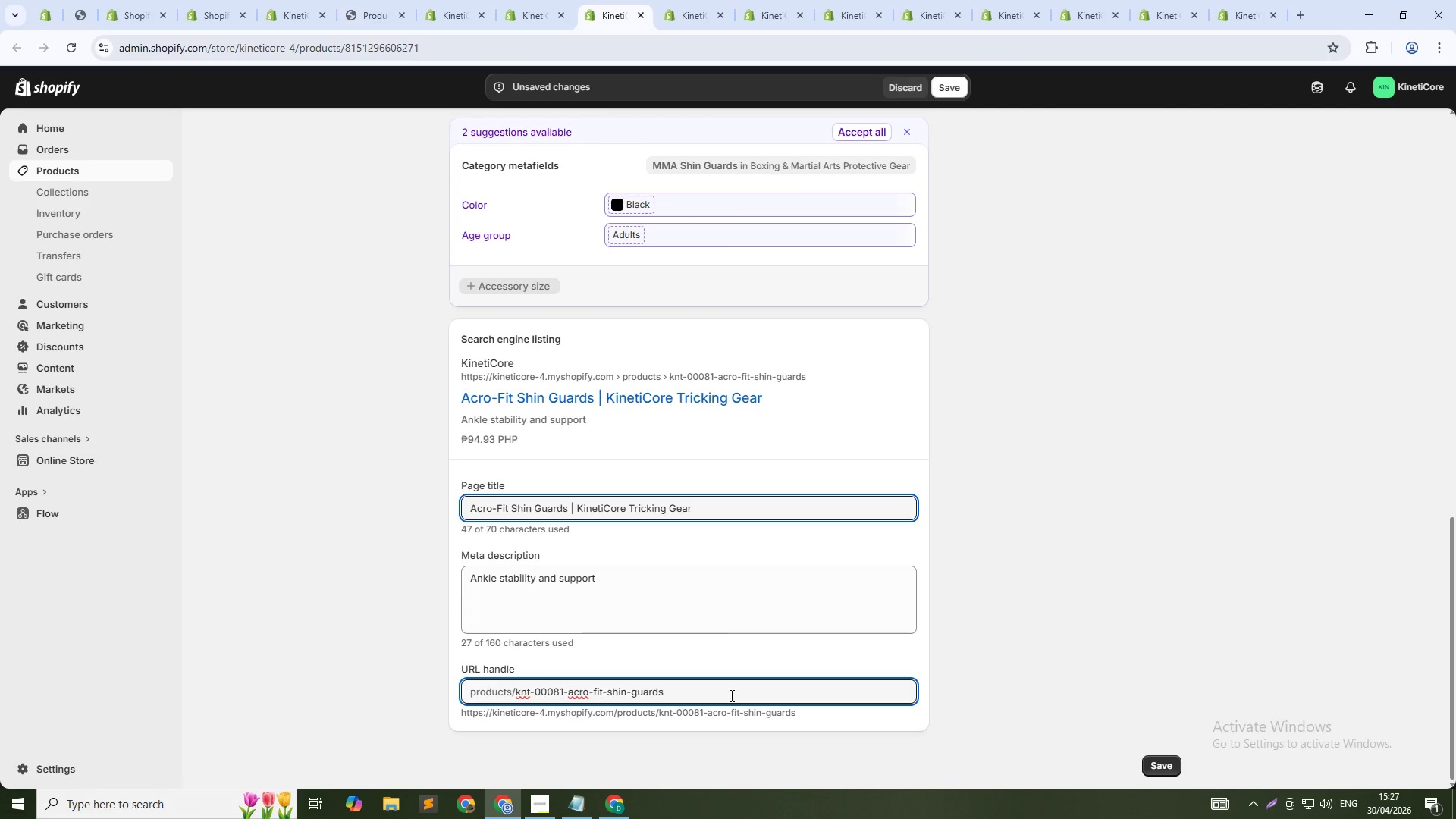 
key(NumpadSubtract)
 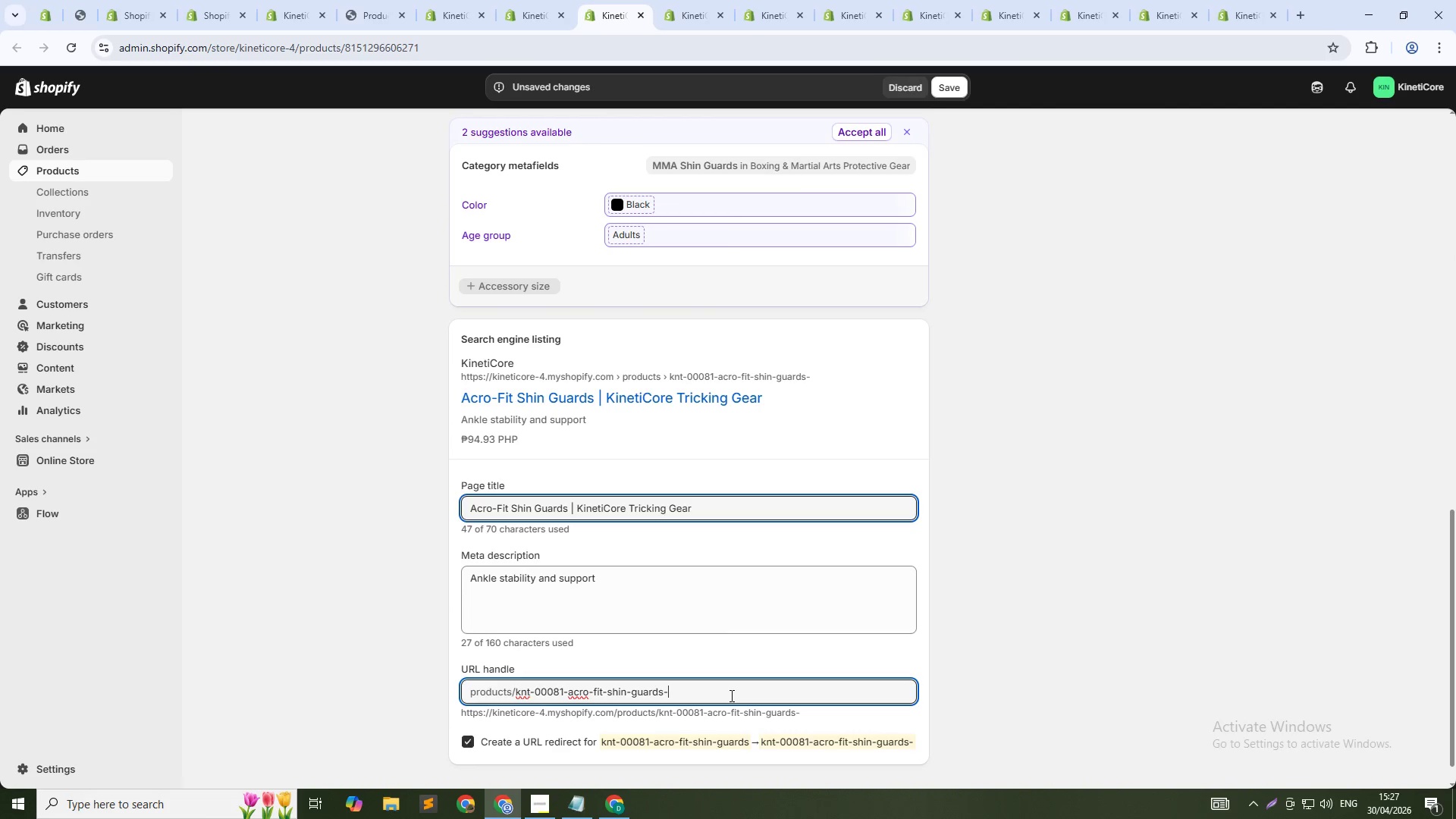 
key(Numpad8)
 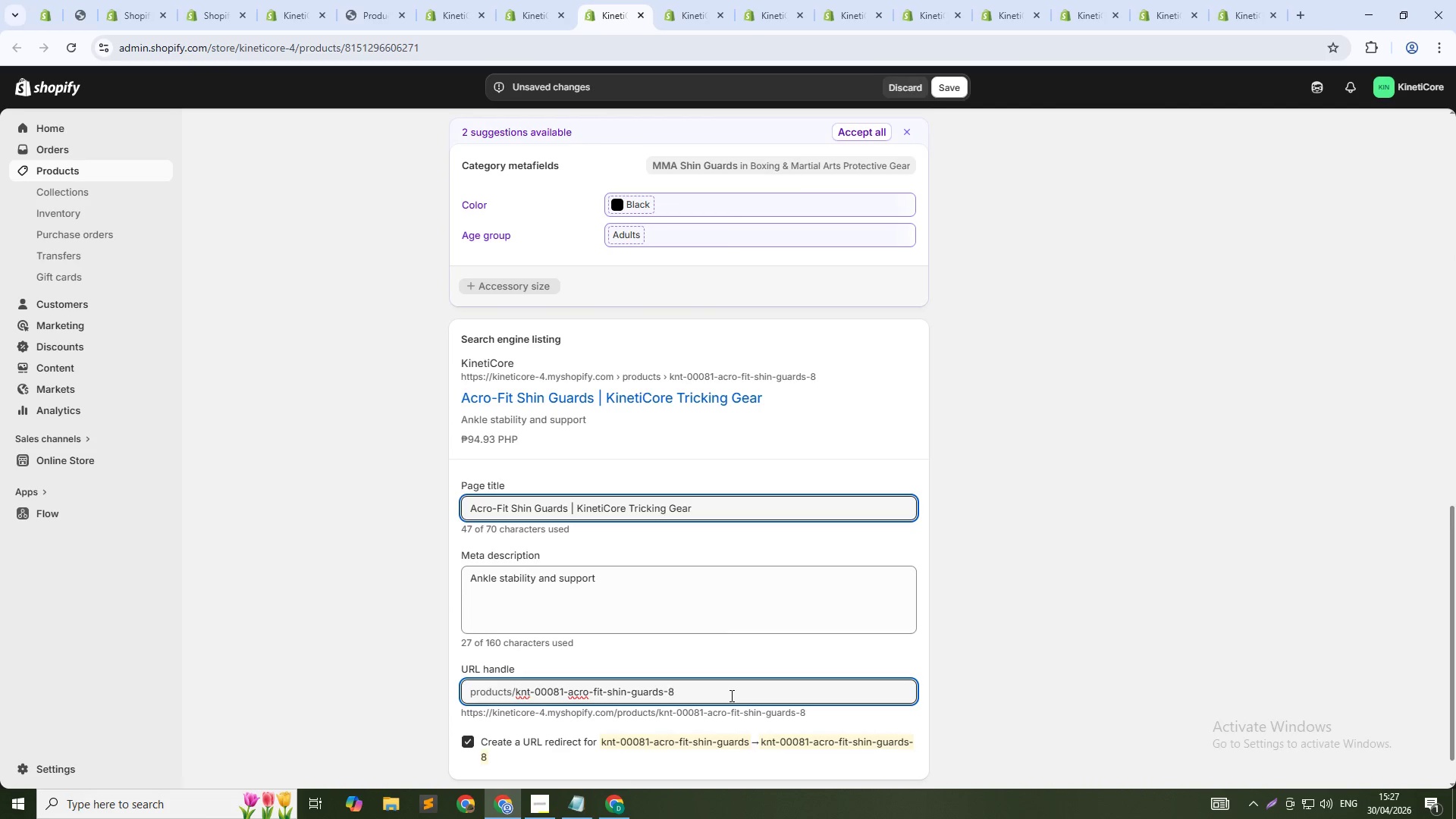 
key(Numpad1)
 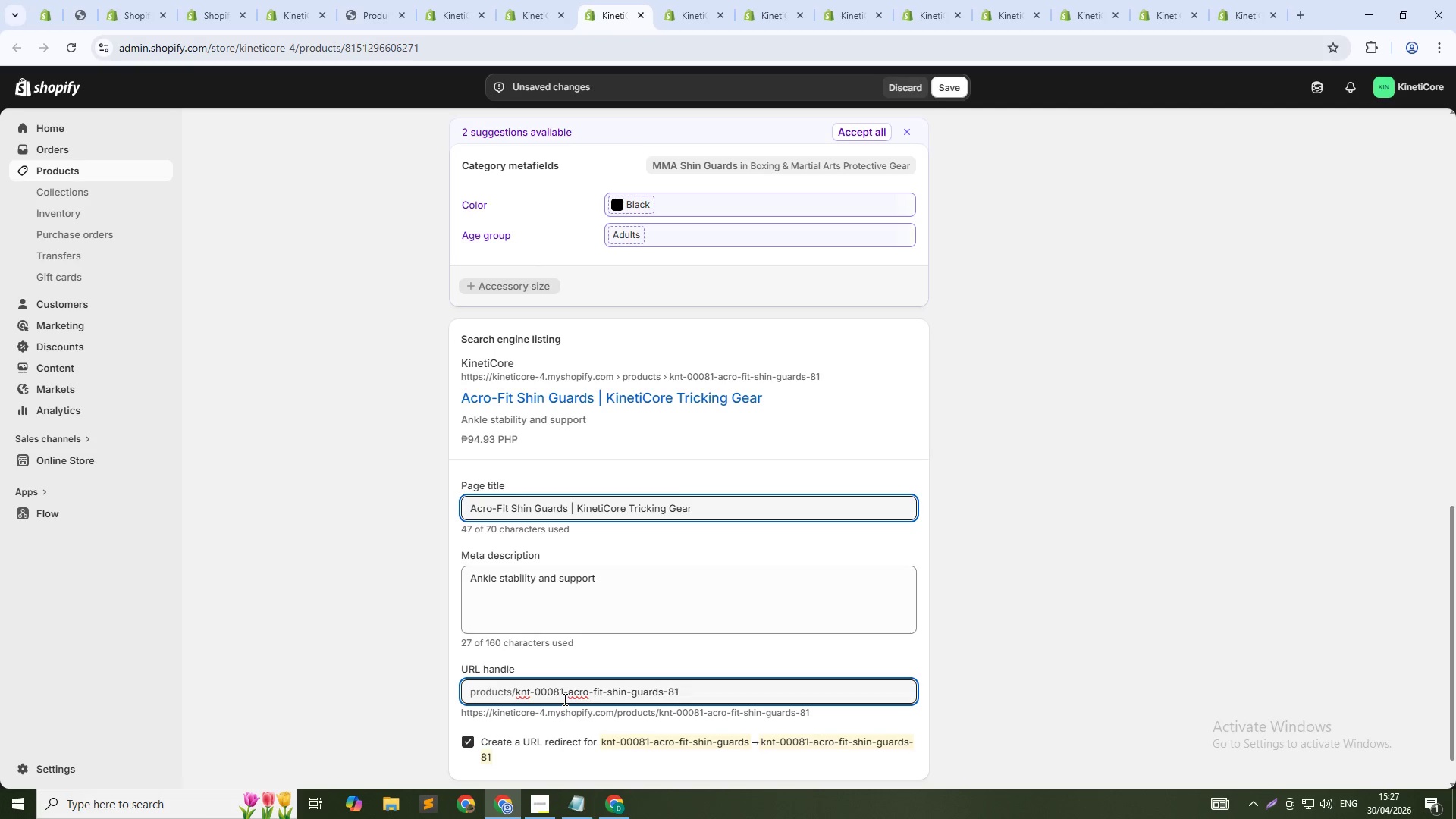 
wait(6.42)
 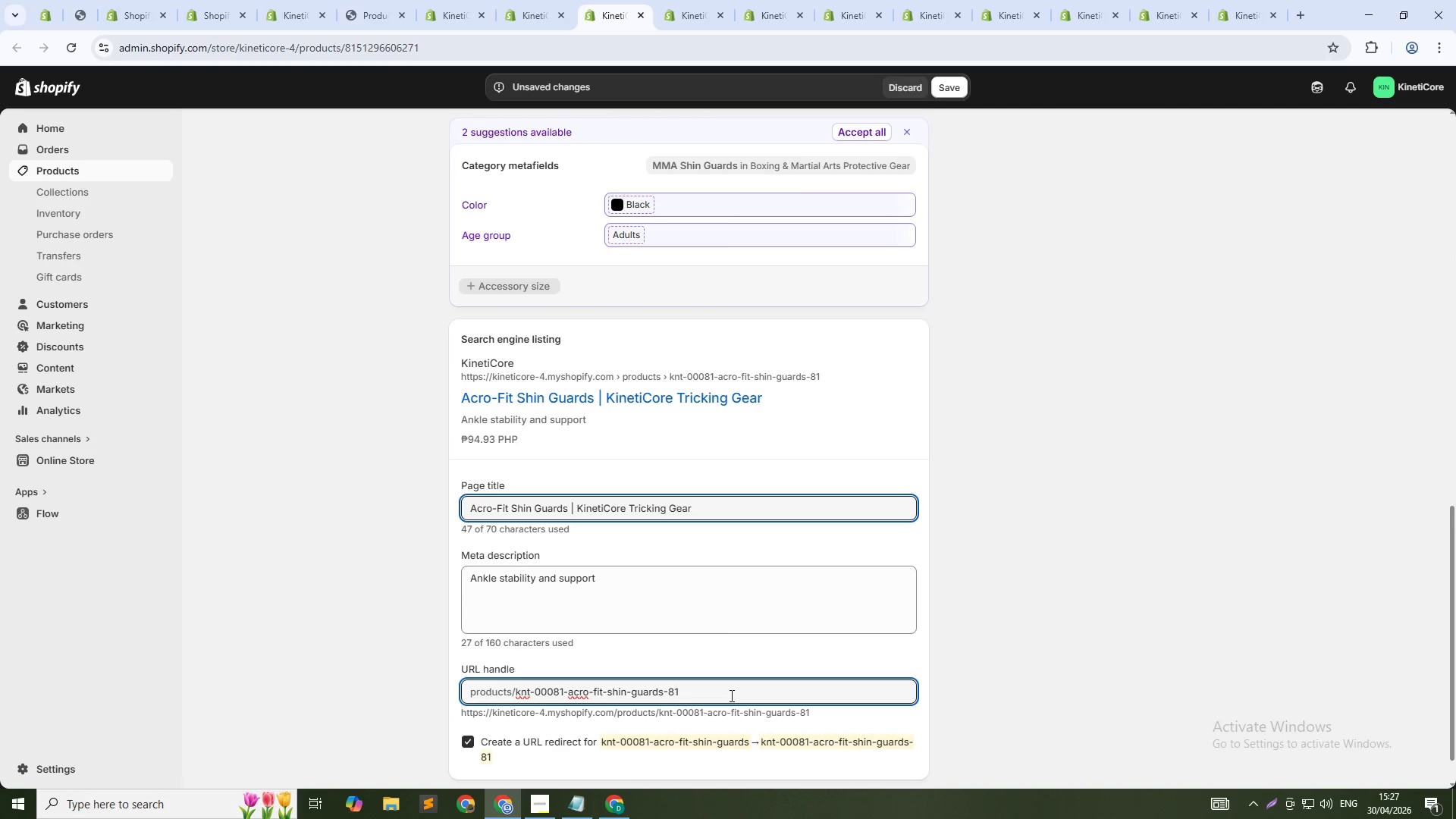 
key(ArrowRight)
 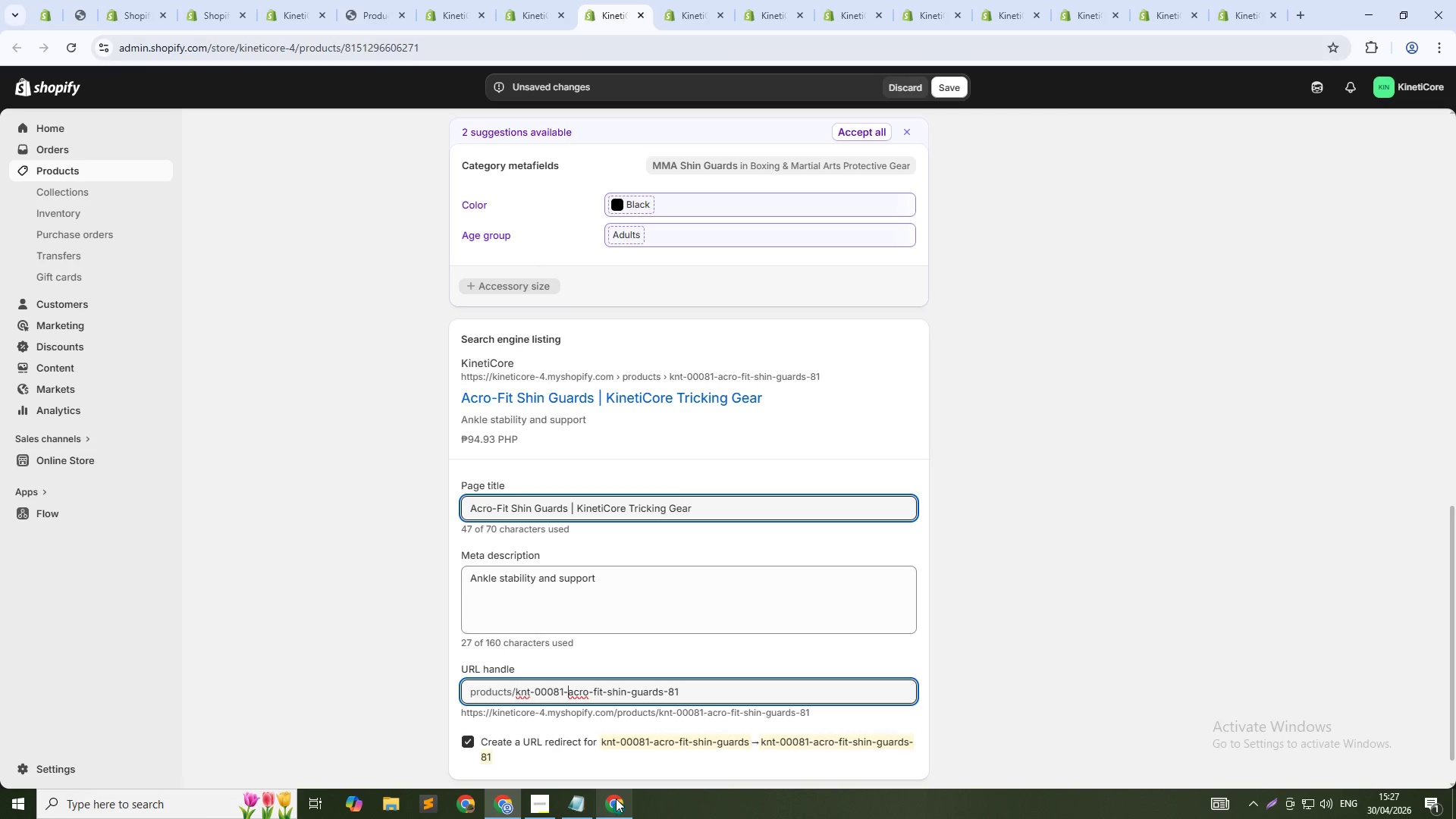 
key(Control+Shift+ArrowUp)
 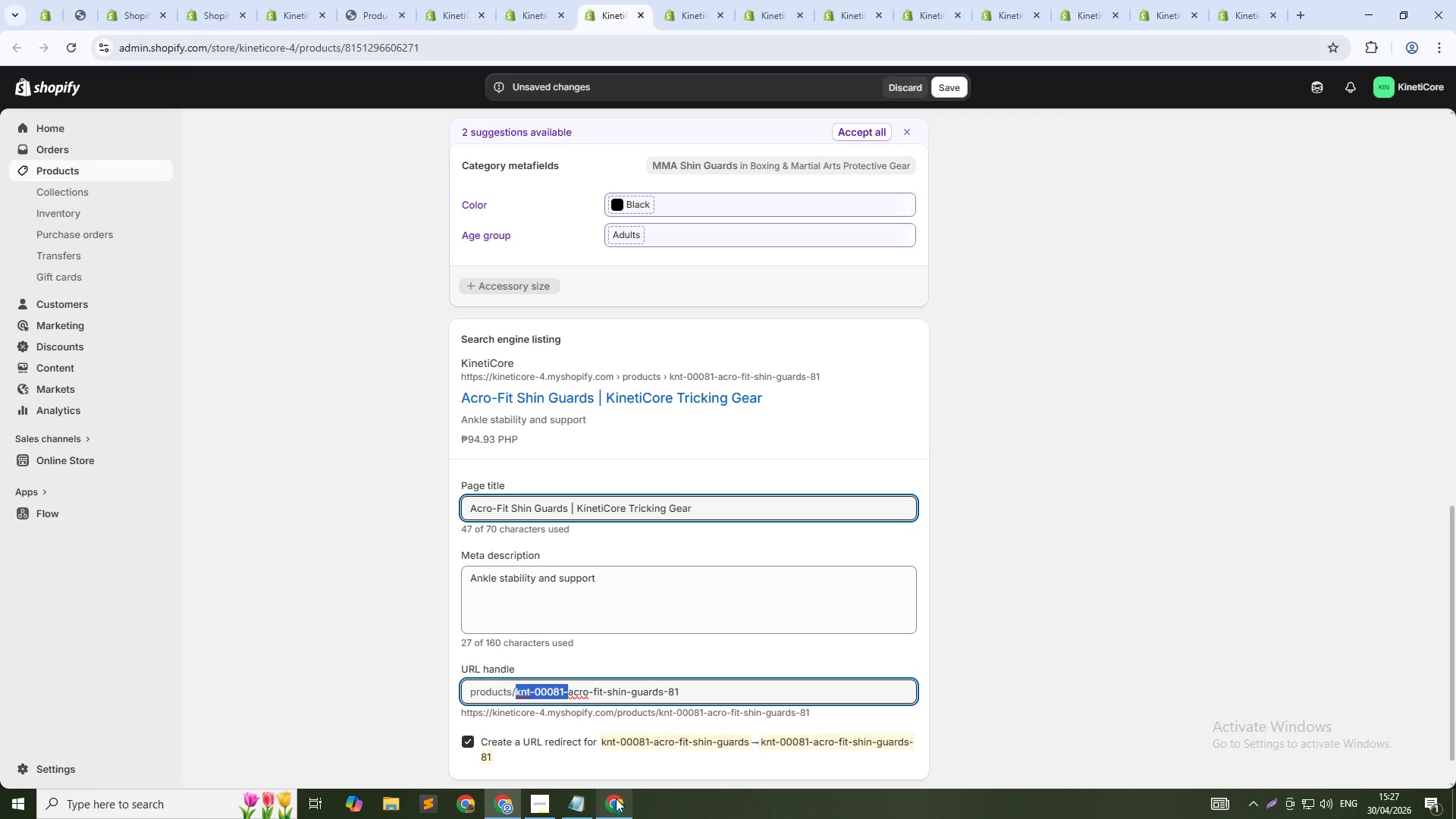 
key(Backspace)
 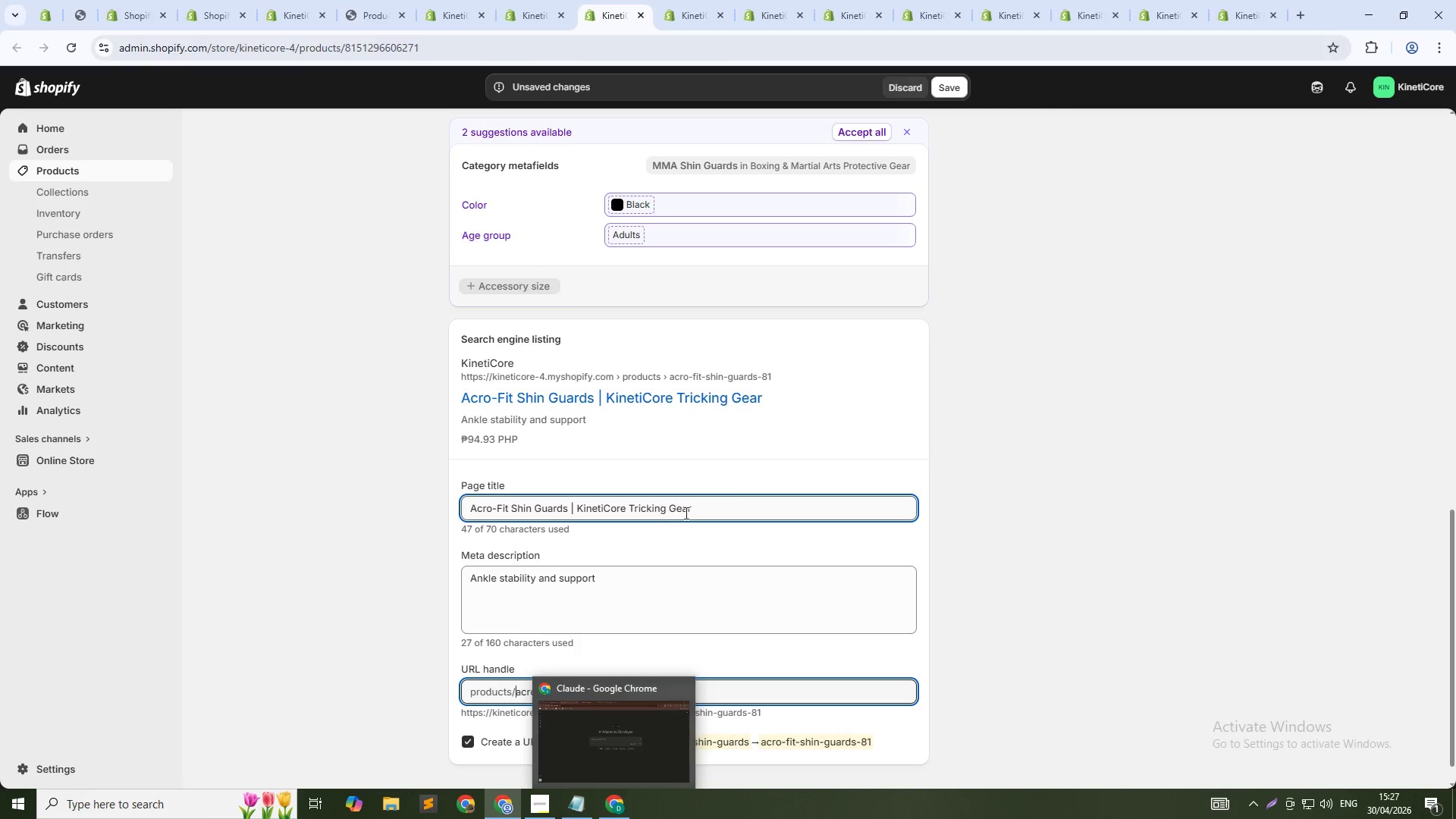 
key(Control+Shift+ArrowLeft)
 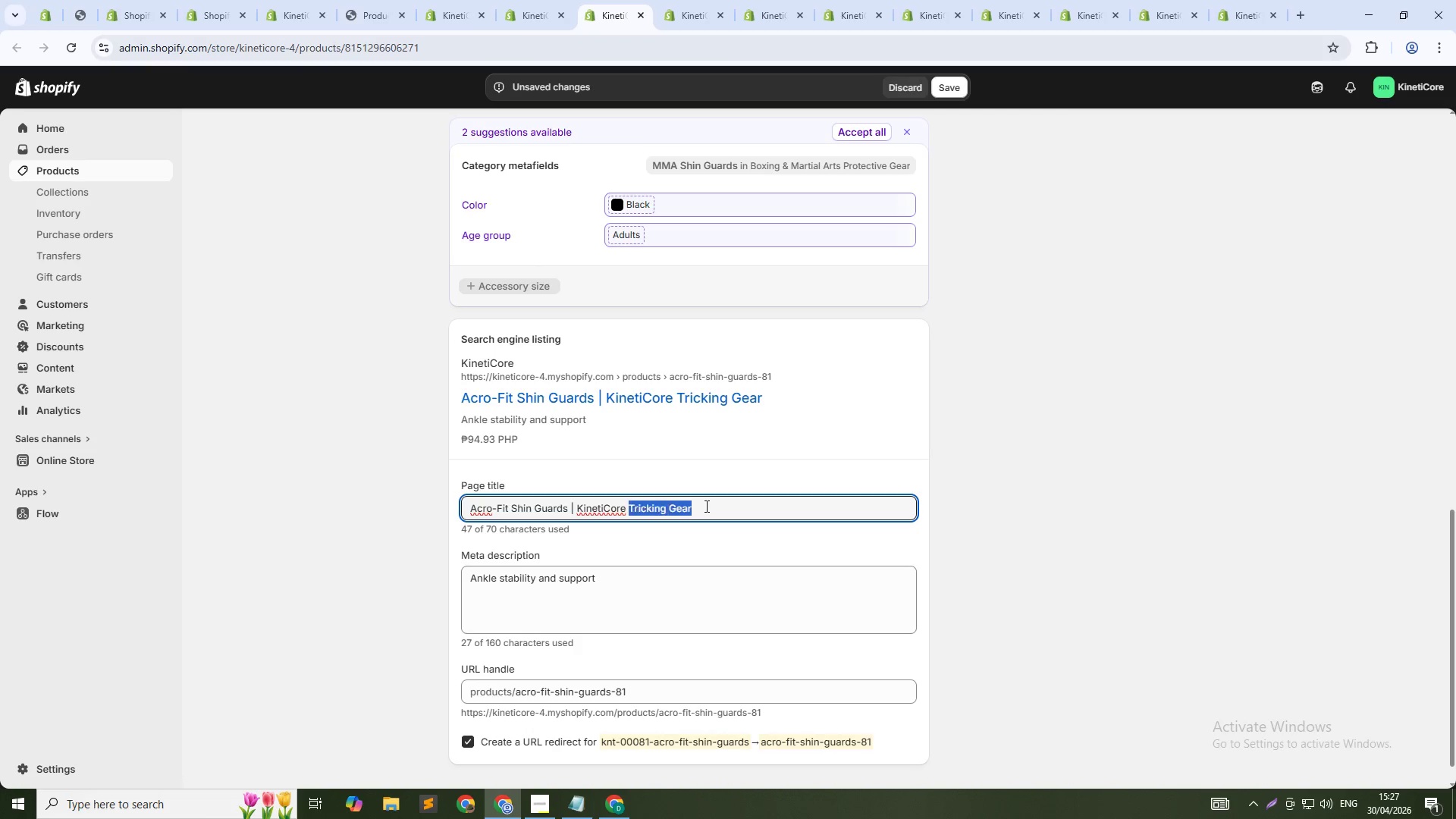 
key(Control+Shift+ArrowLeft)
 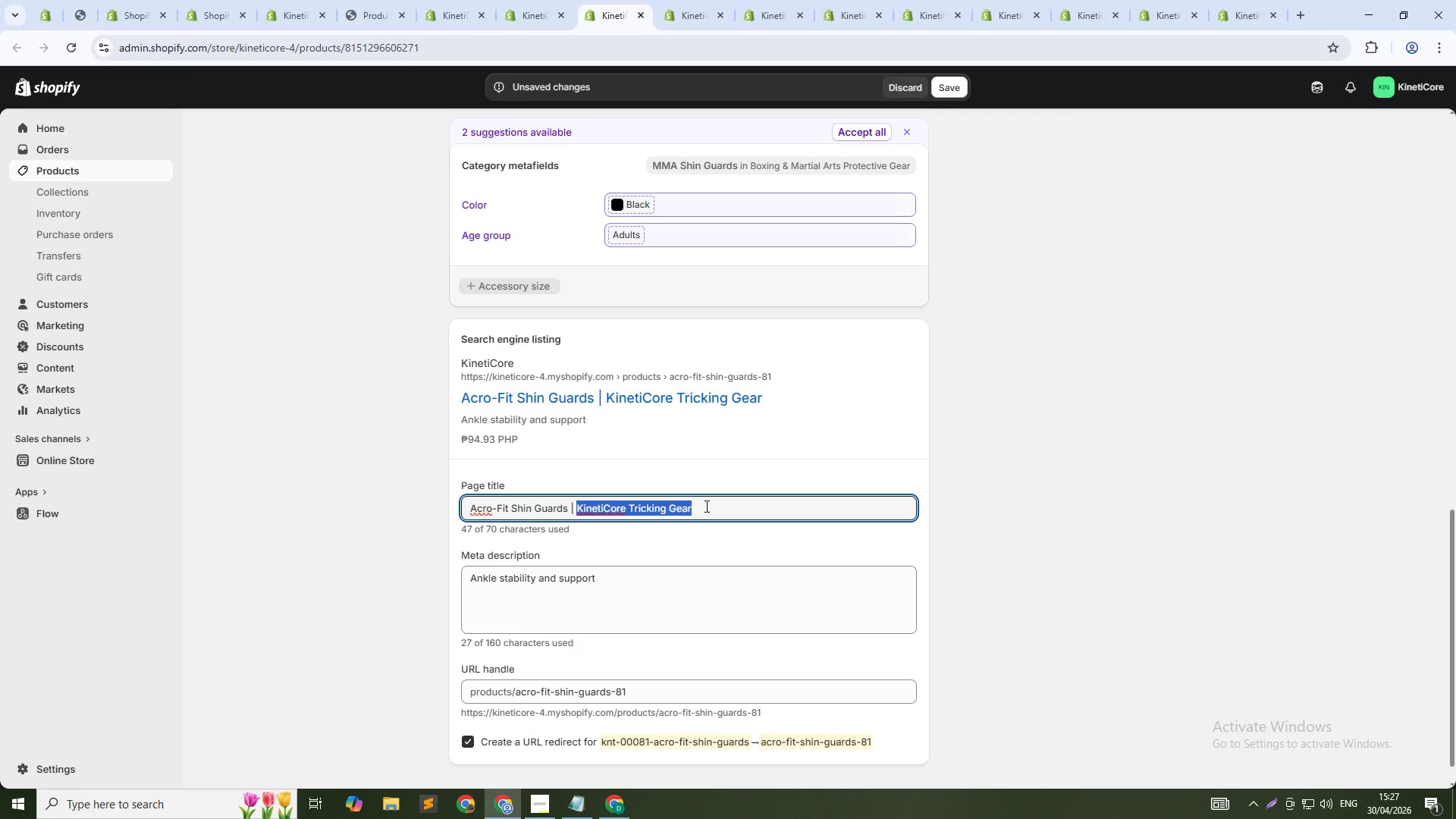 
key(Control+Shift+ArrowLeft)
 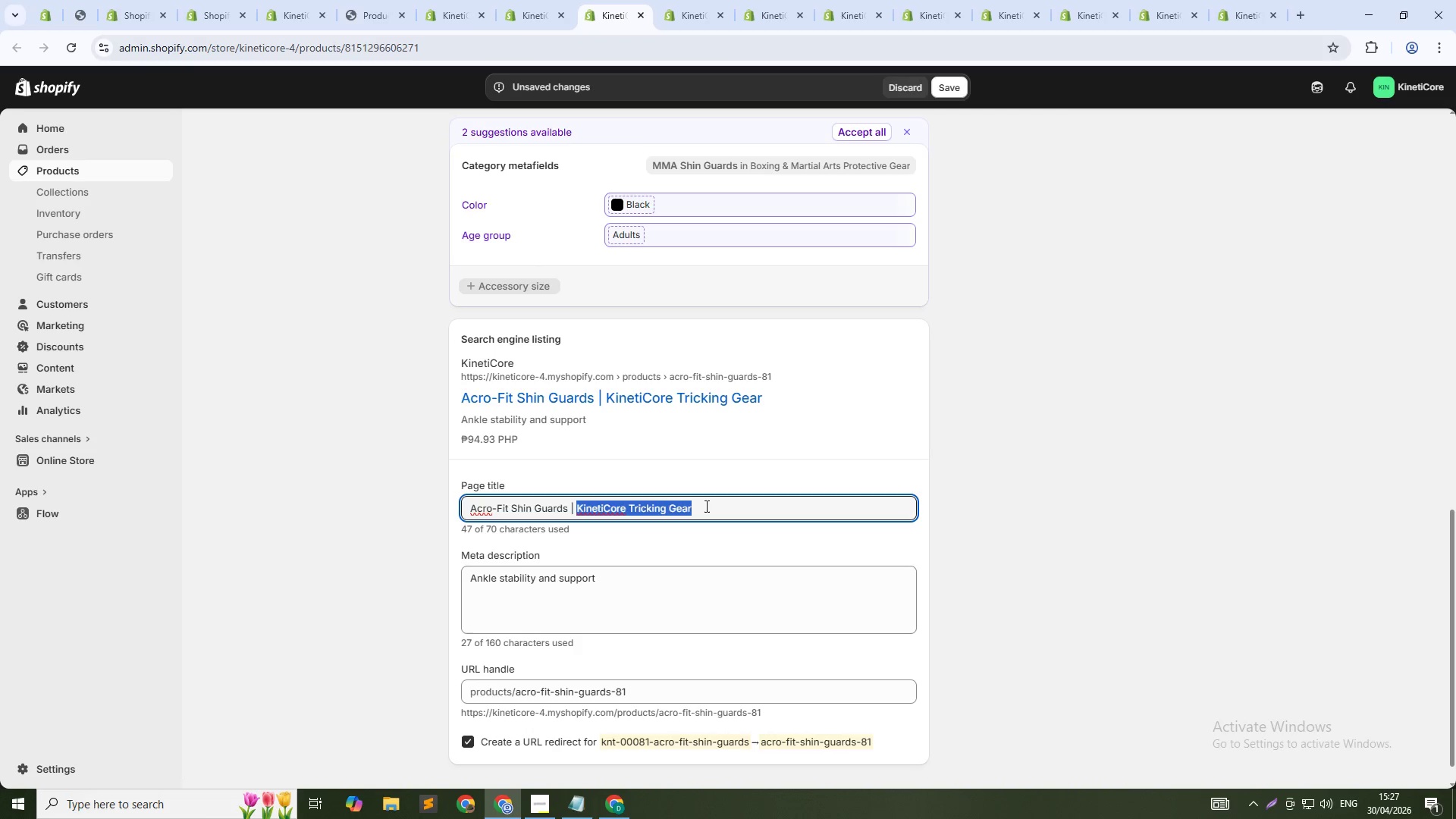 
key(Control+Shift+ArrowLeft)
 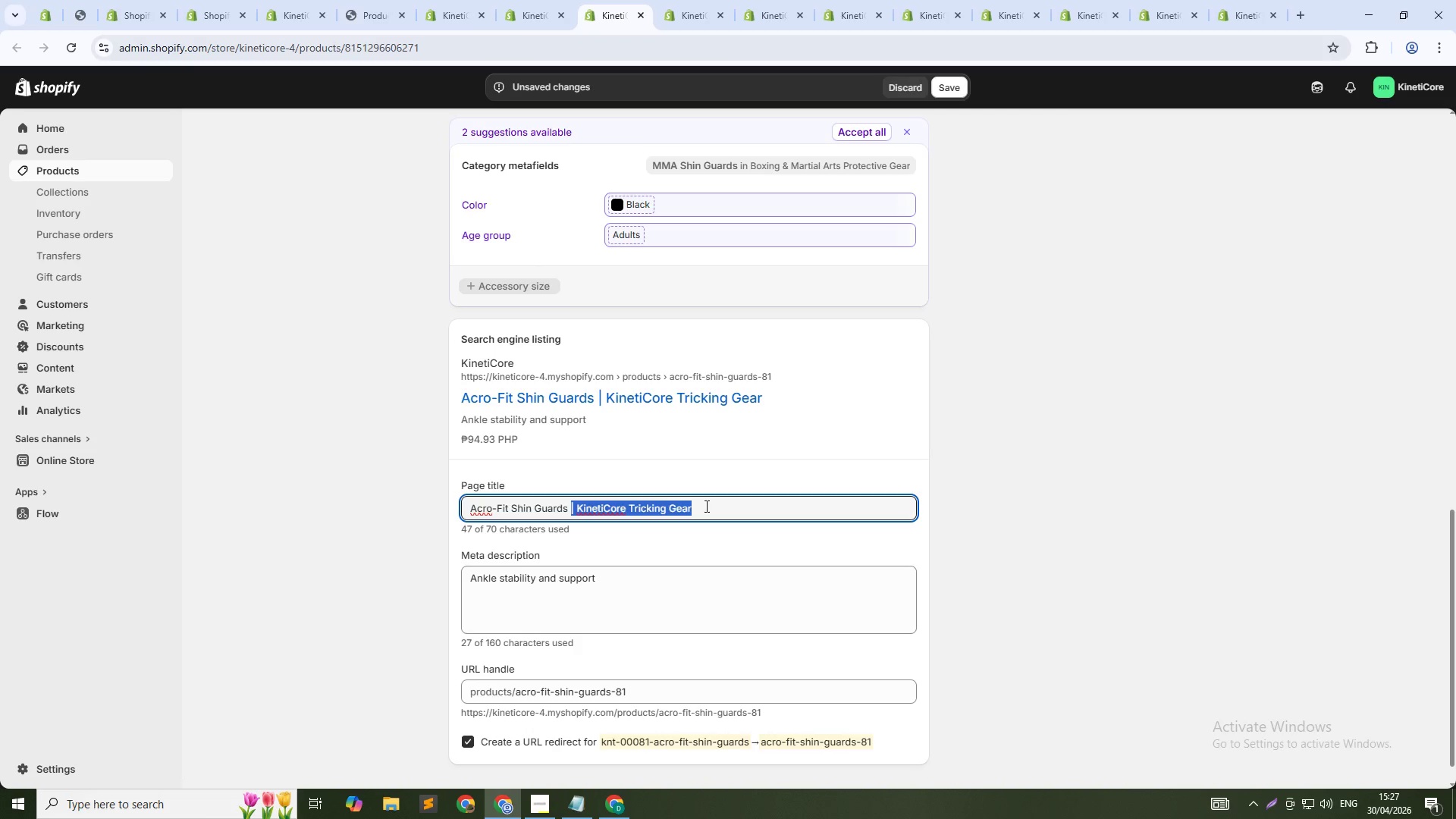 
key(Shift+ArrowLeft)
 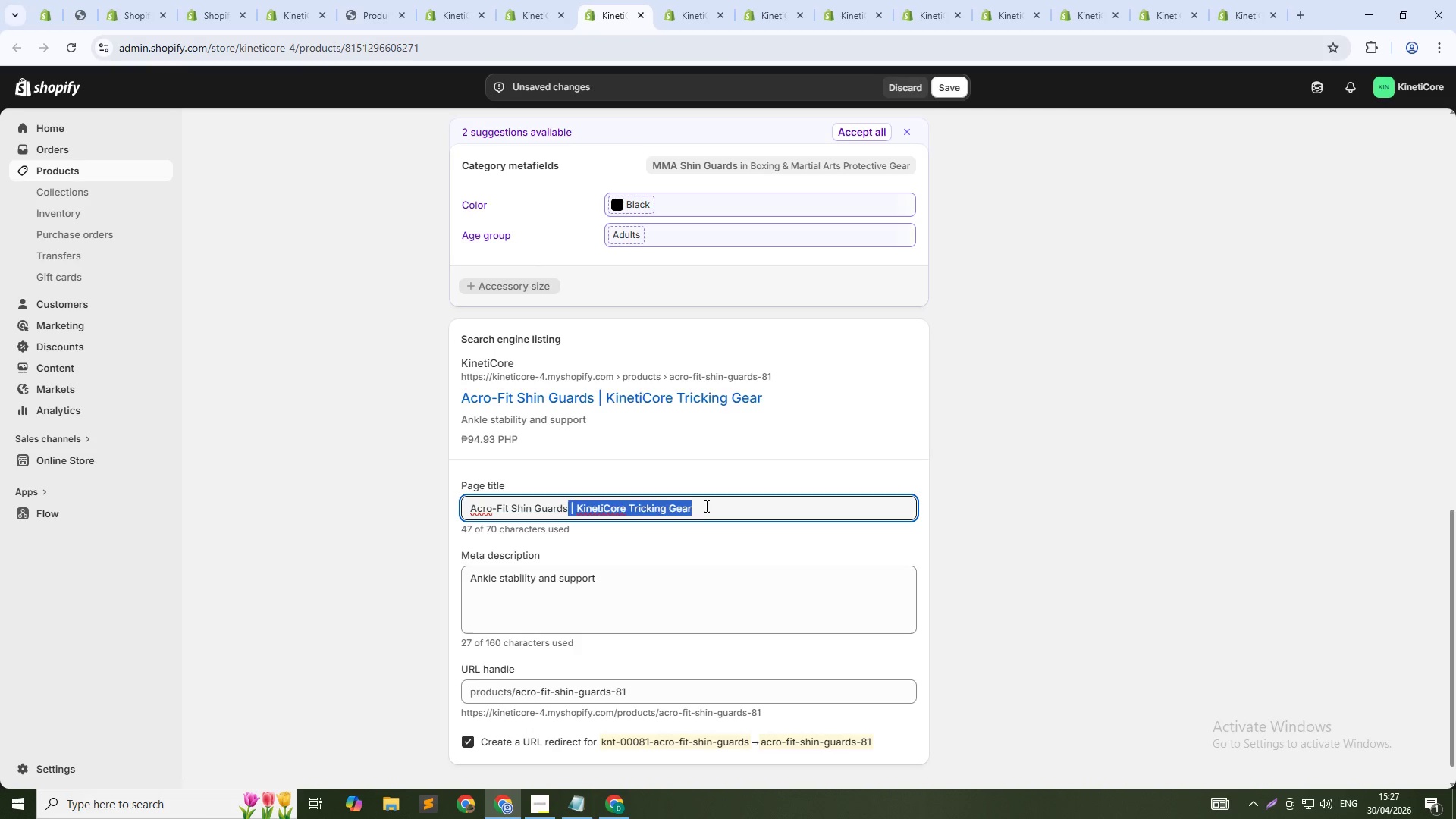 
key(Backspace)
 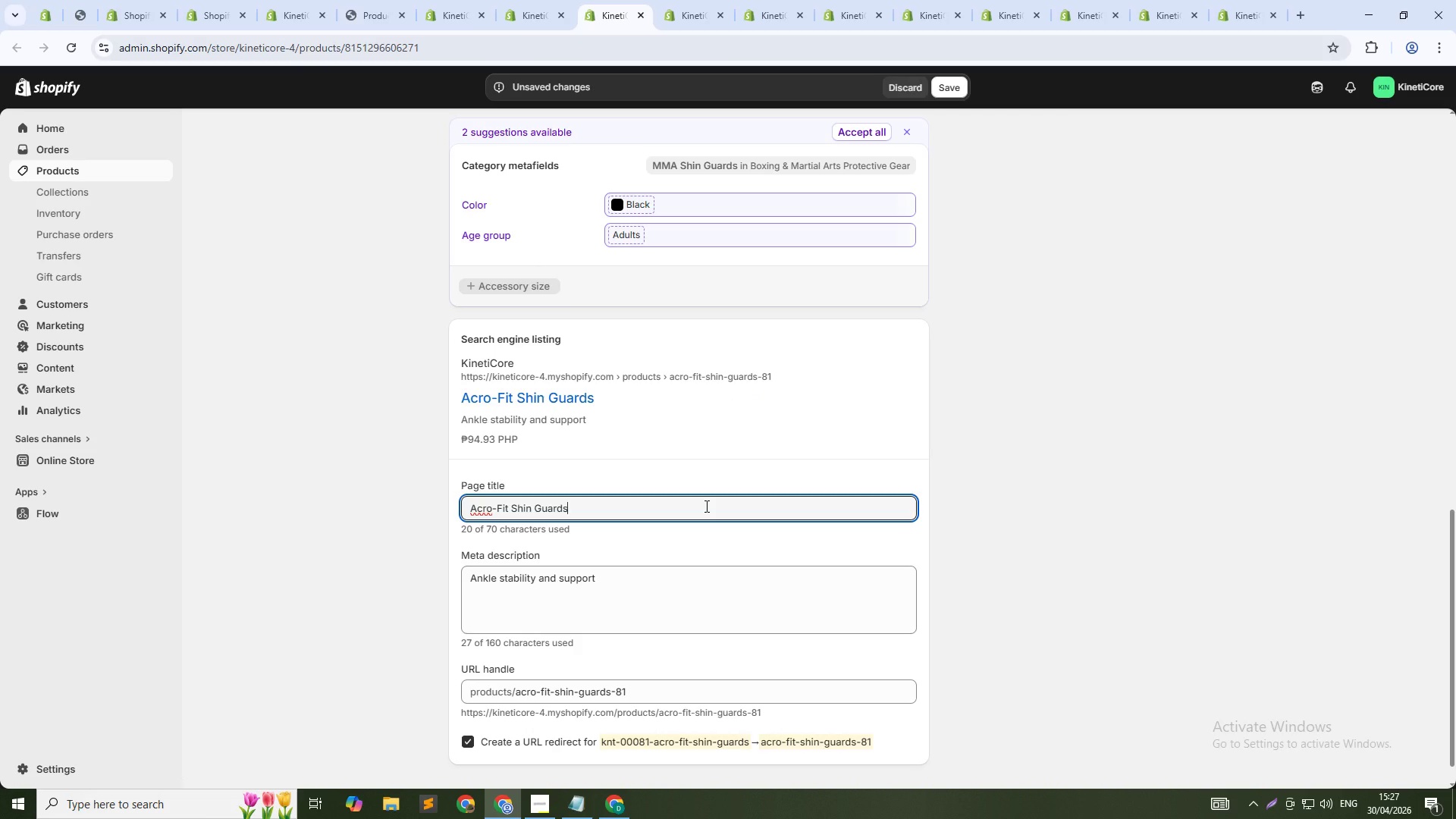 
key(Tab)
 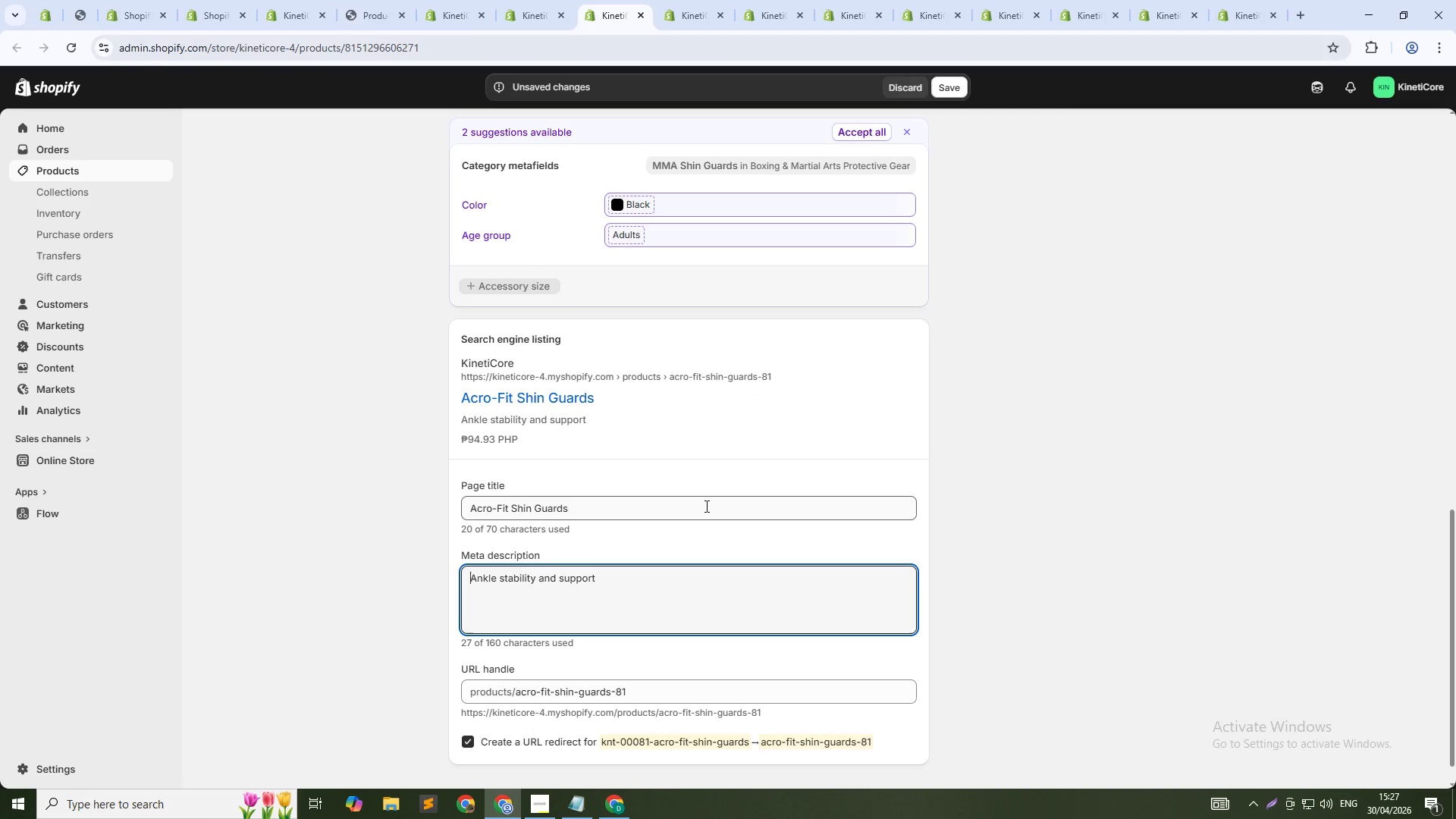 
key(Control+A)
 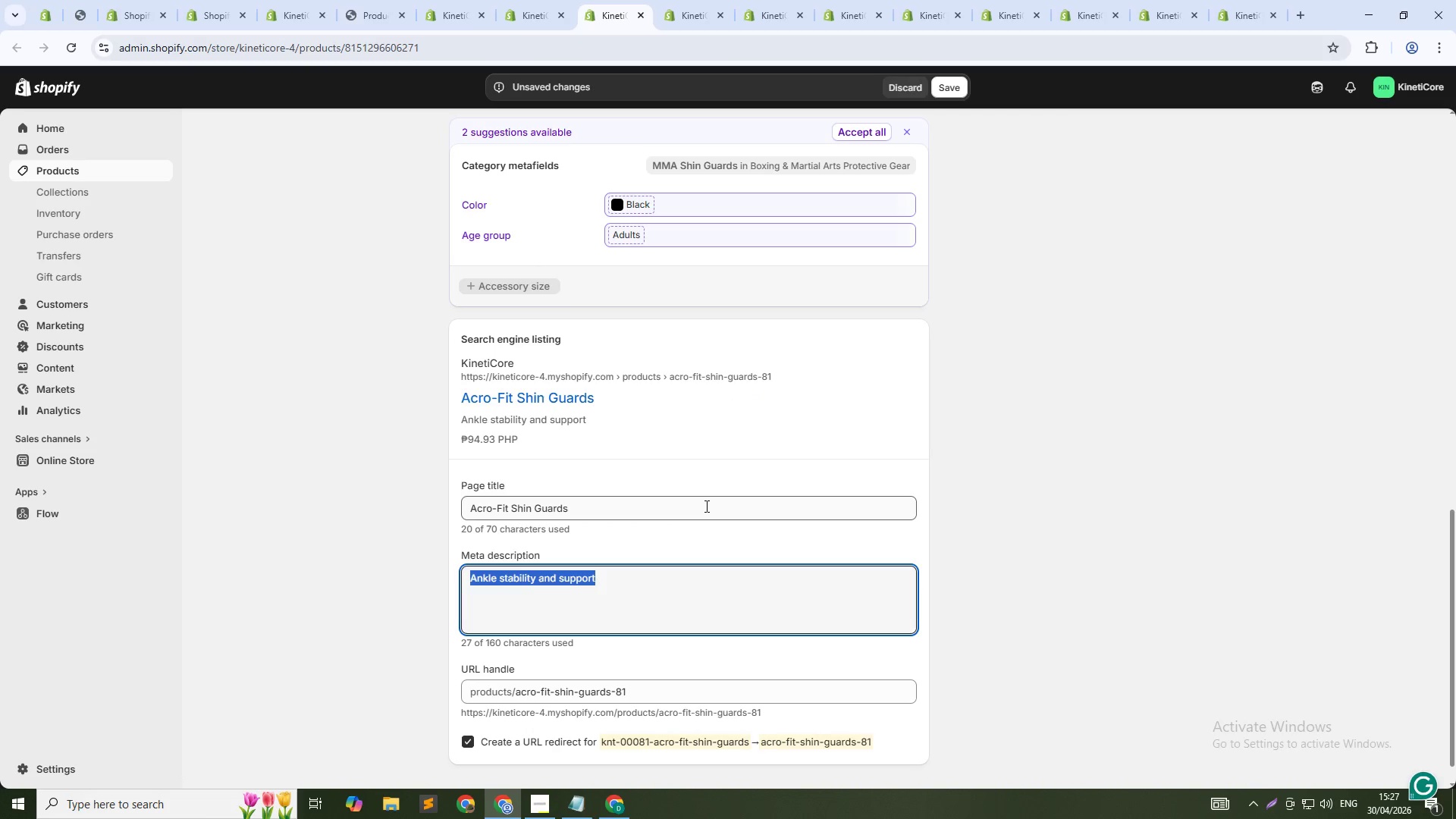 
type(Quick-release straps for easy on-off. Breathable padding. For parkour and trickig)
key(Backspace)
type(ng. Shop now.)
 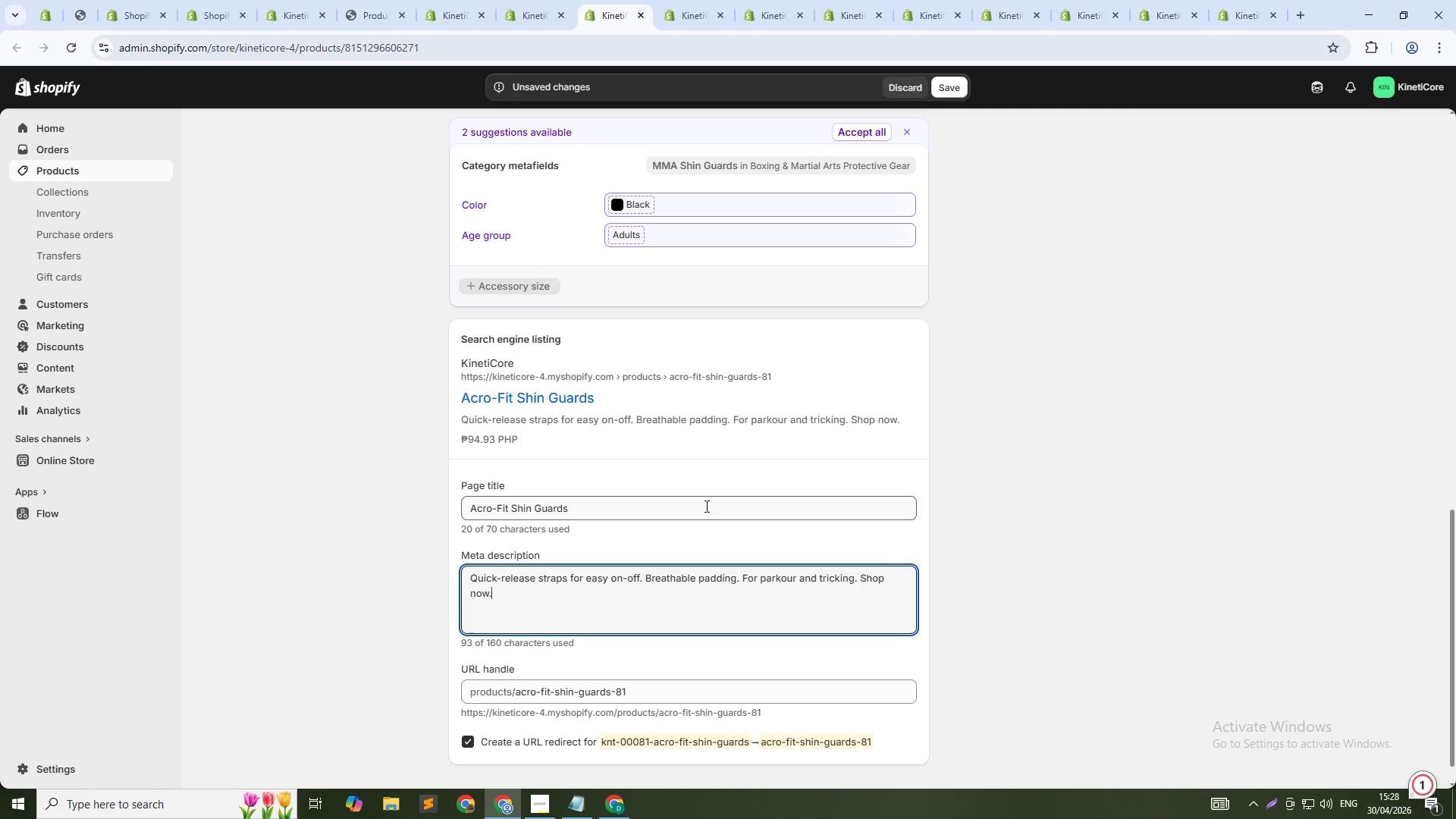 
left_click([950, 84])
 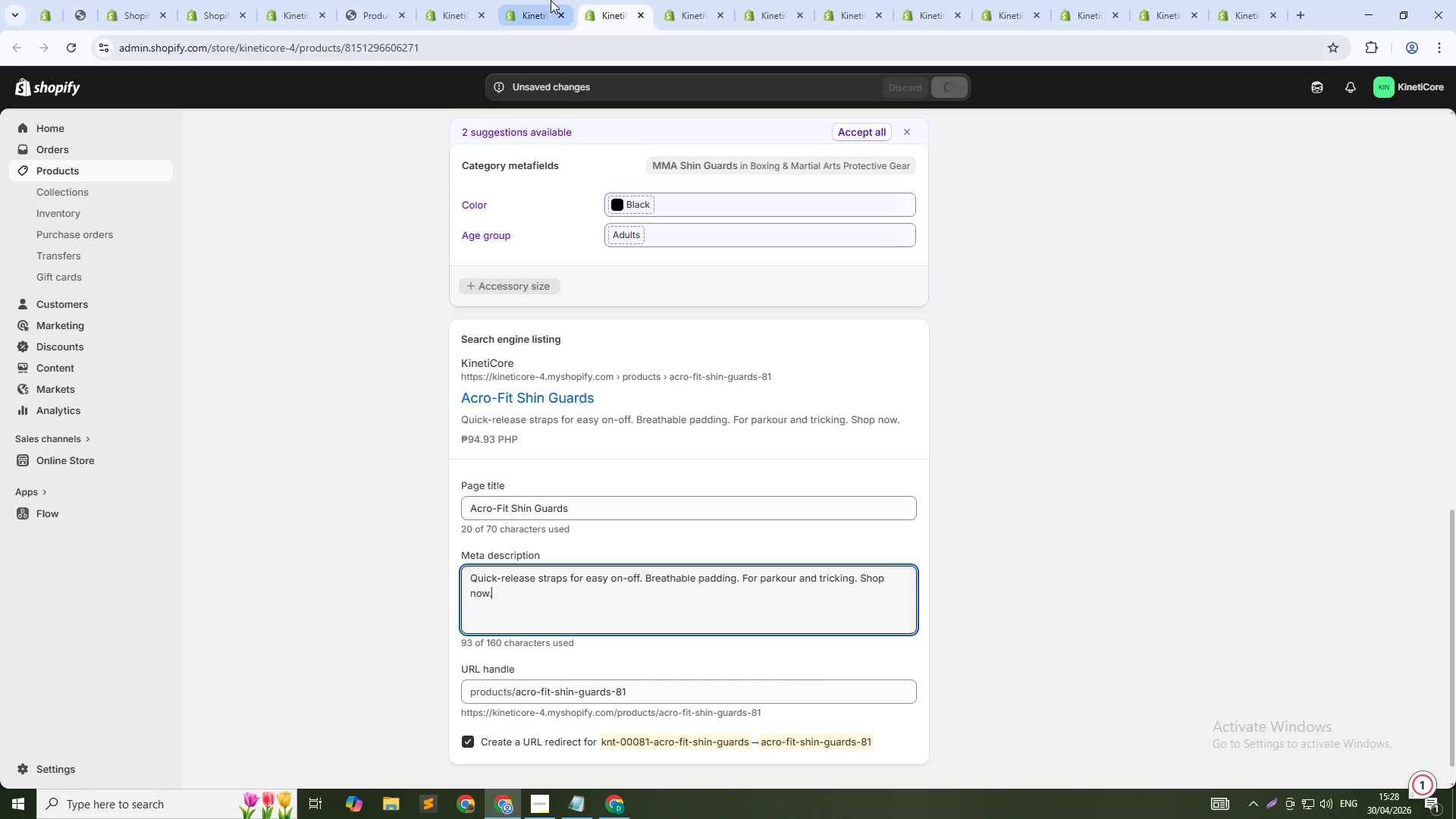 
middle_click([551, 0])
 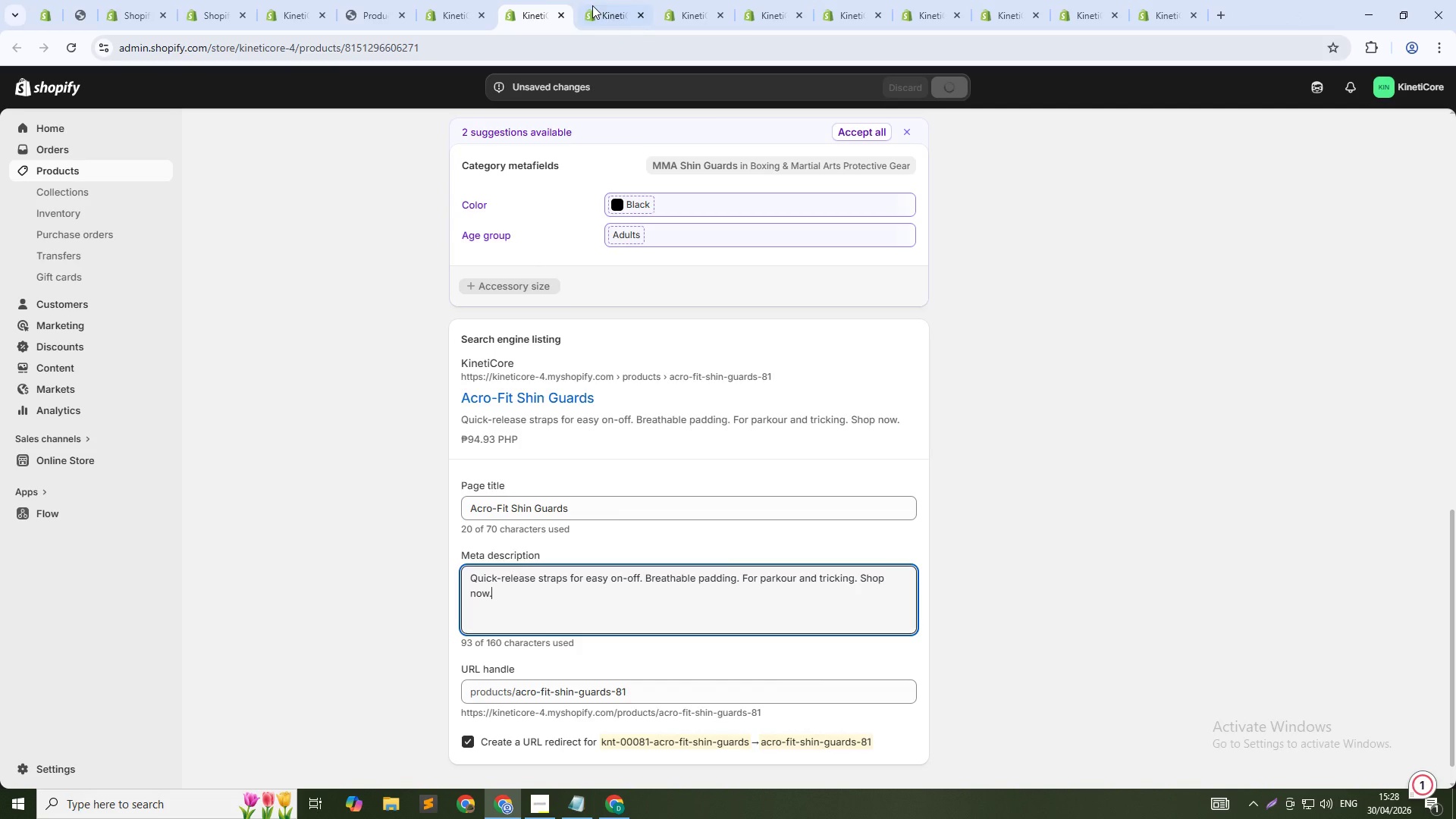 
left_click([607, 9])
 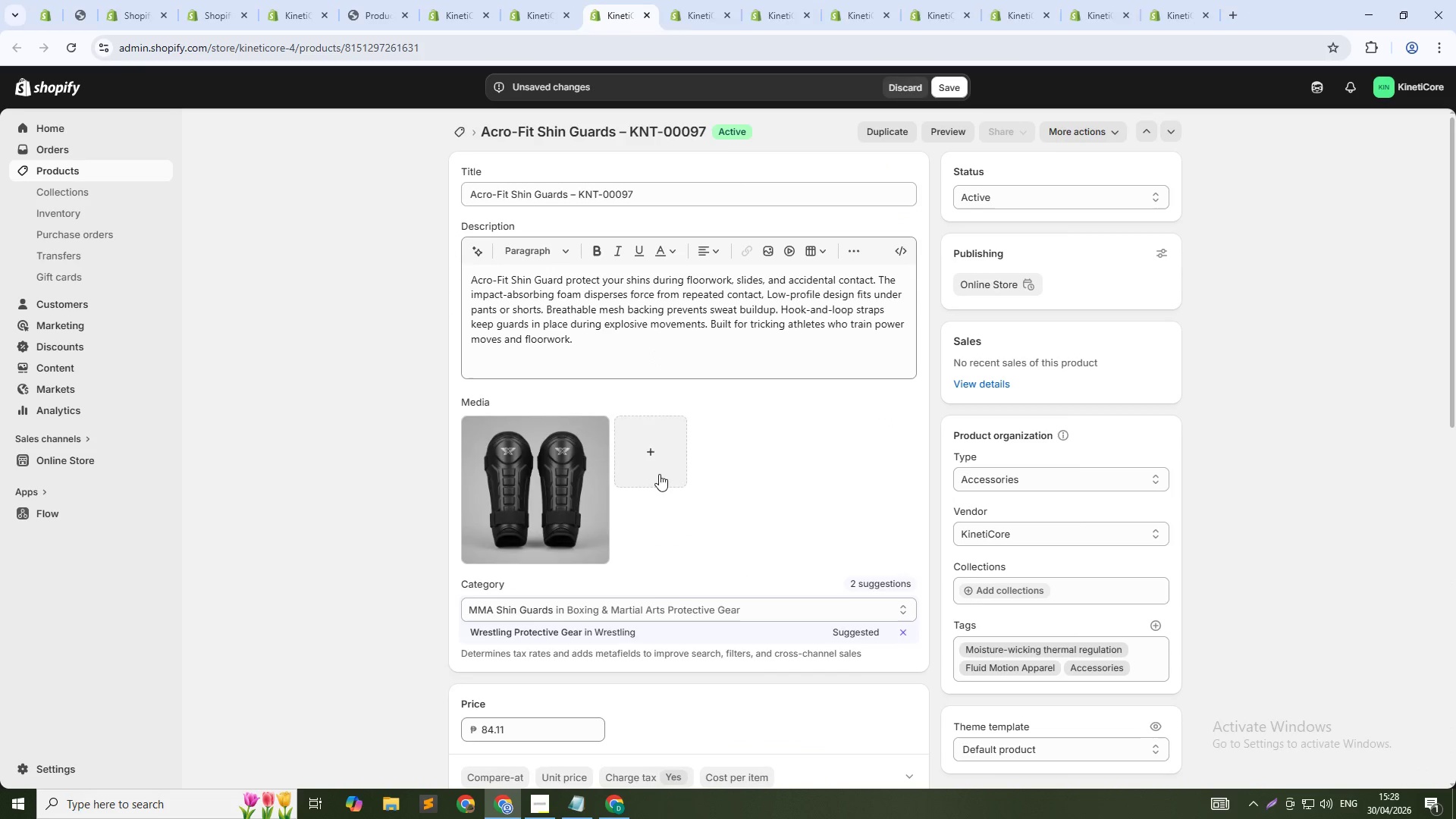 
scroll: coordinate [760, 581], scroll_direction: down, amount: 17.0
 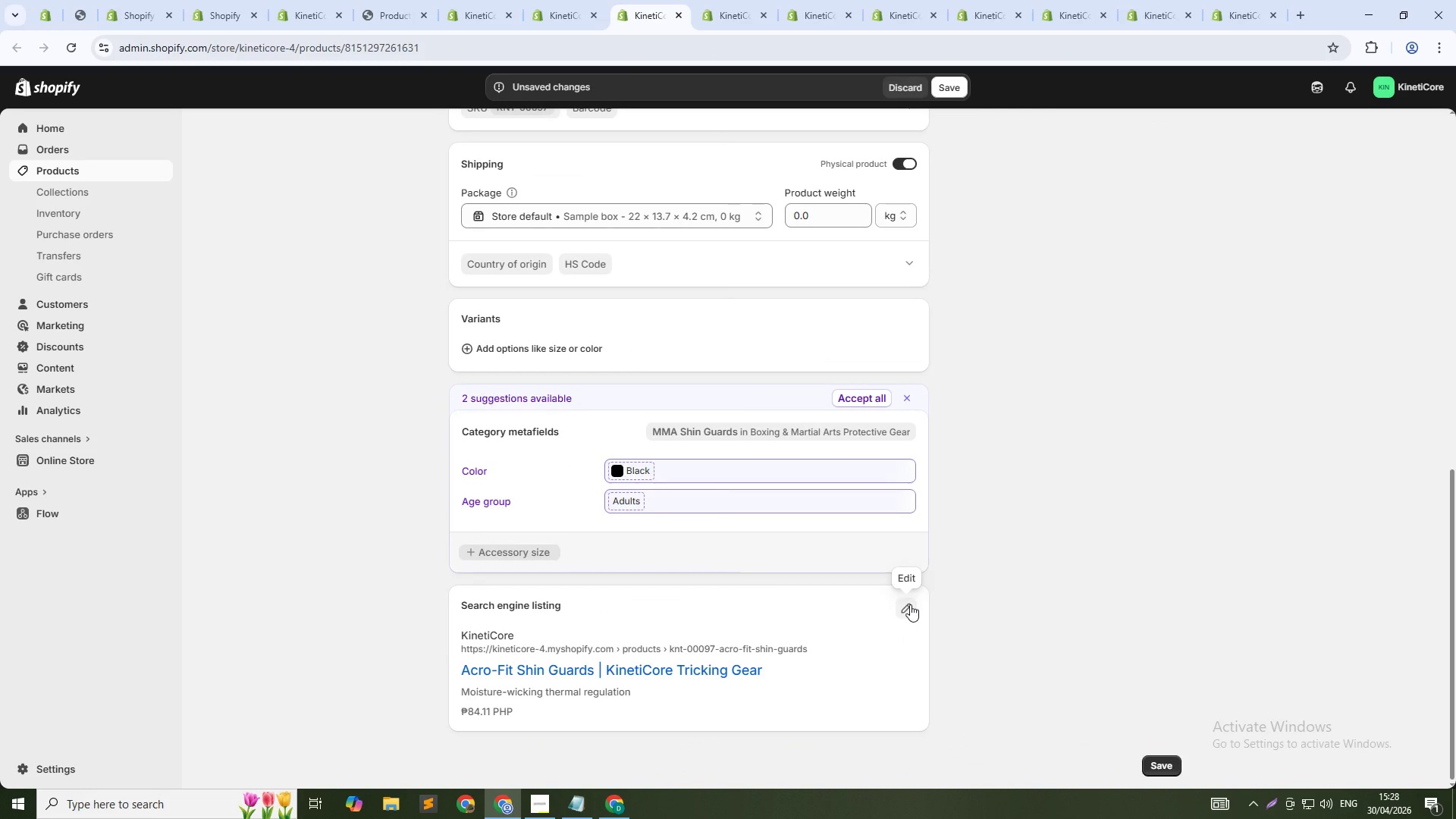 
left_click([910, 604])
 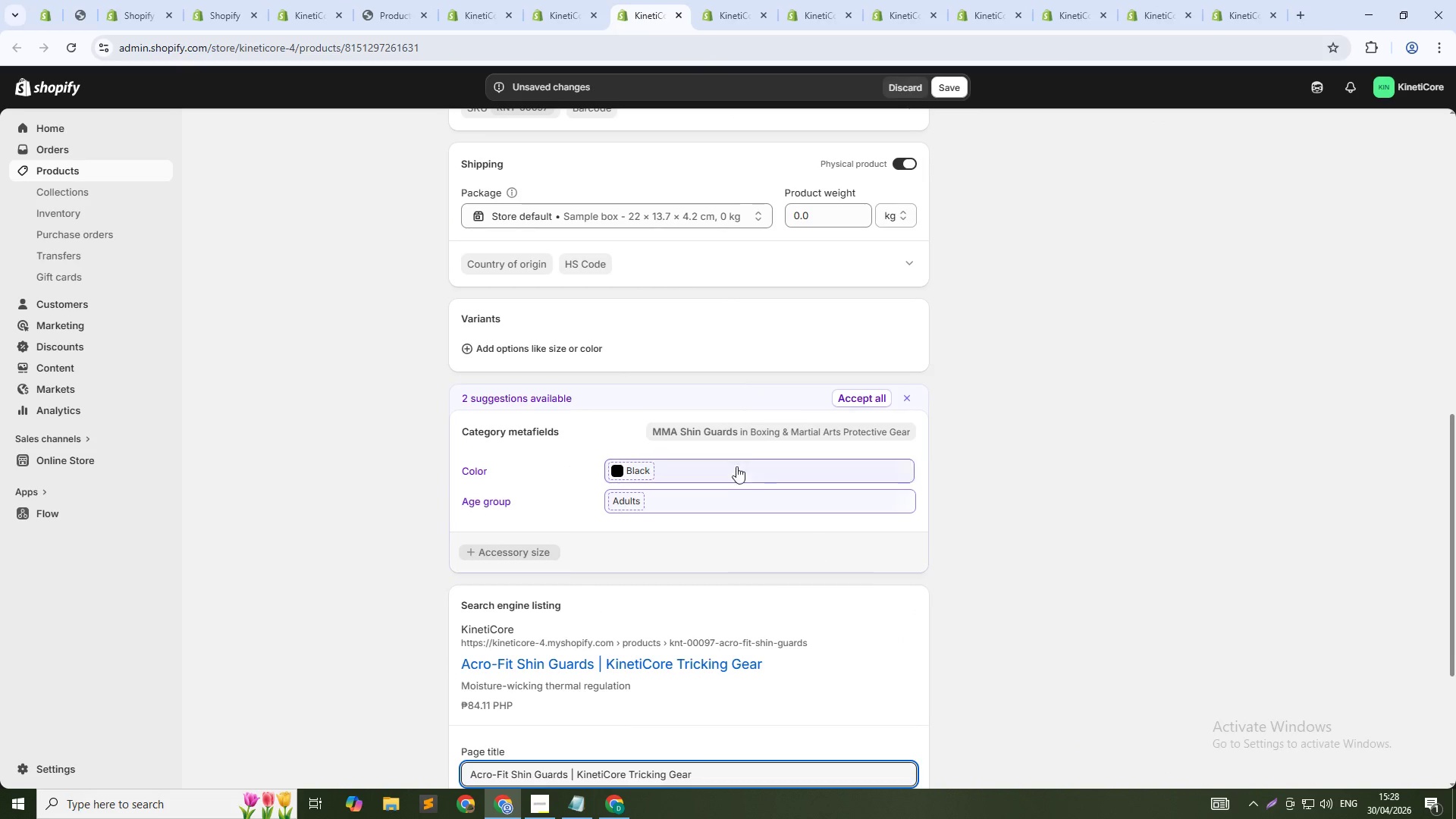 
scroll: coordinate [718, 487], scroll_direction: down, amount: 6.0
 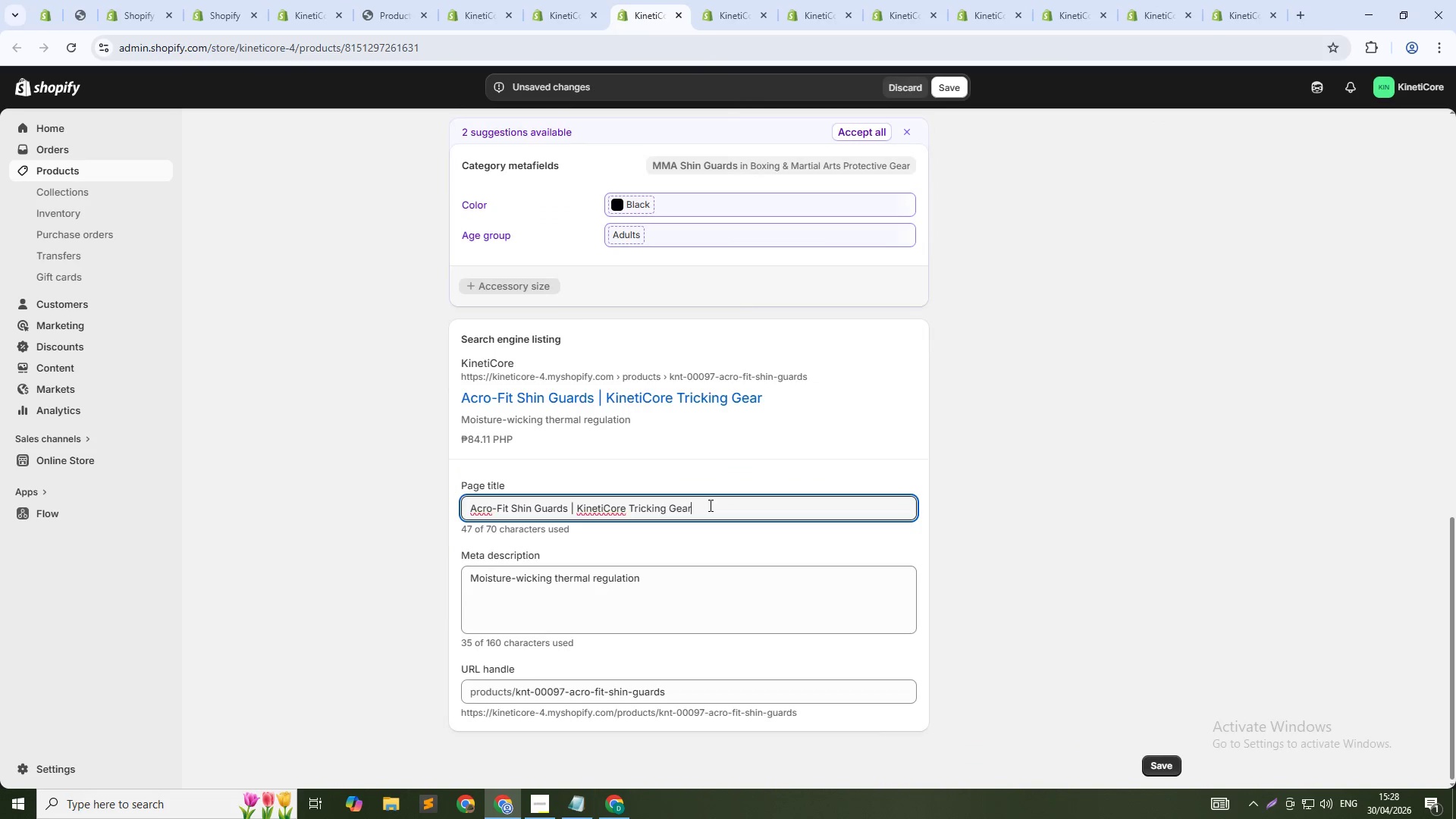 
key(Control+Shift+ArrowLeft)
 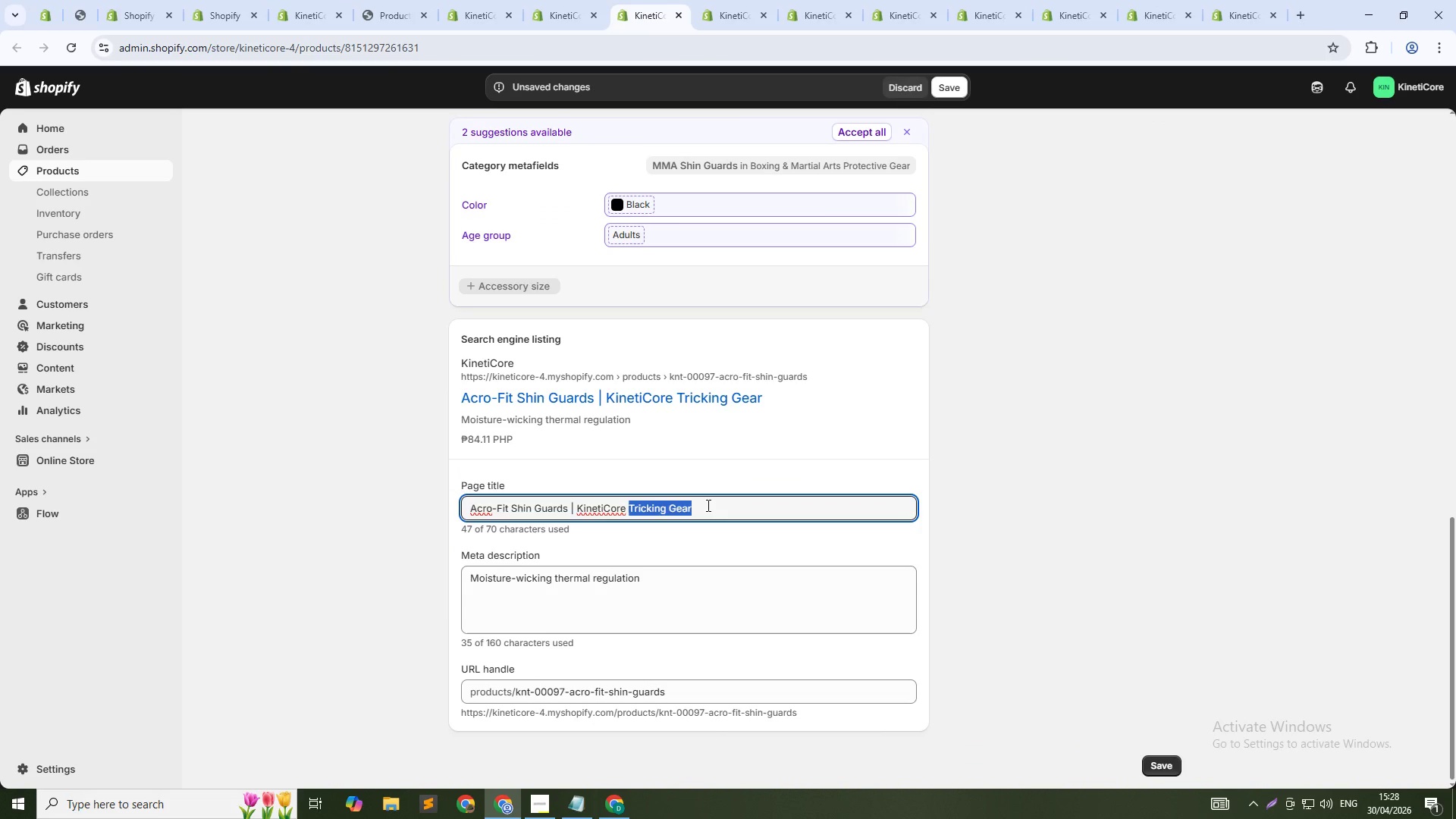 
key(Control+Shift+ArrowLeft)
 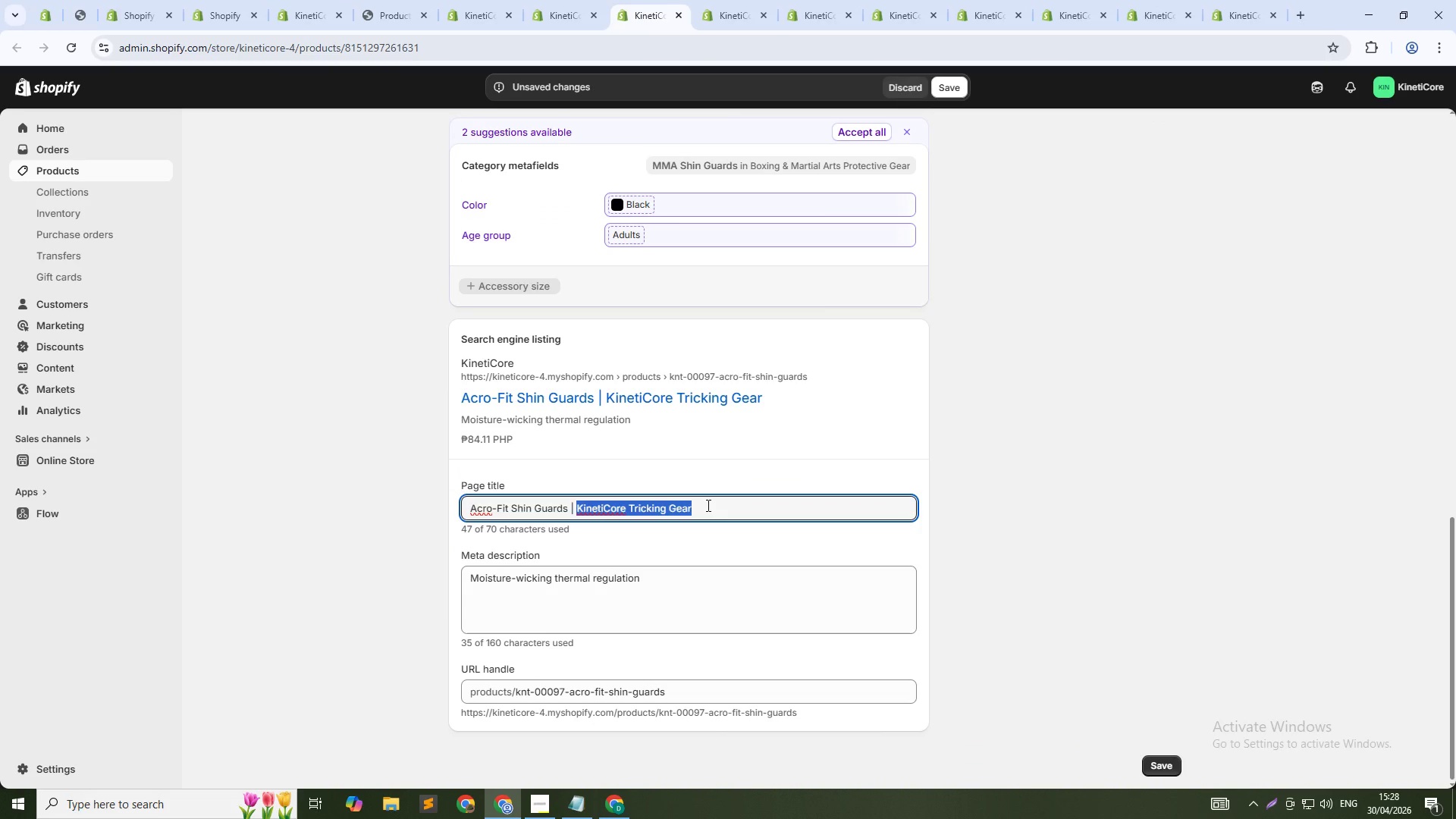 
key(Control+Shift+ArrowLeft)
 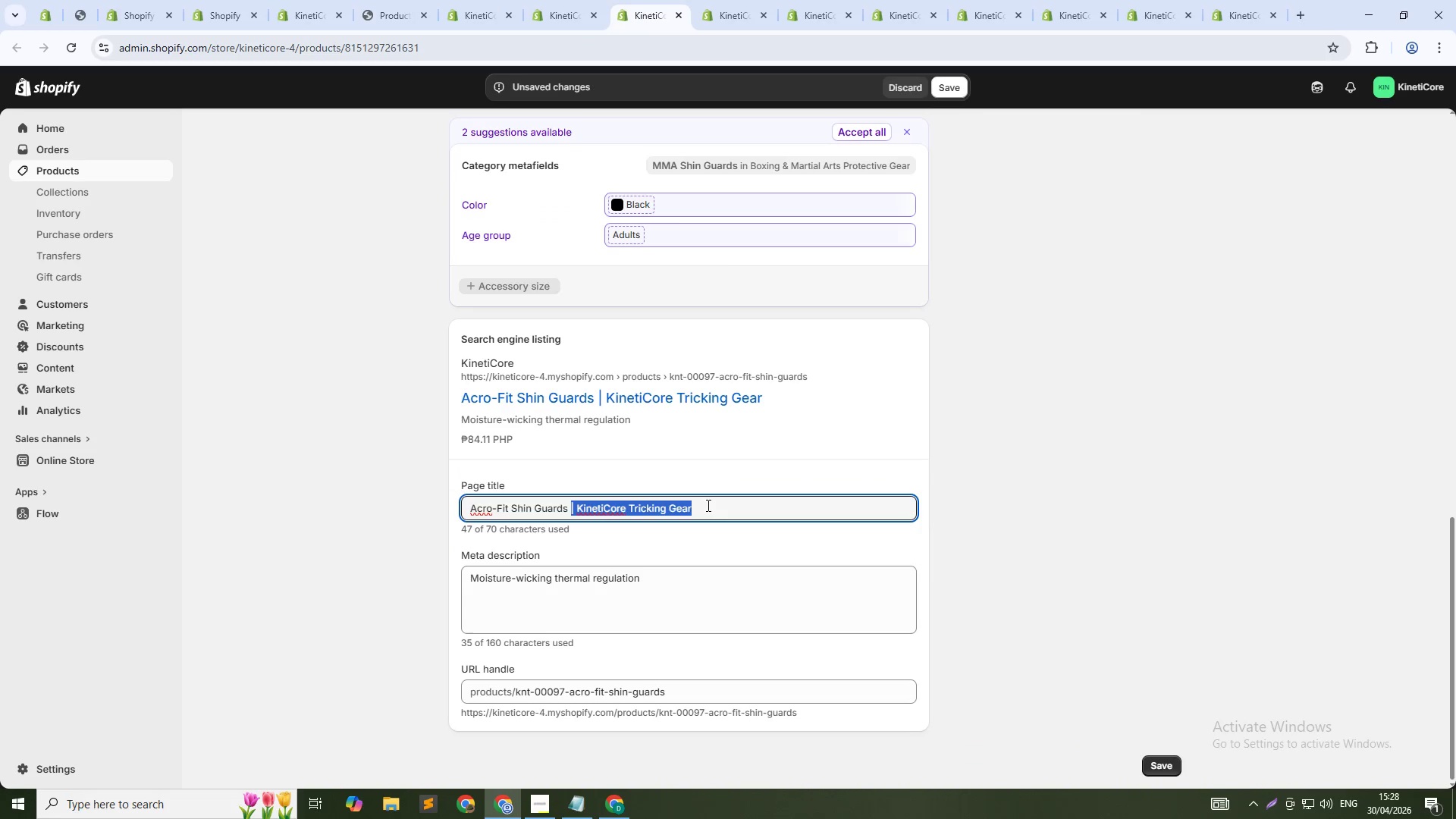 
key(Control+Shift+ArrowLeft)
 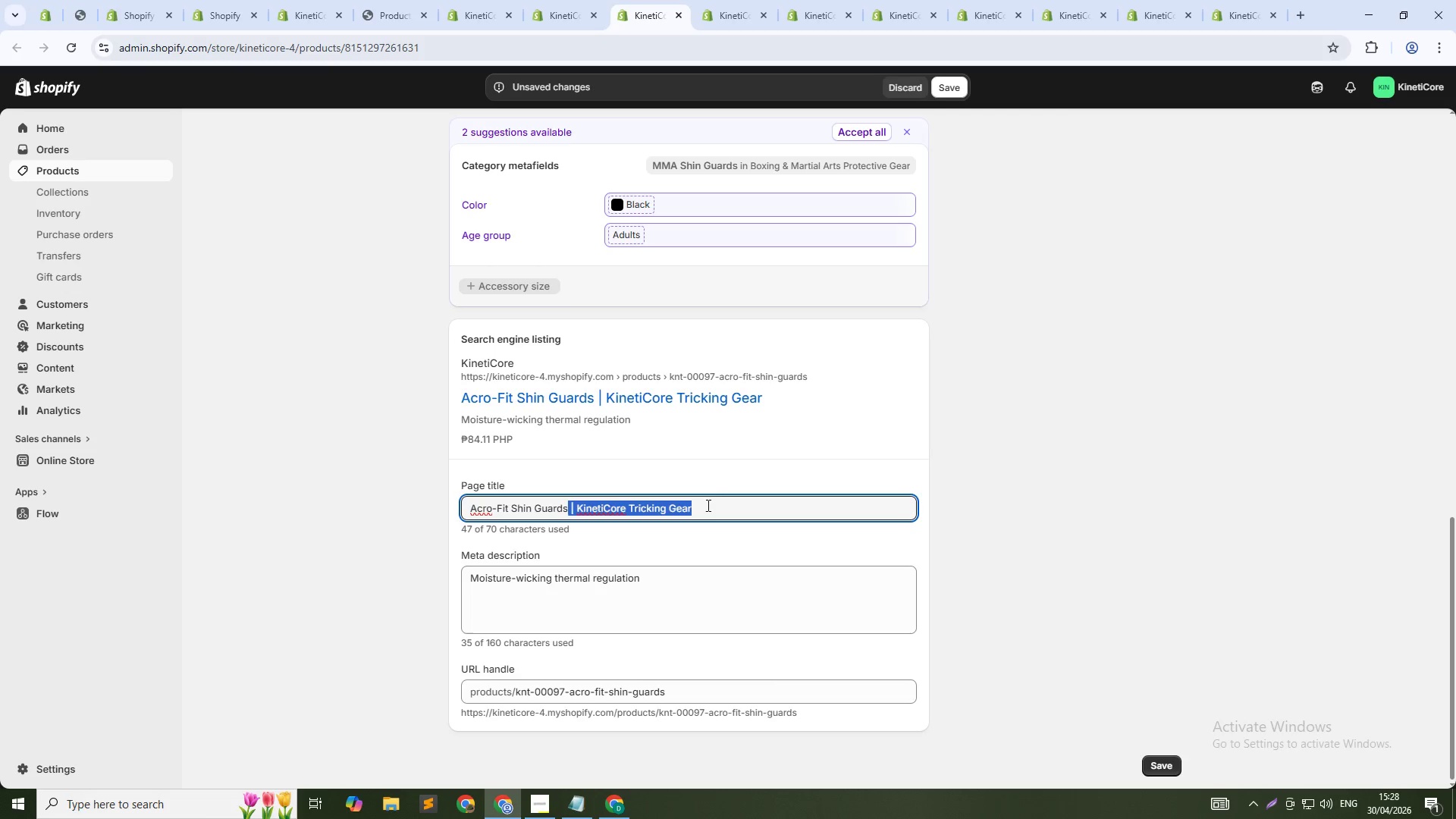 
key(Shift+ArrowLeft)
 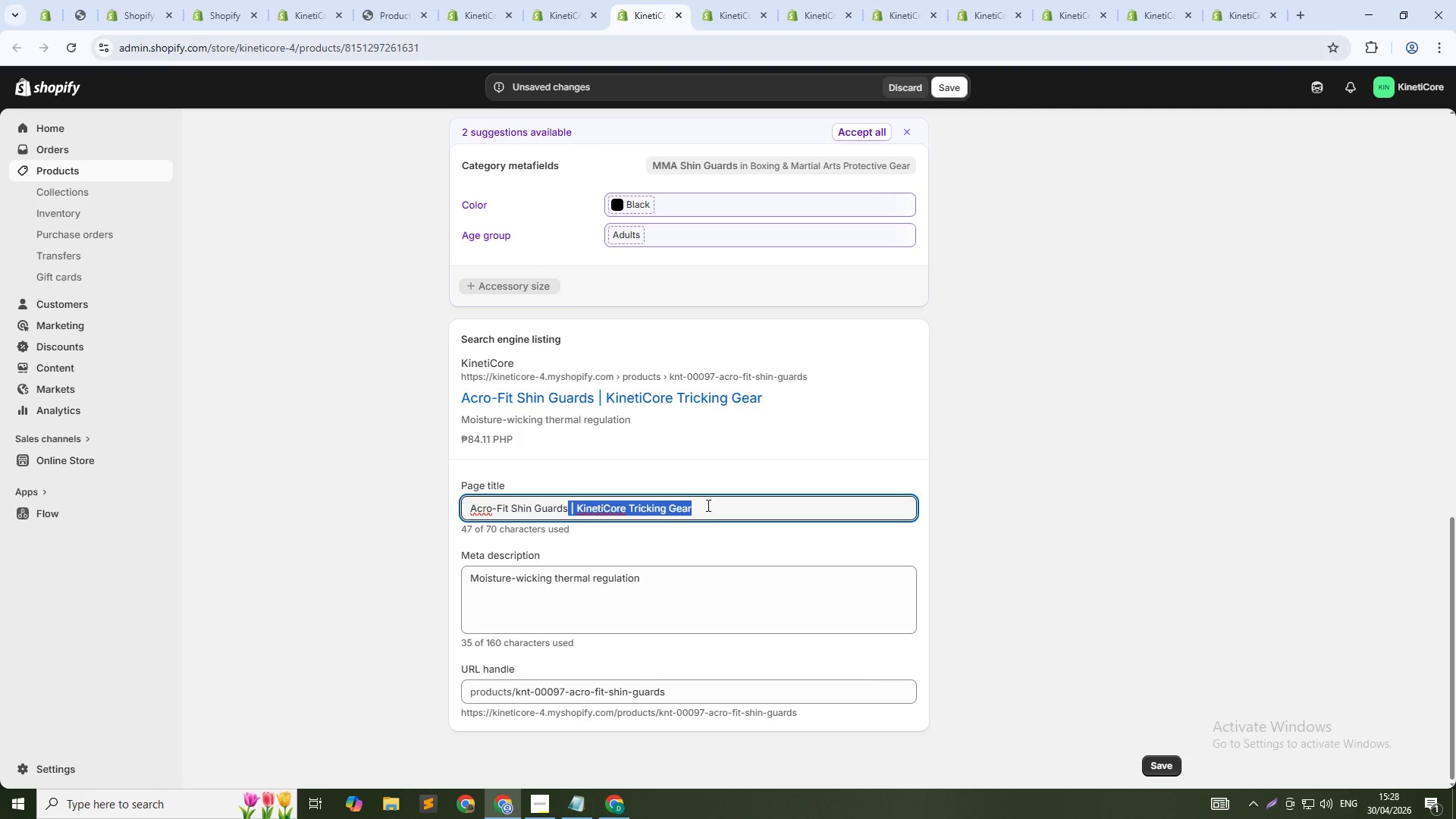 
key(Backspace)
 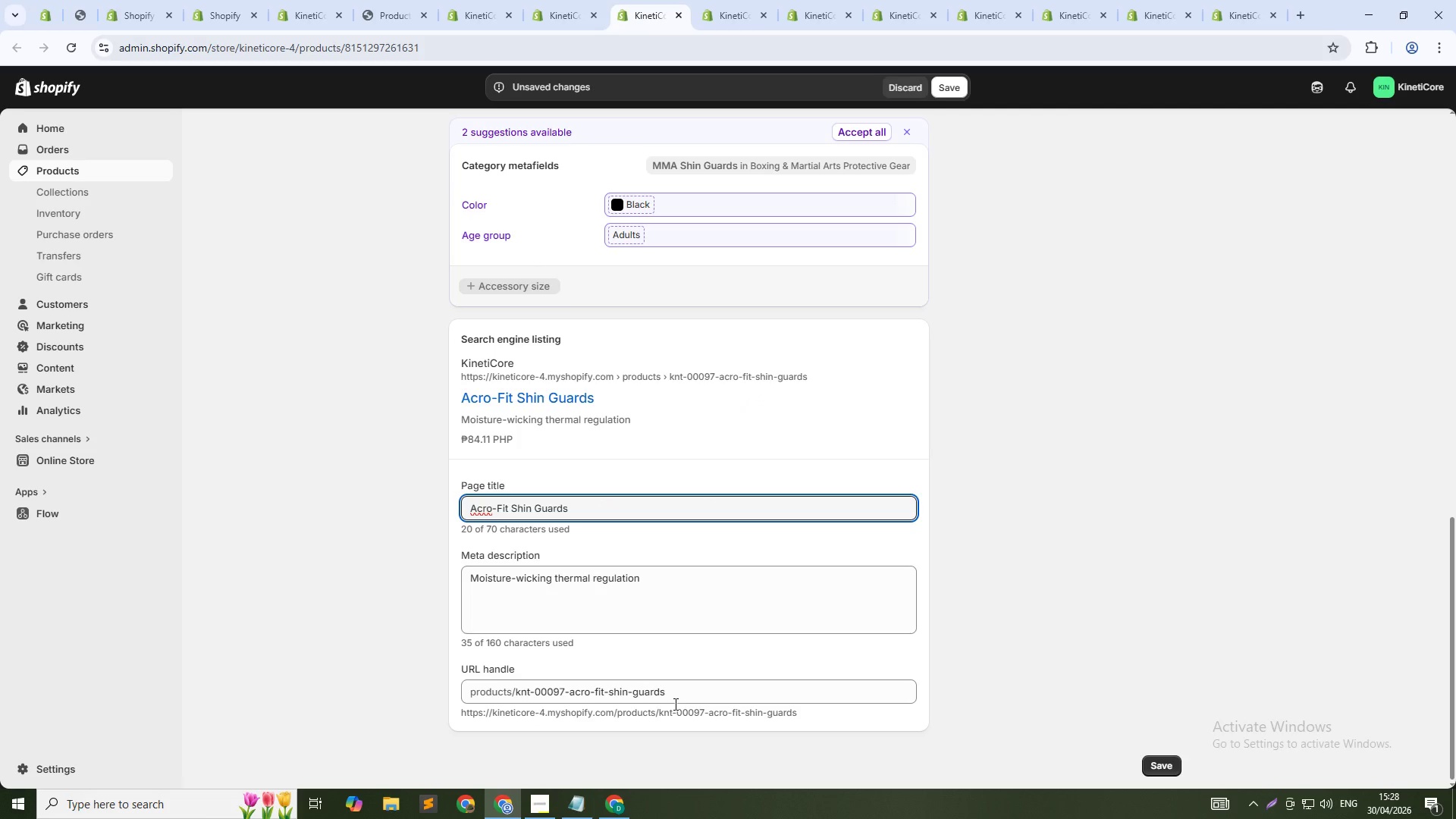 
left_click([681, 701])
 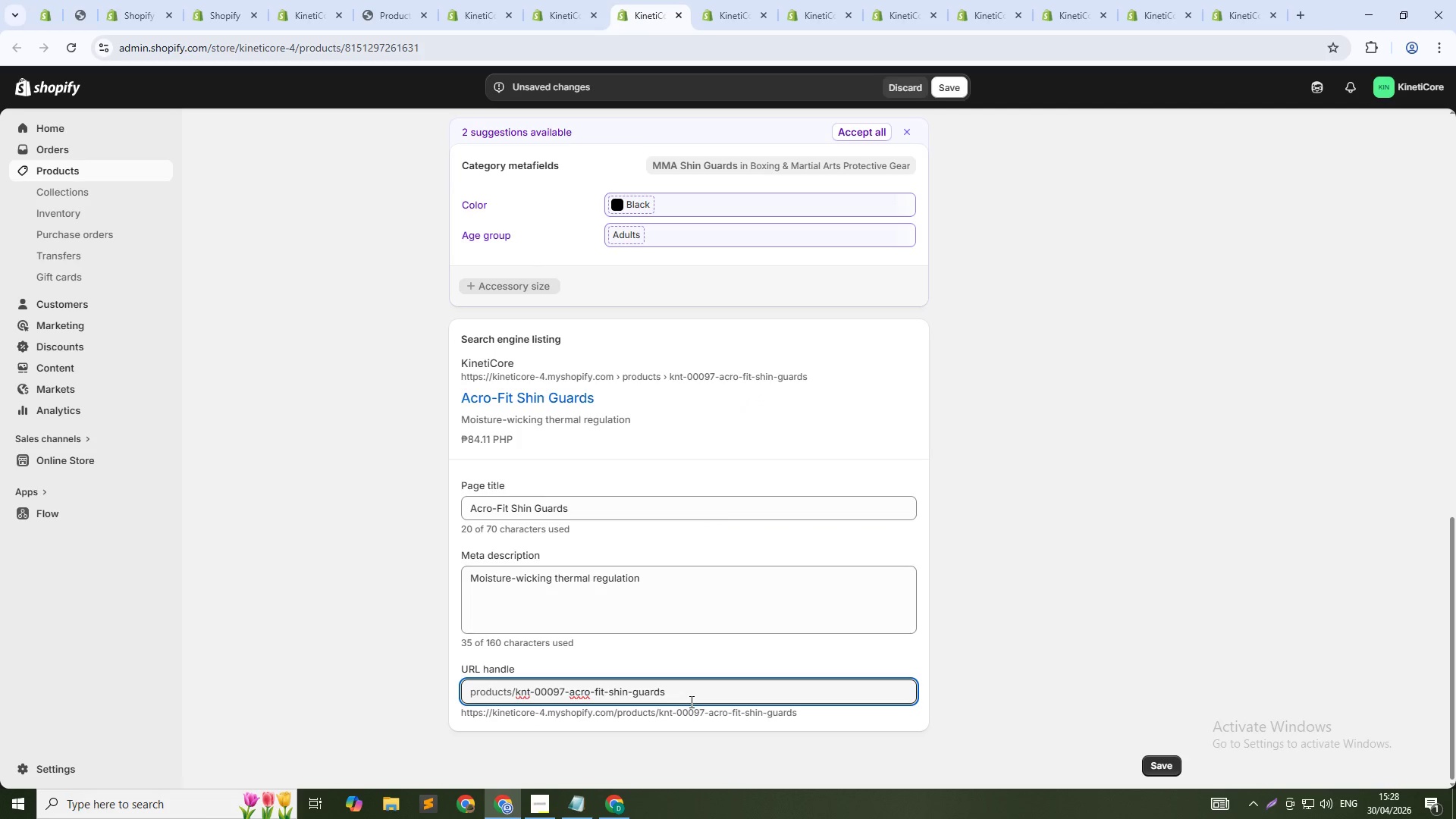 
key(NumpadSubtract)
 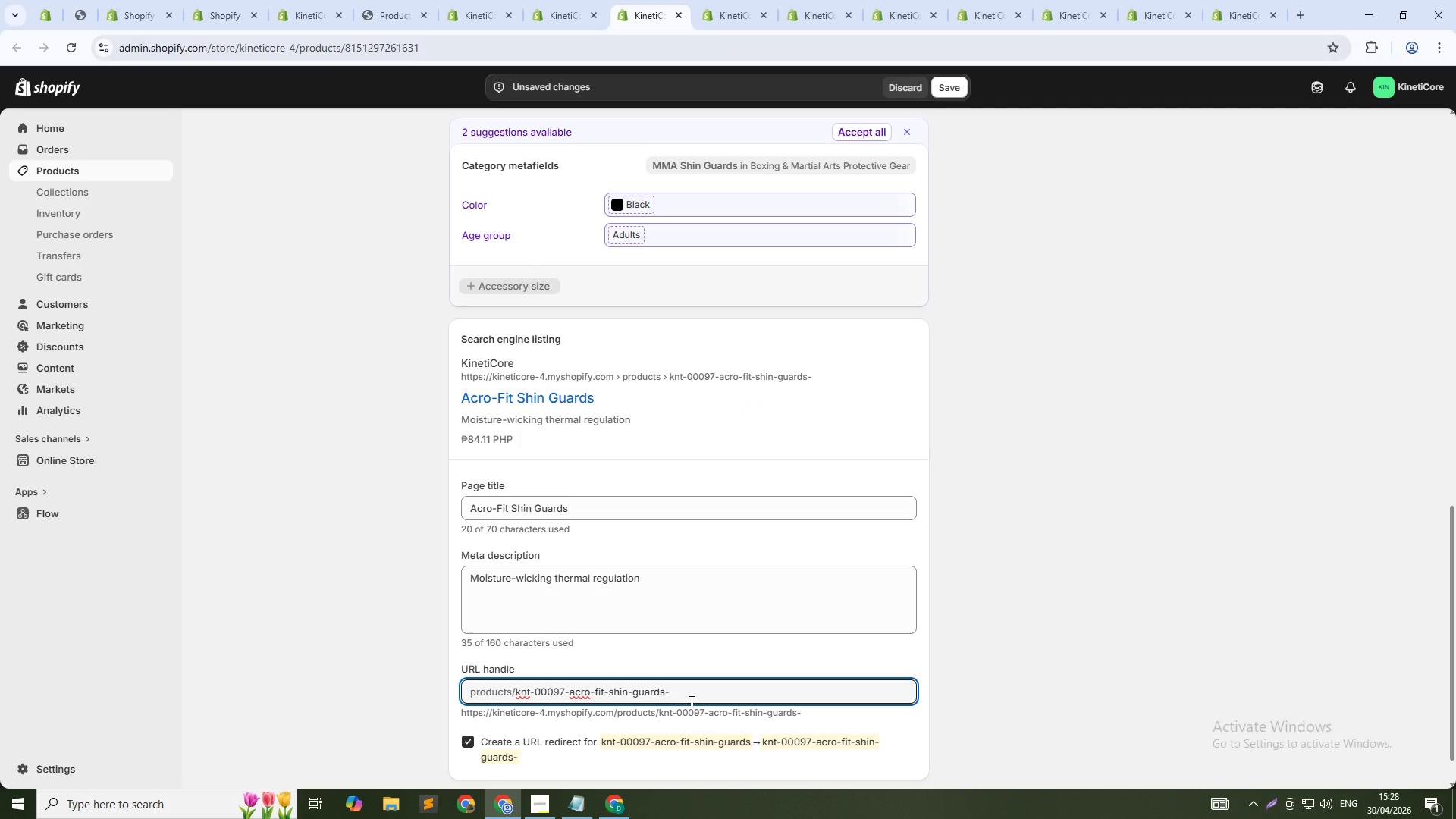 
key(Numpad9)
 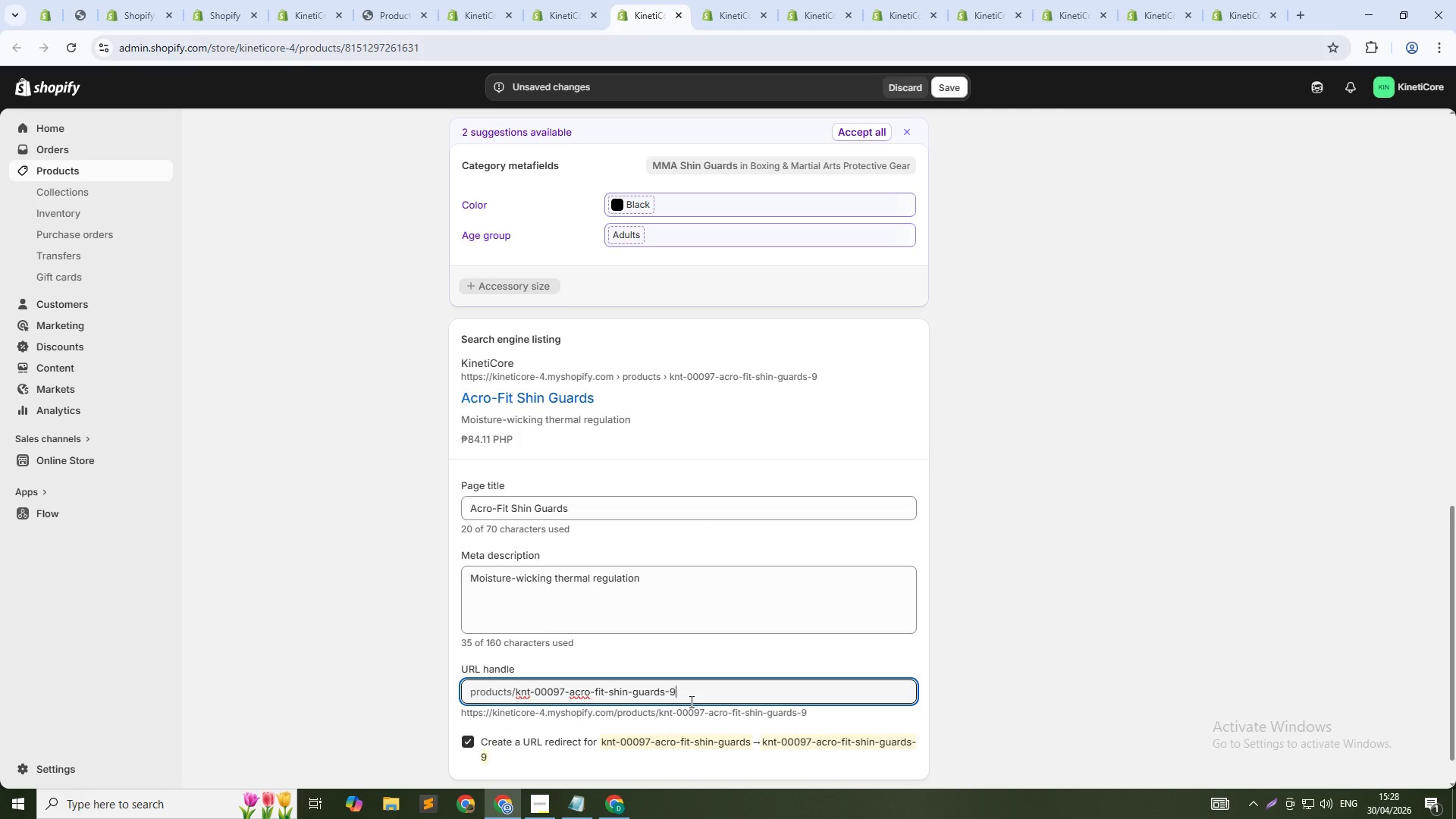 
key(Numpad7)
 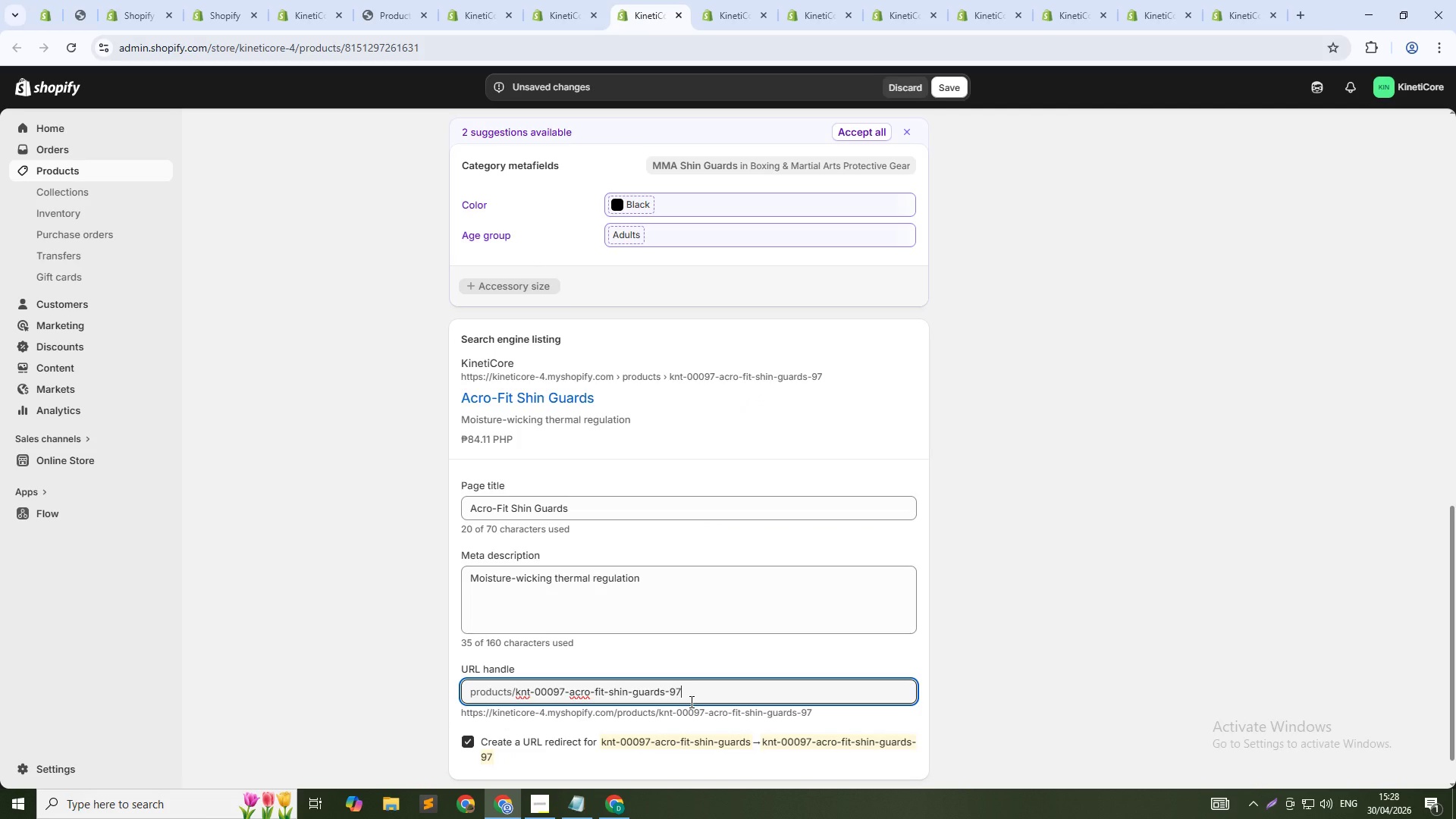 
key(ArrowUp)
 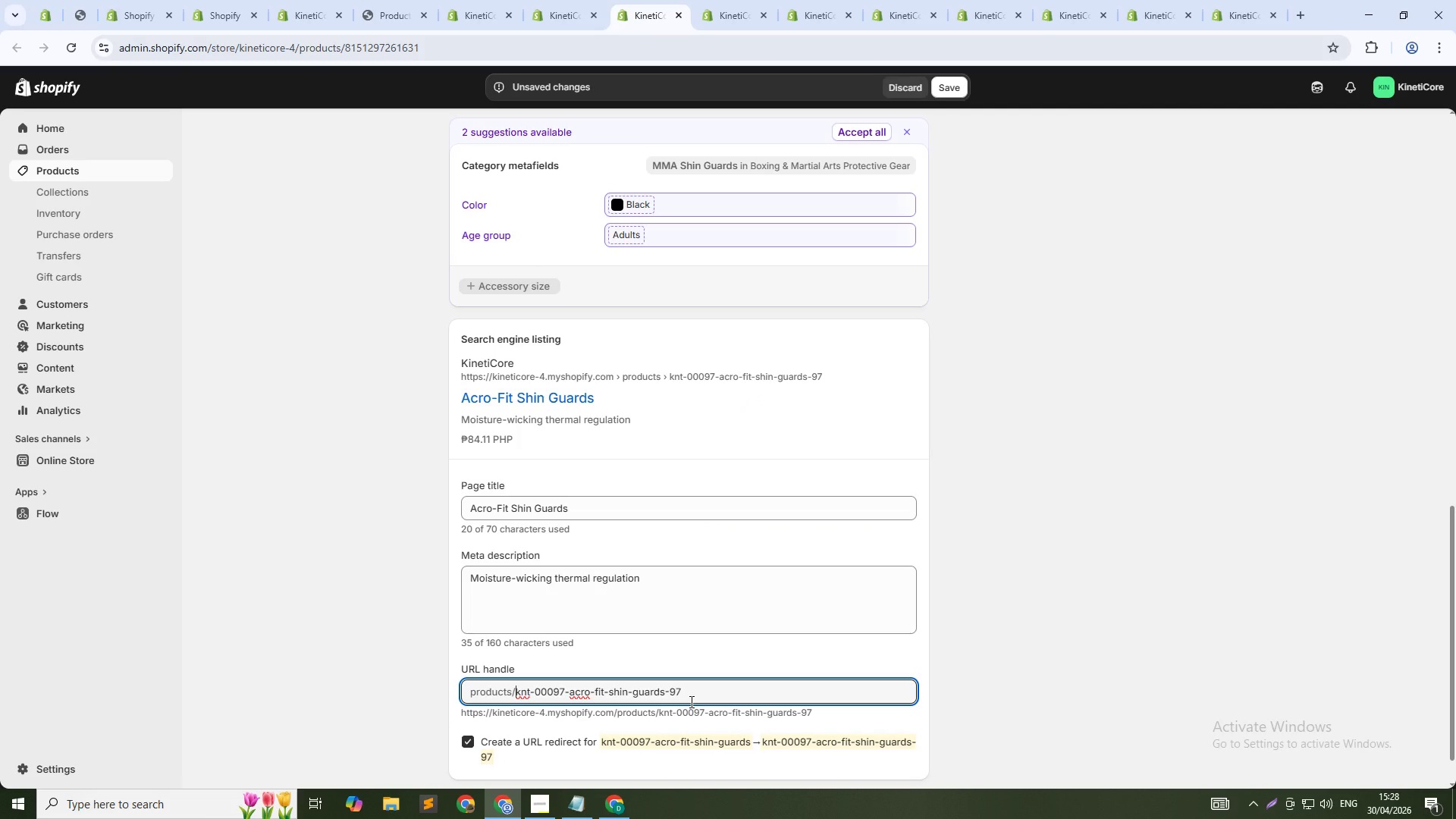 
key(Control+Shift+ArrowRight)
 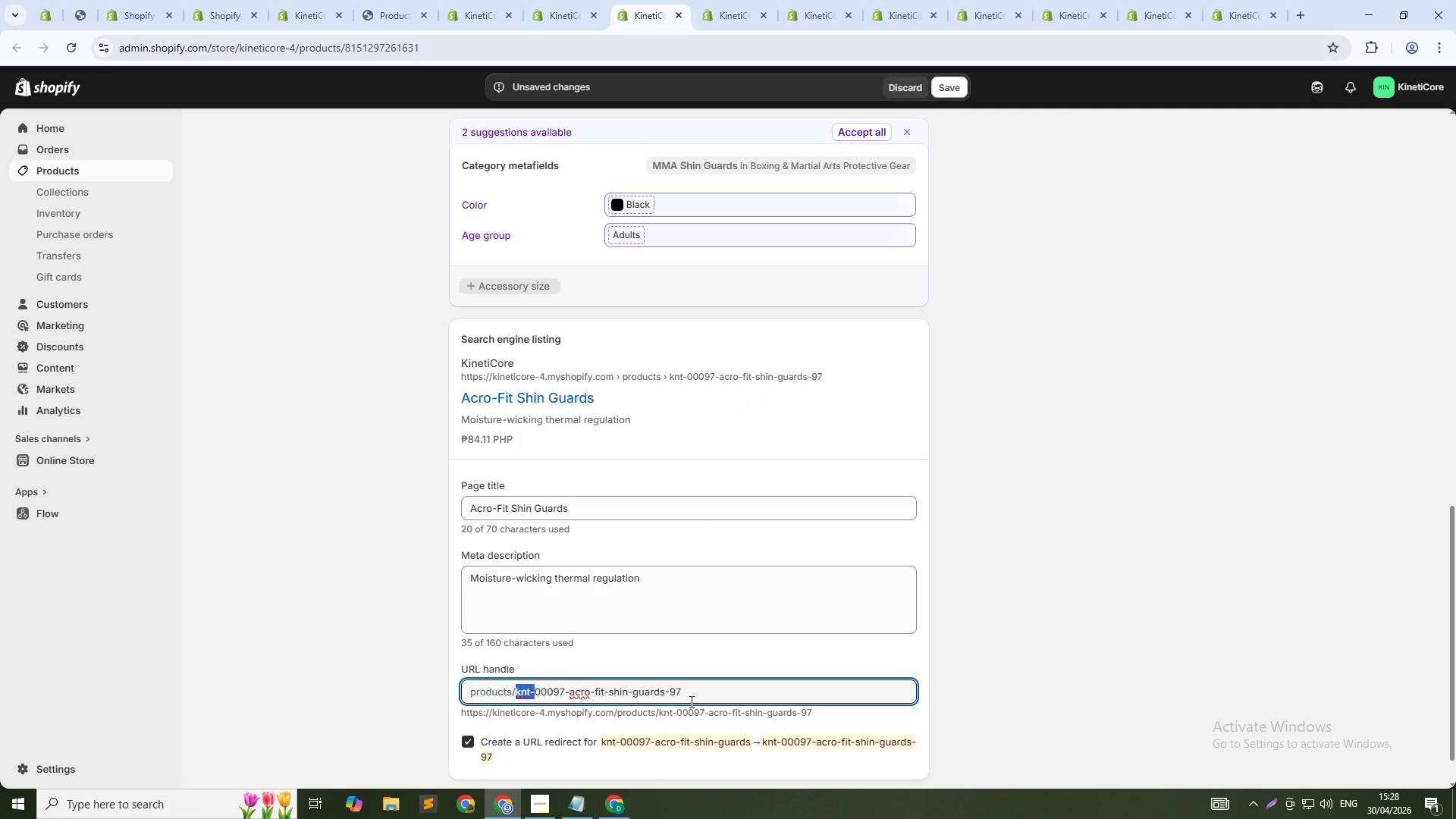 
key(Control+Shift+ArrowRight)
 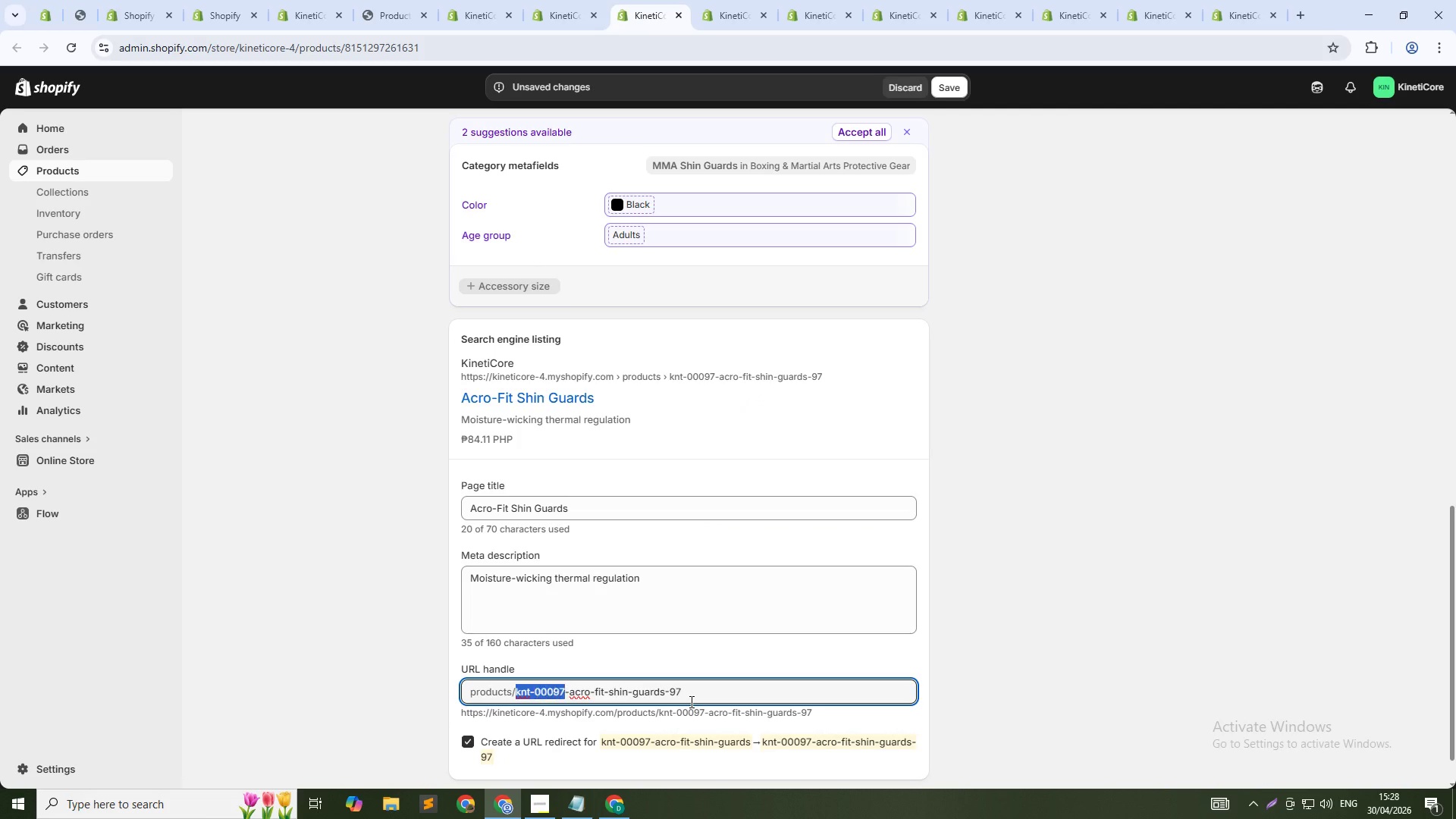 
key(Control+Shift+ArrowRight)
 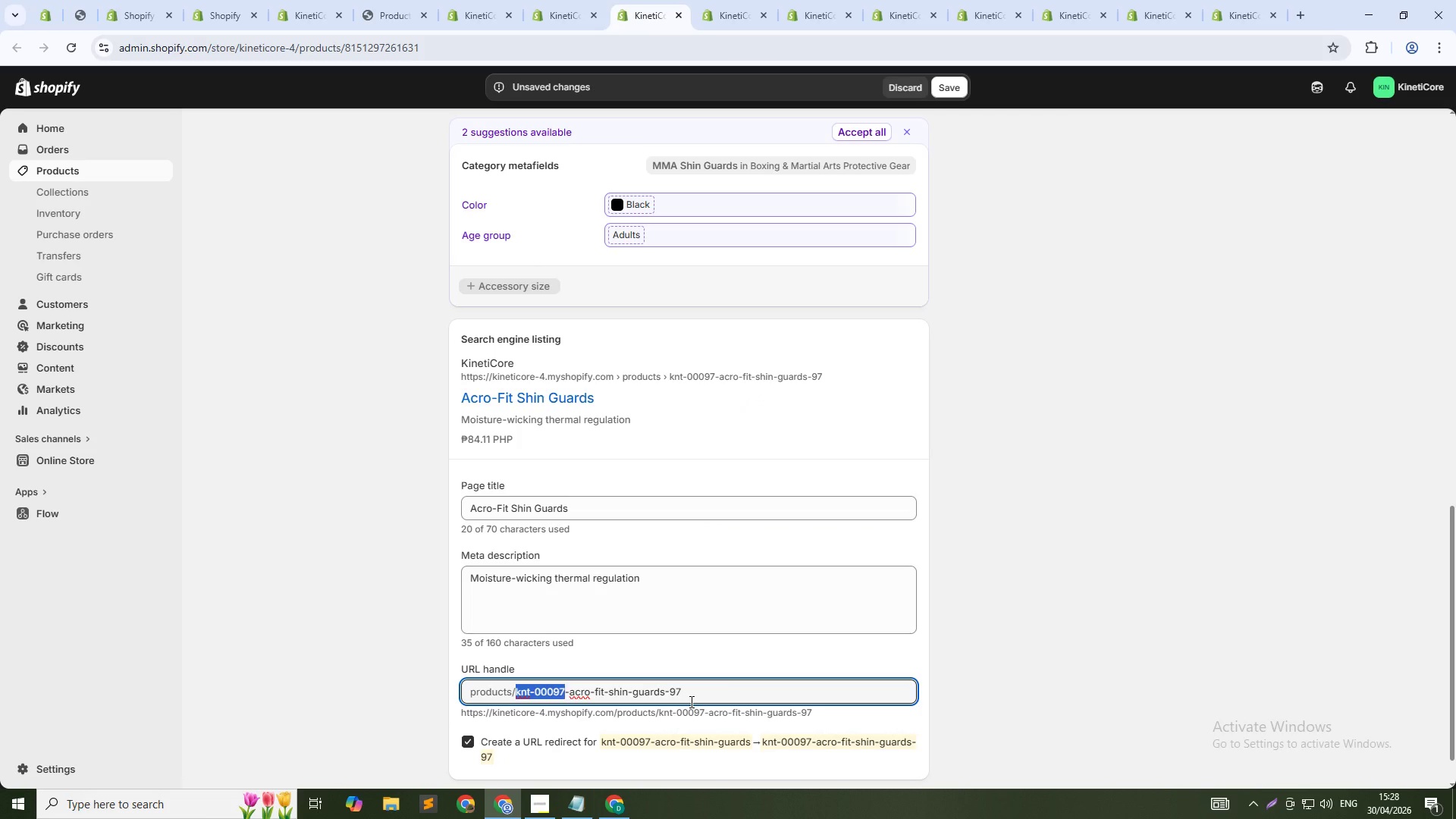 
key(Control+Shift+ArrowRight)
 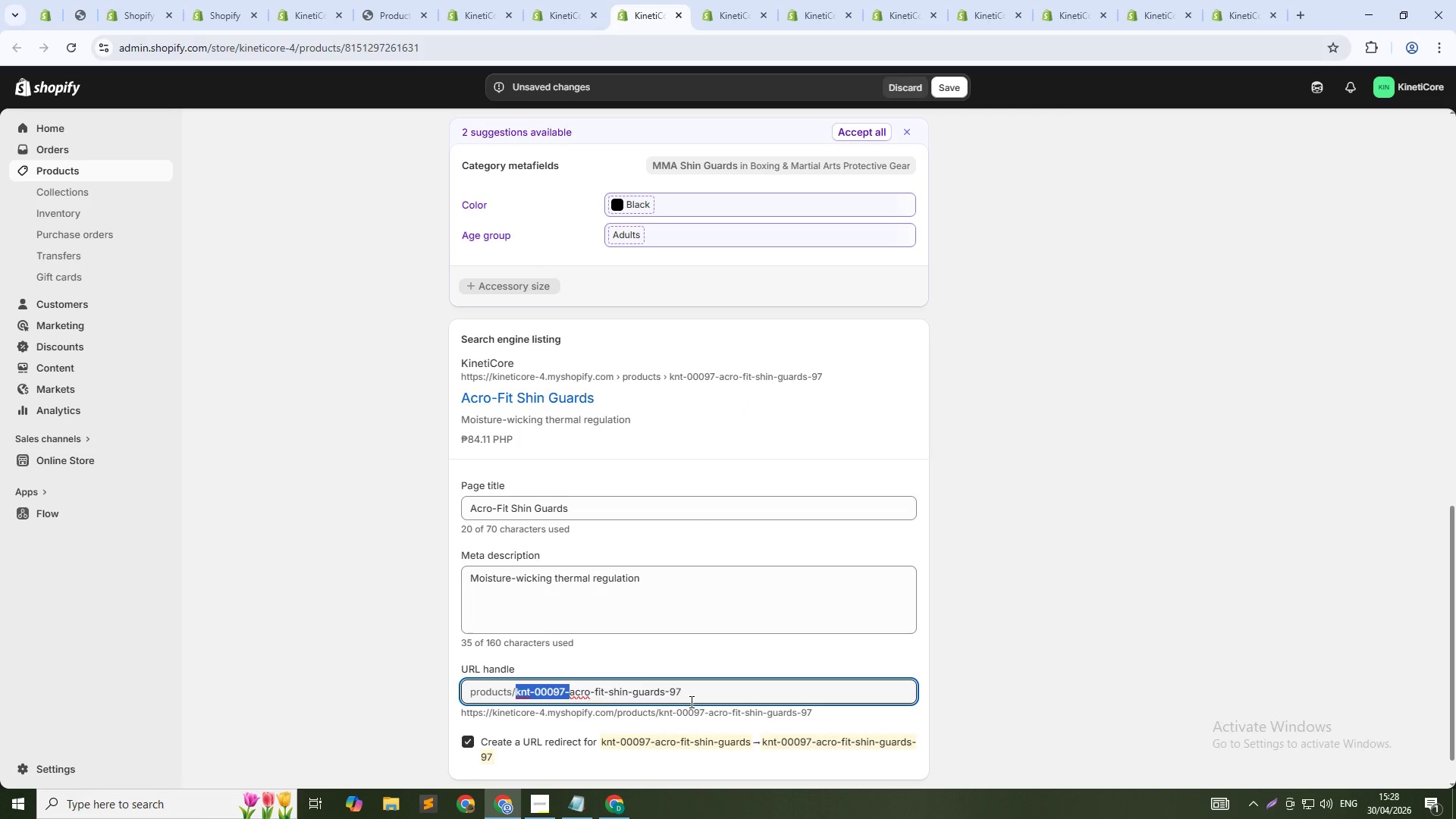 
key(Backspace)
 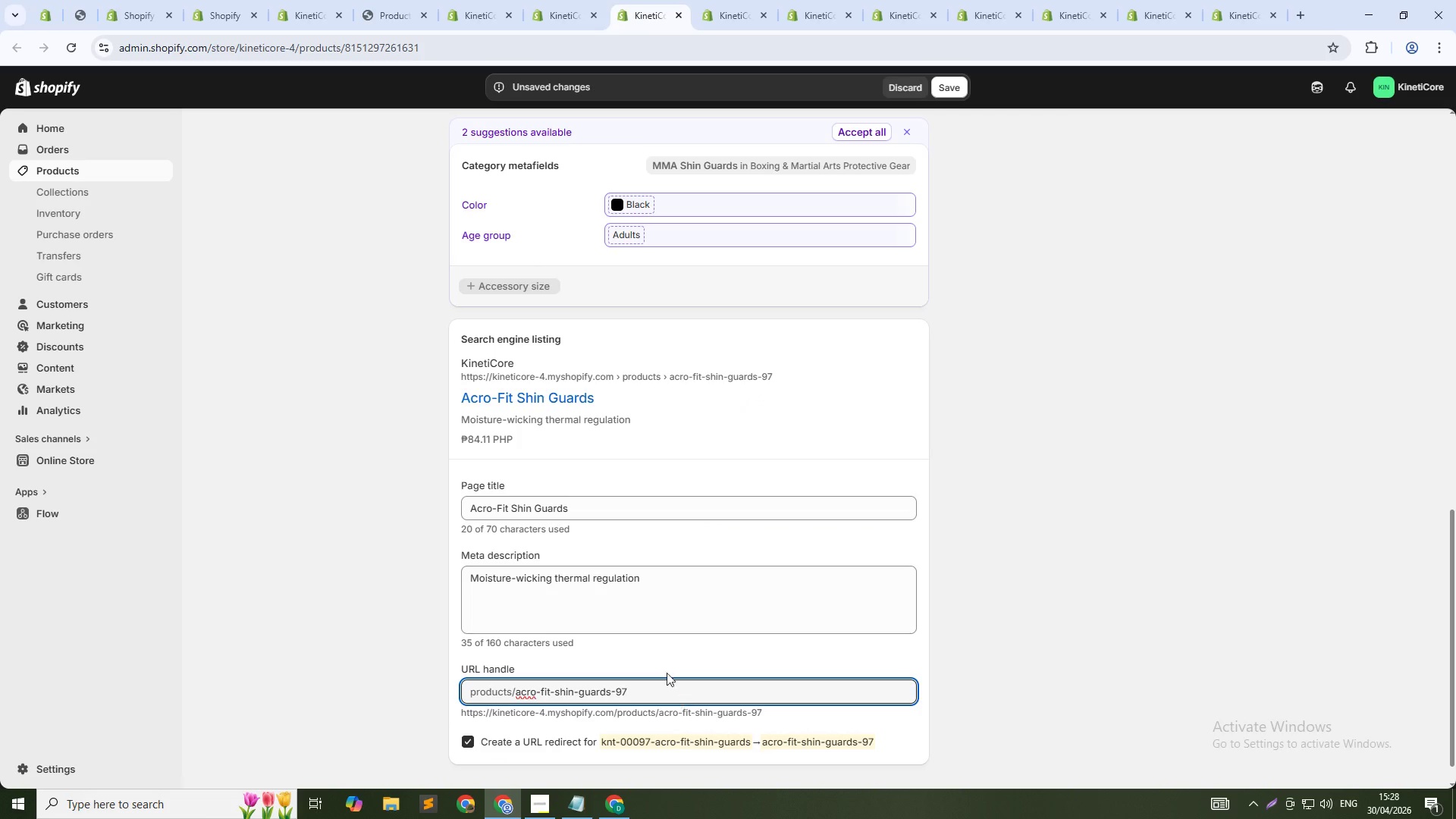 
left_click([663, 597])
 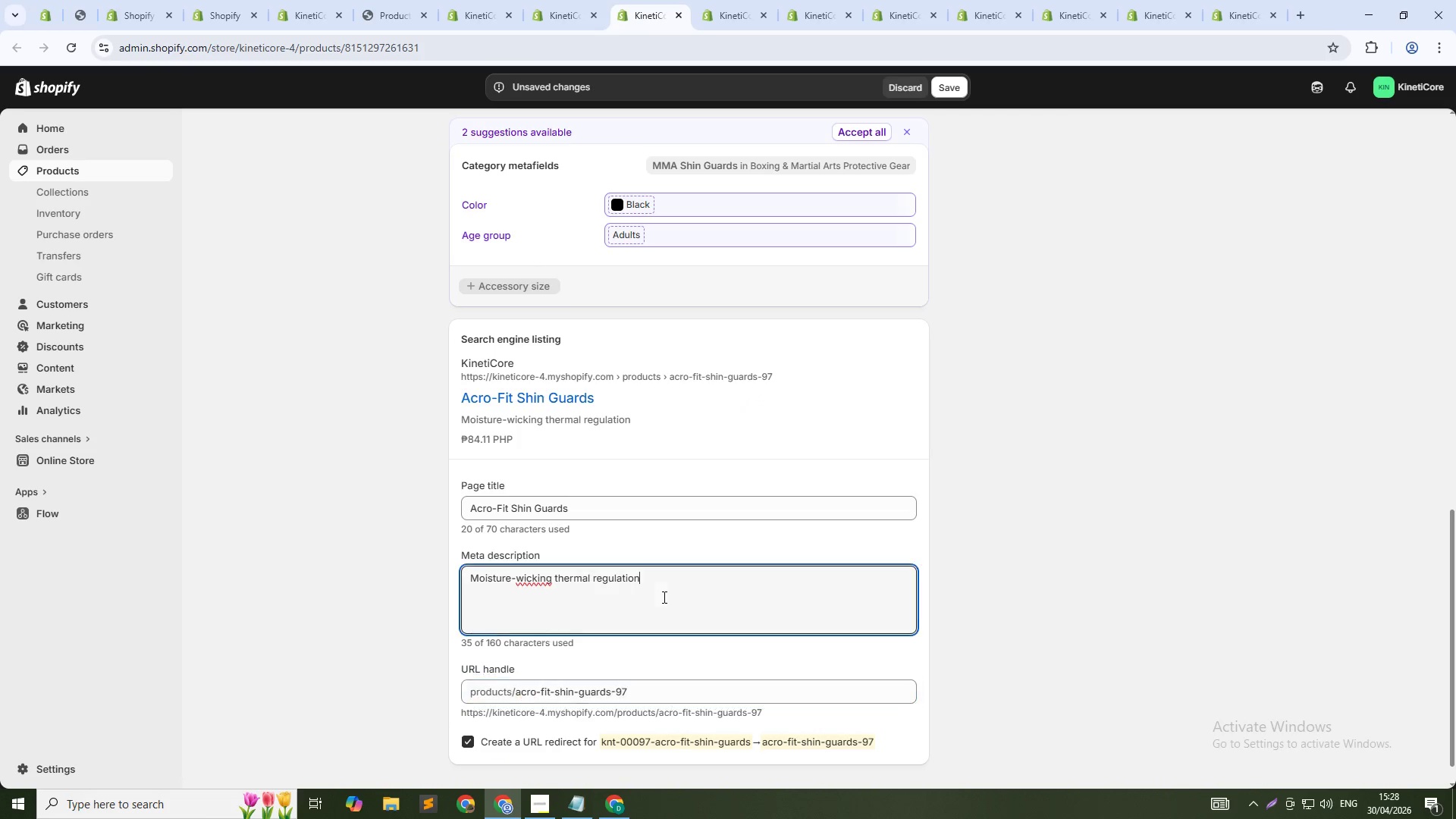 
key(Control+ControlLeft)
 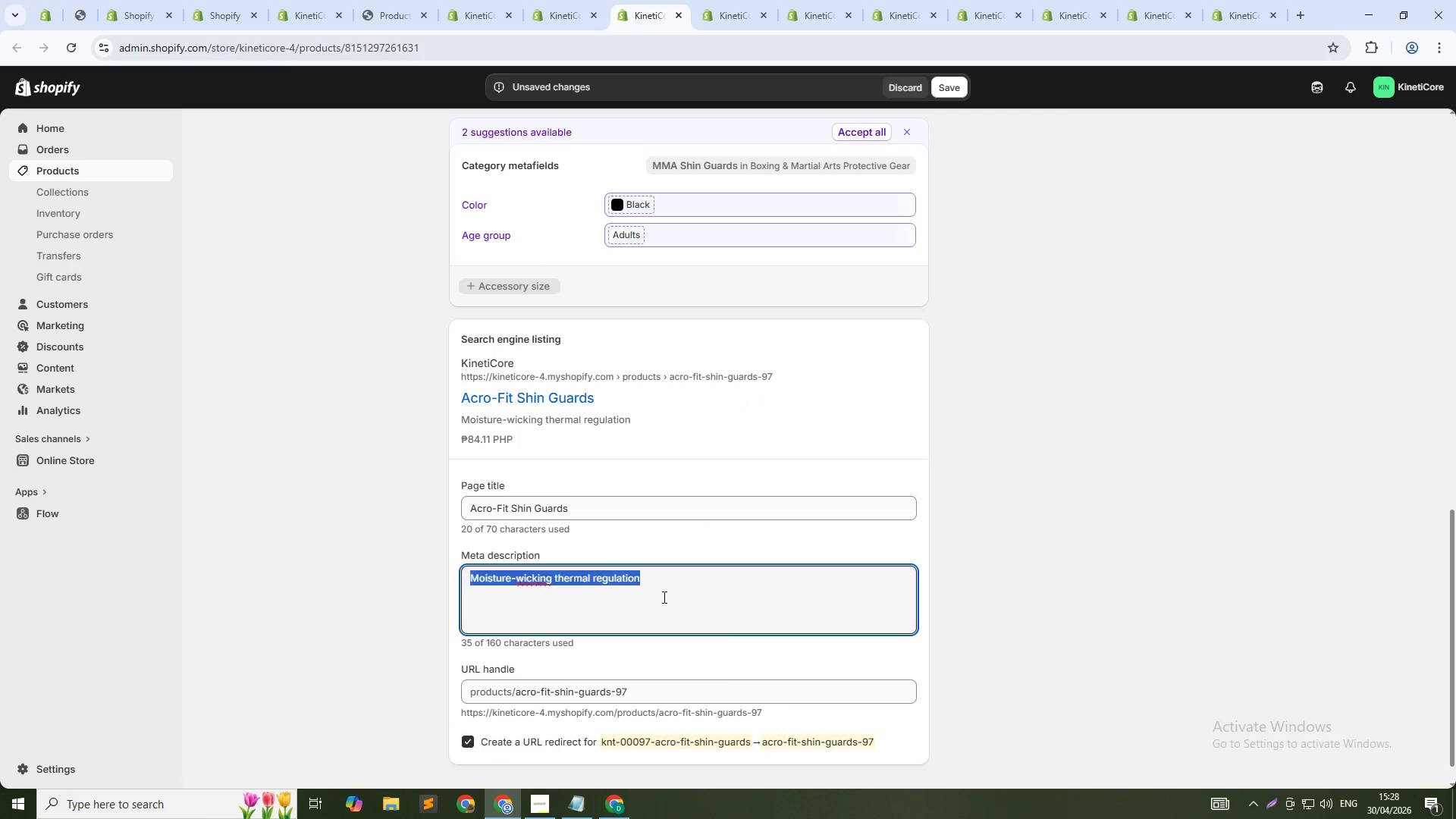 
key(Control+A)
 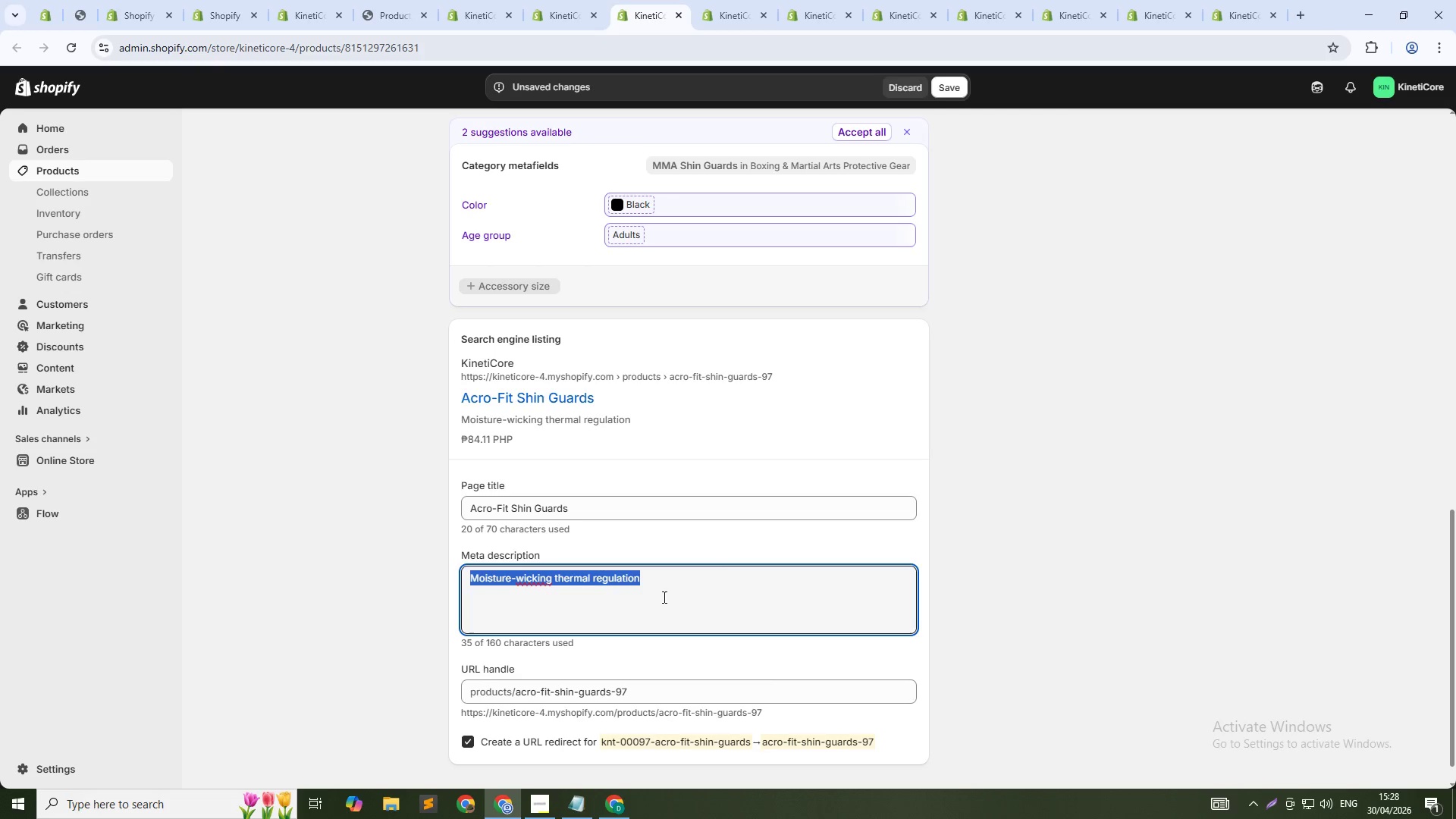 
type(Sweat-resistant materials keep you dry. Impact foam protection. For intense sessions. Shop now.)
 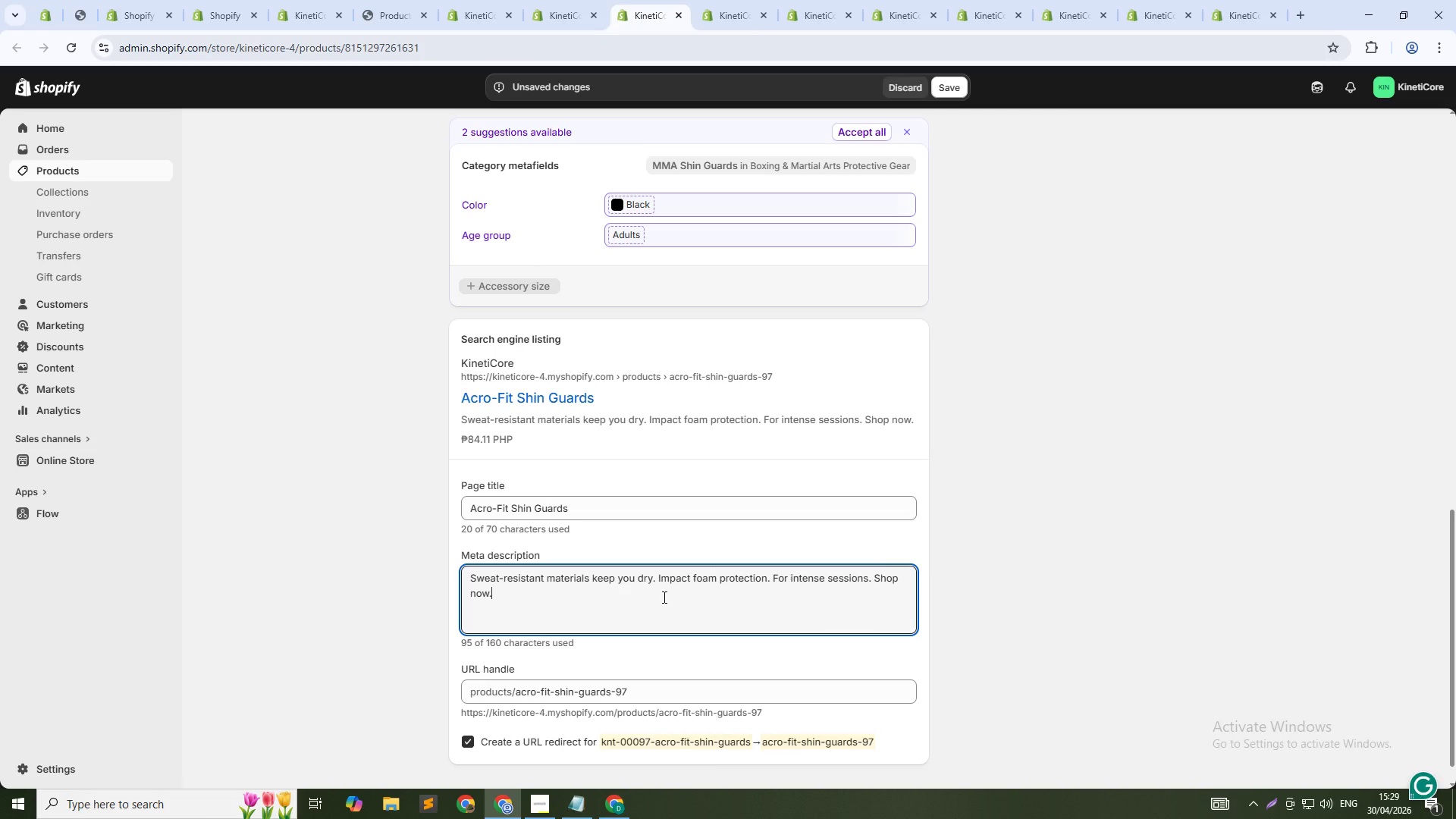 
left_click([952, 86])
 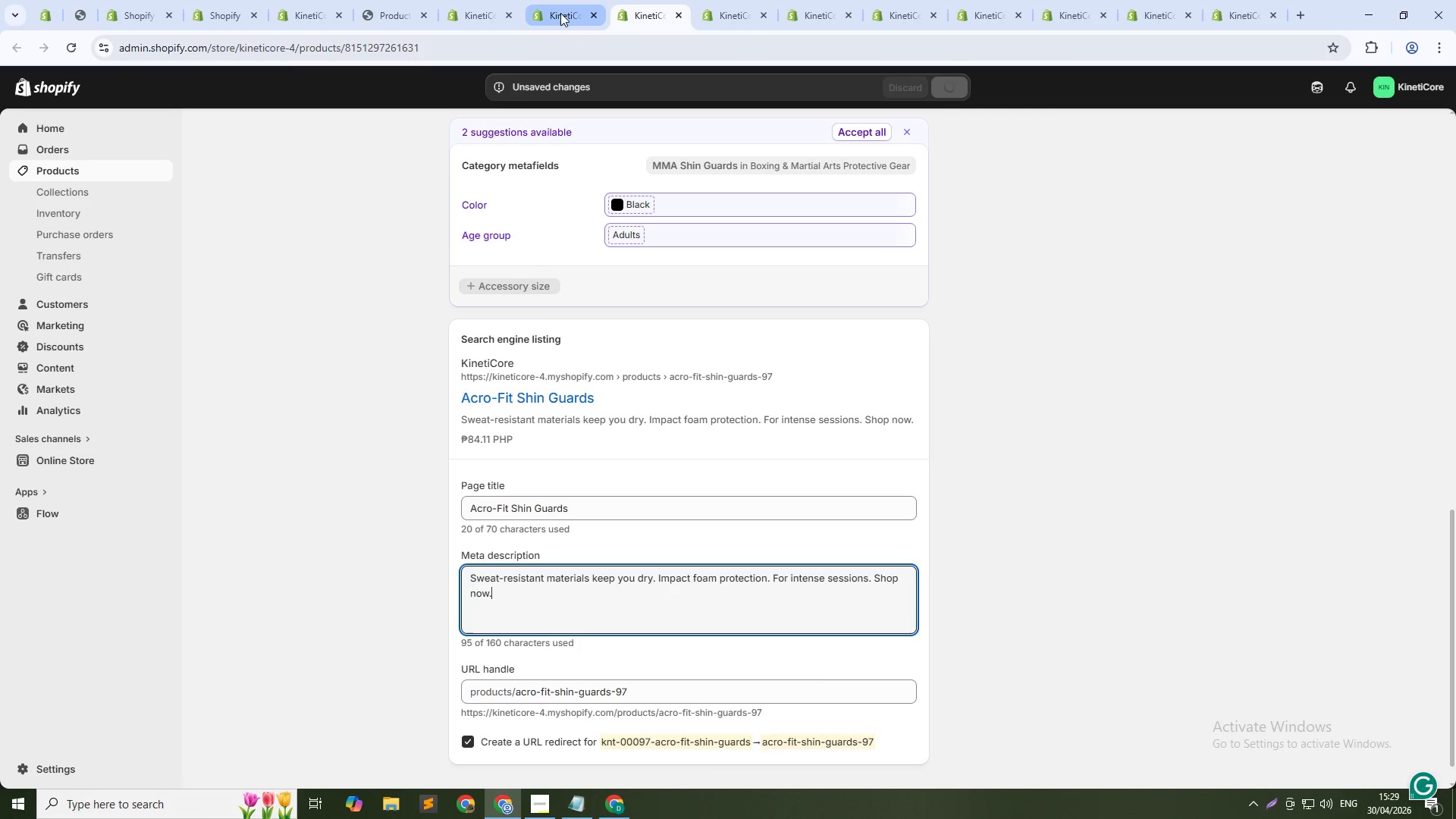 
middle_click([560, 13])
 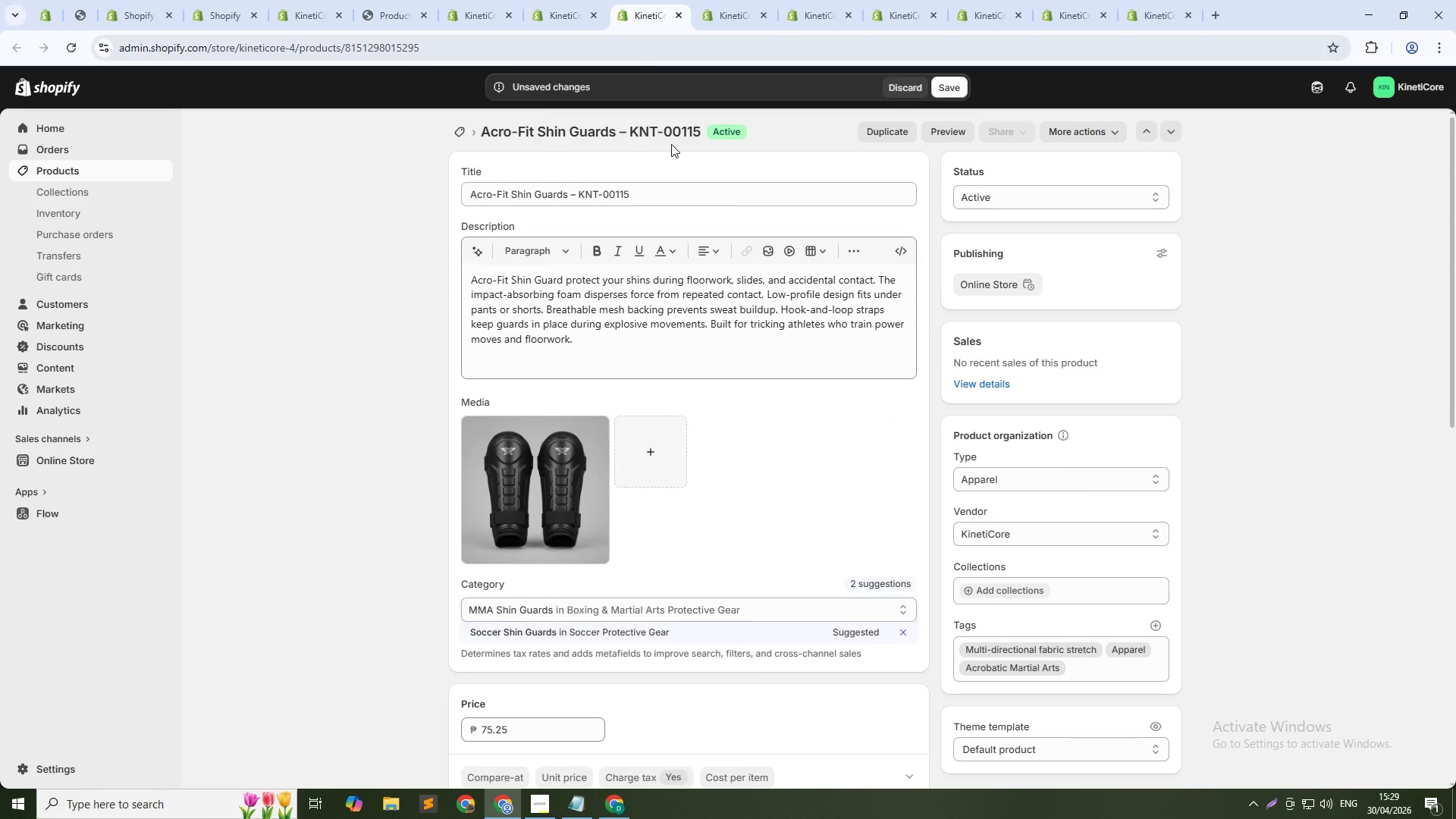 
scroll: coordinate [758, 591], scroll_direction: down, amount: 30.0
 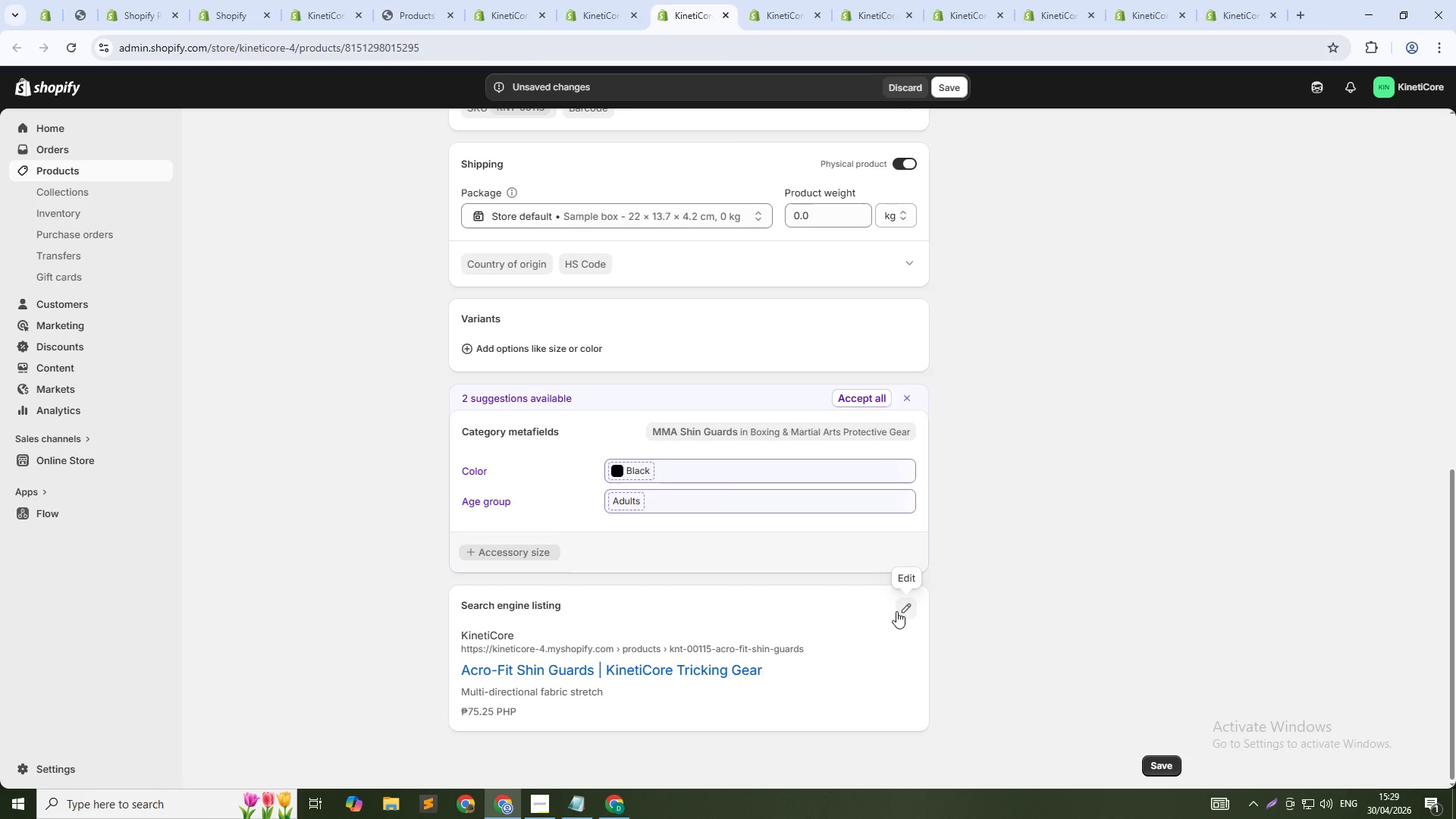 
left_click([902, 611])
 